 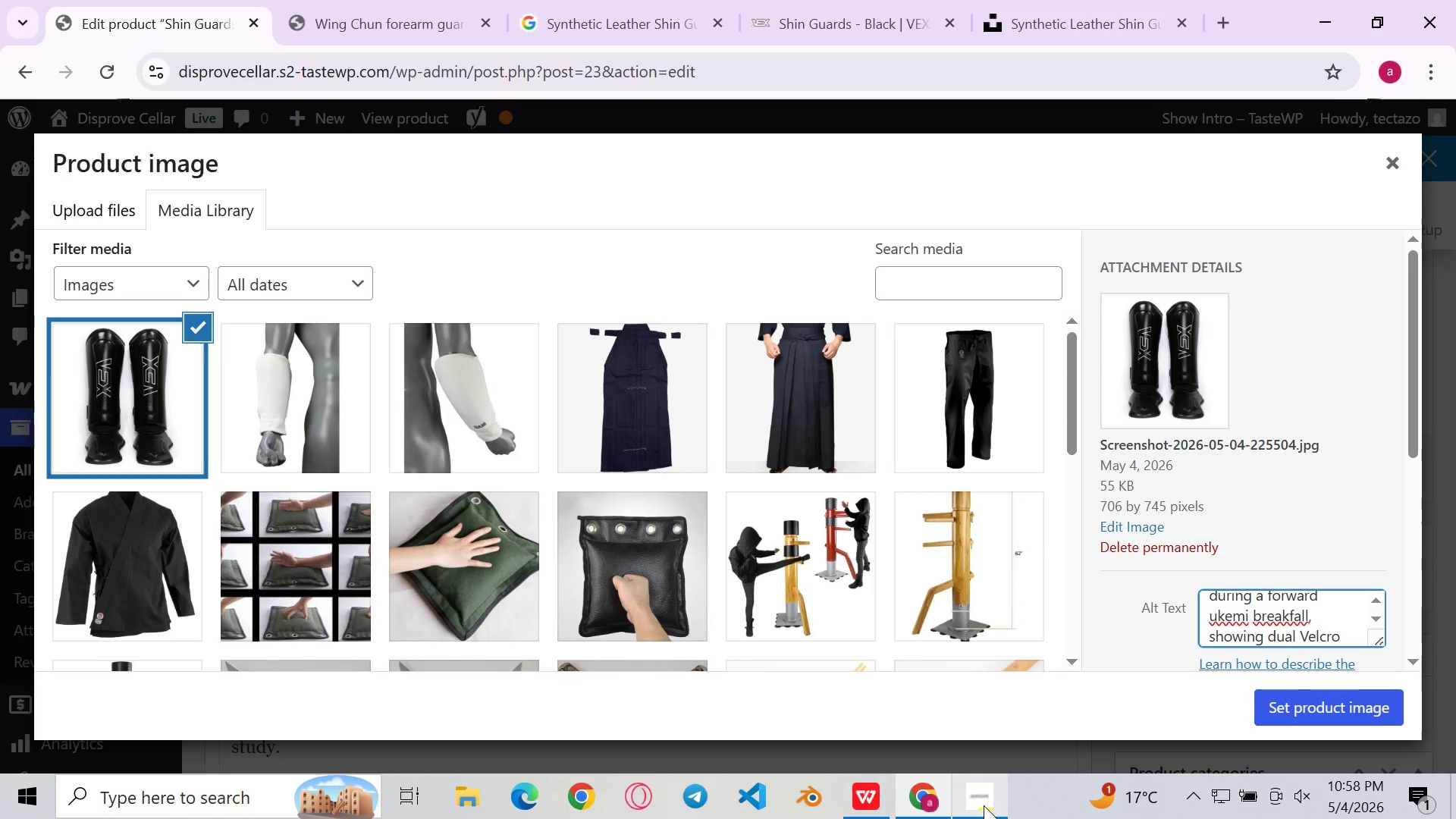 
type(straps and instep wrap over tatami mat )
 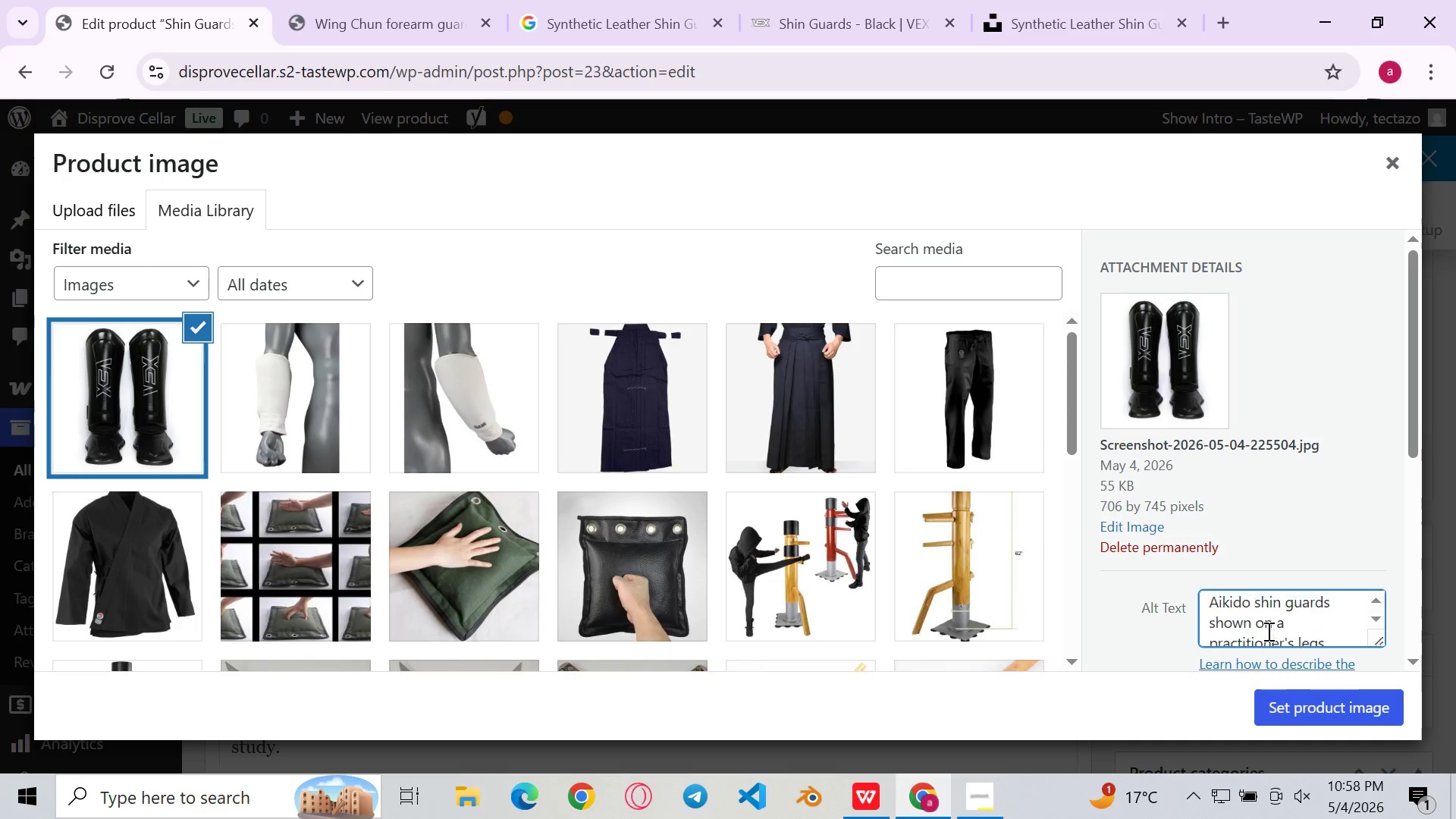 
wait(6.72)
 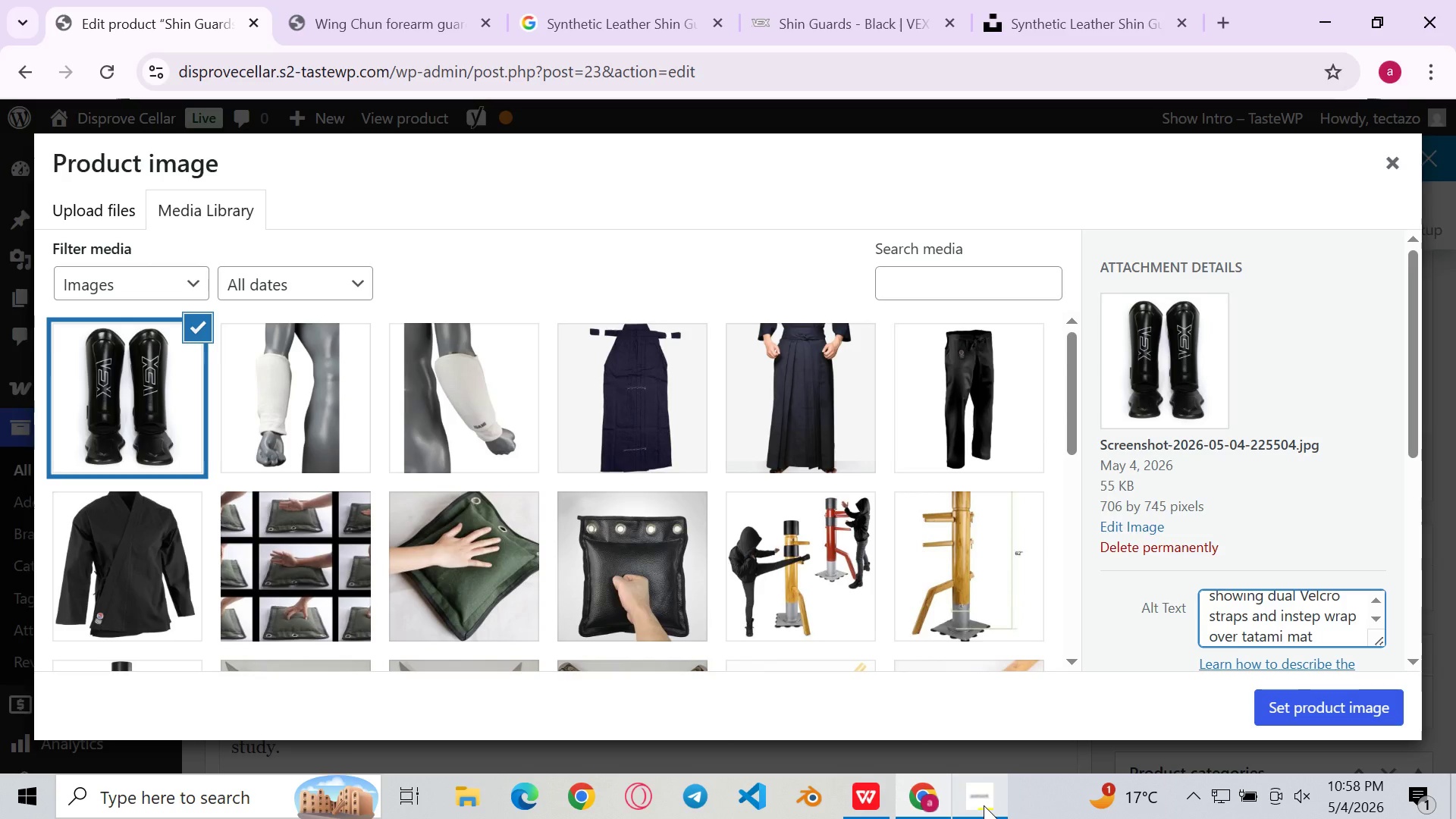 
key(Control+A)
 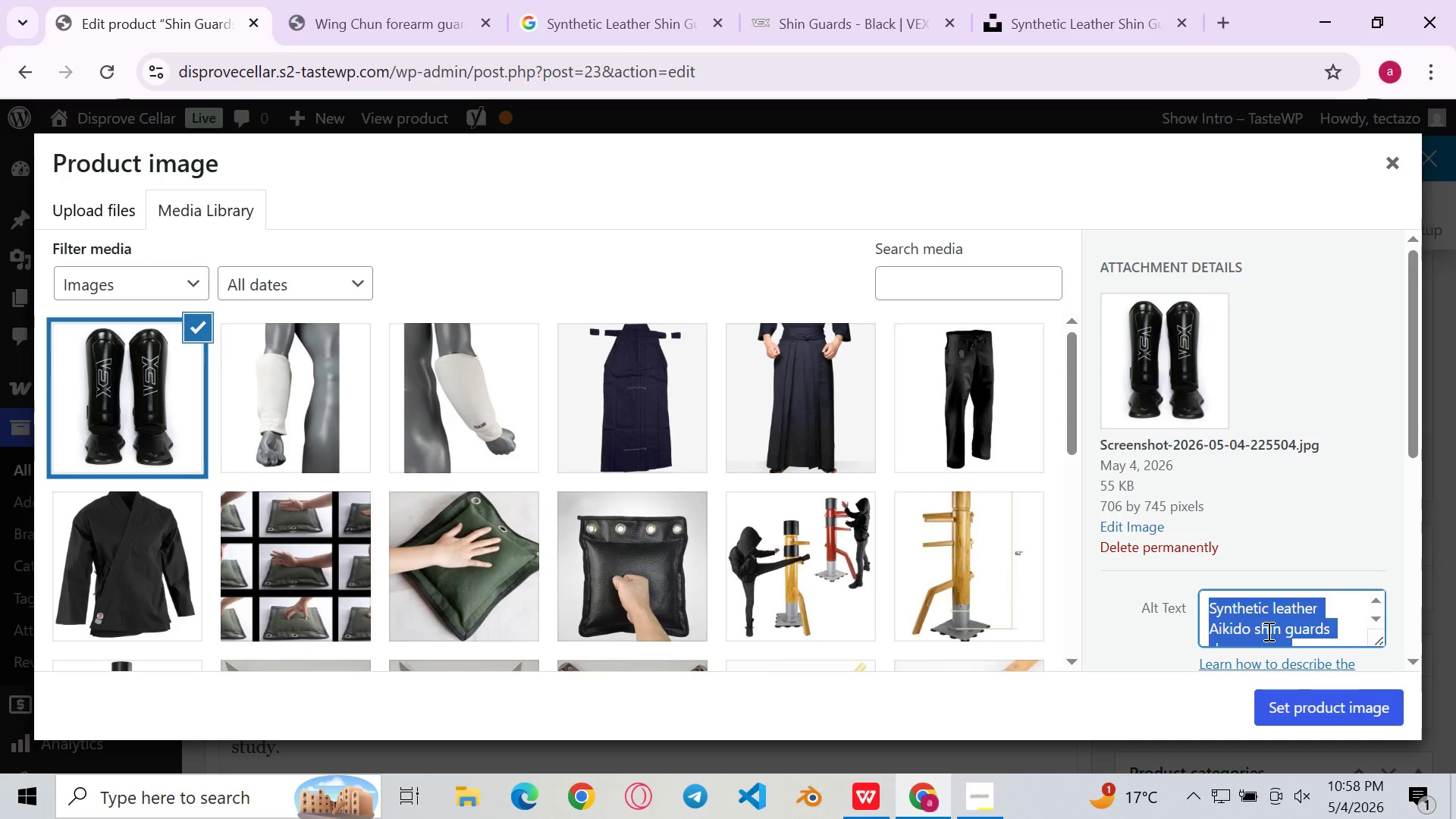 
key(Control+C)
 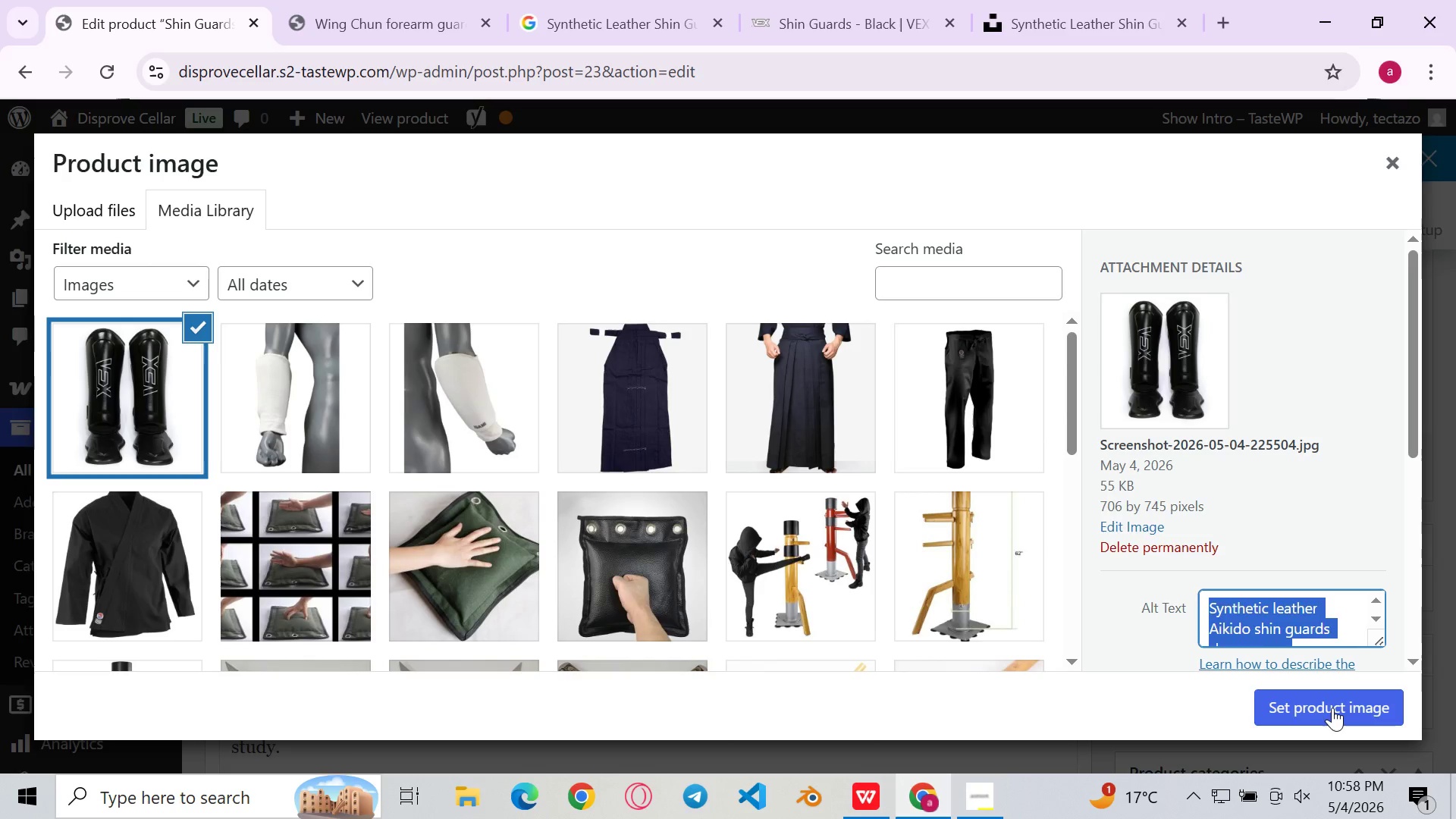 
left_click([1332, 708])
 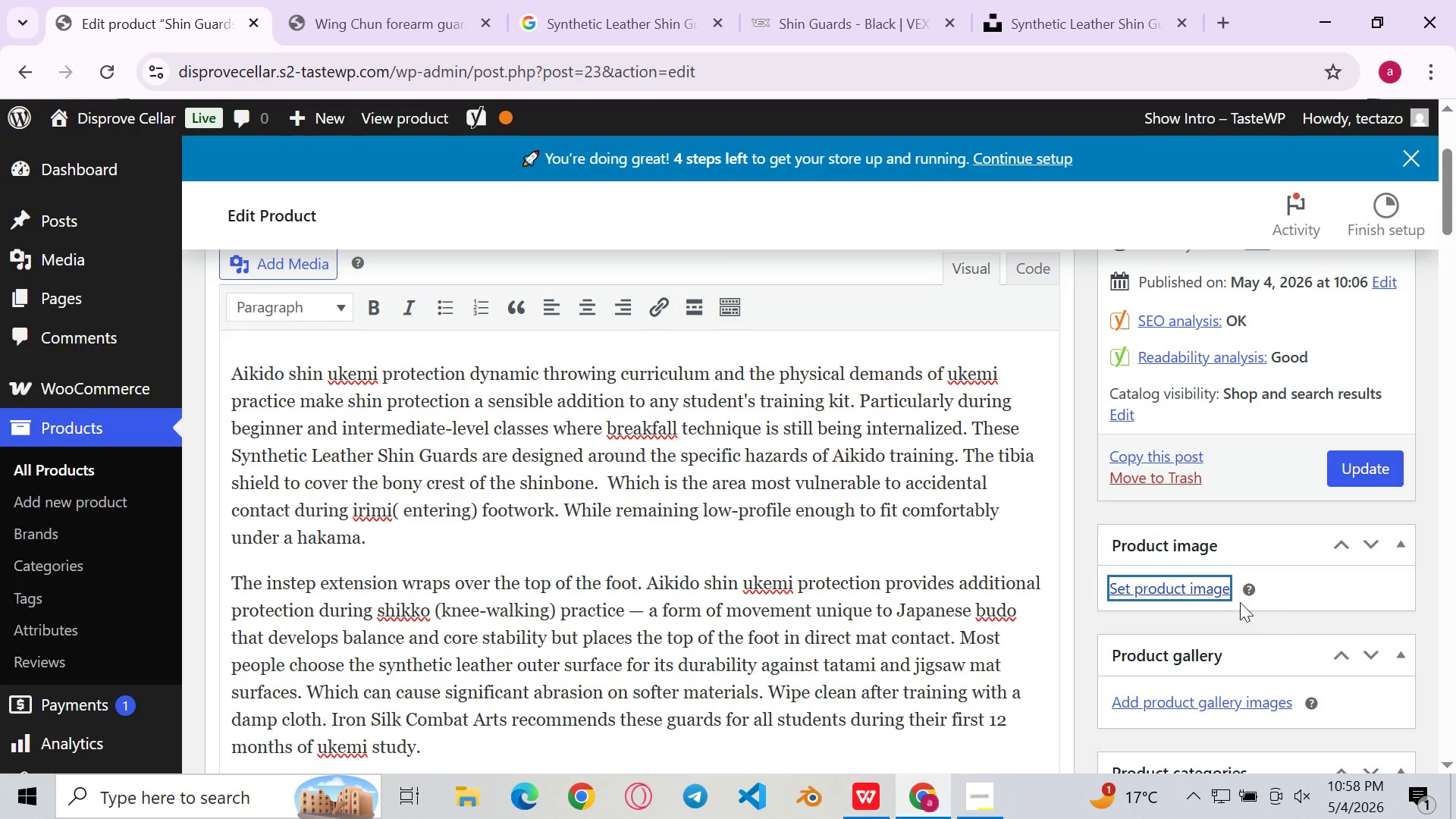 
mouse_move([1189, 674])
 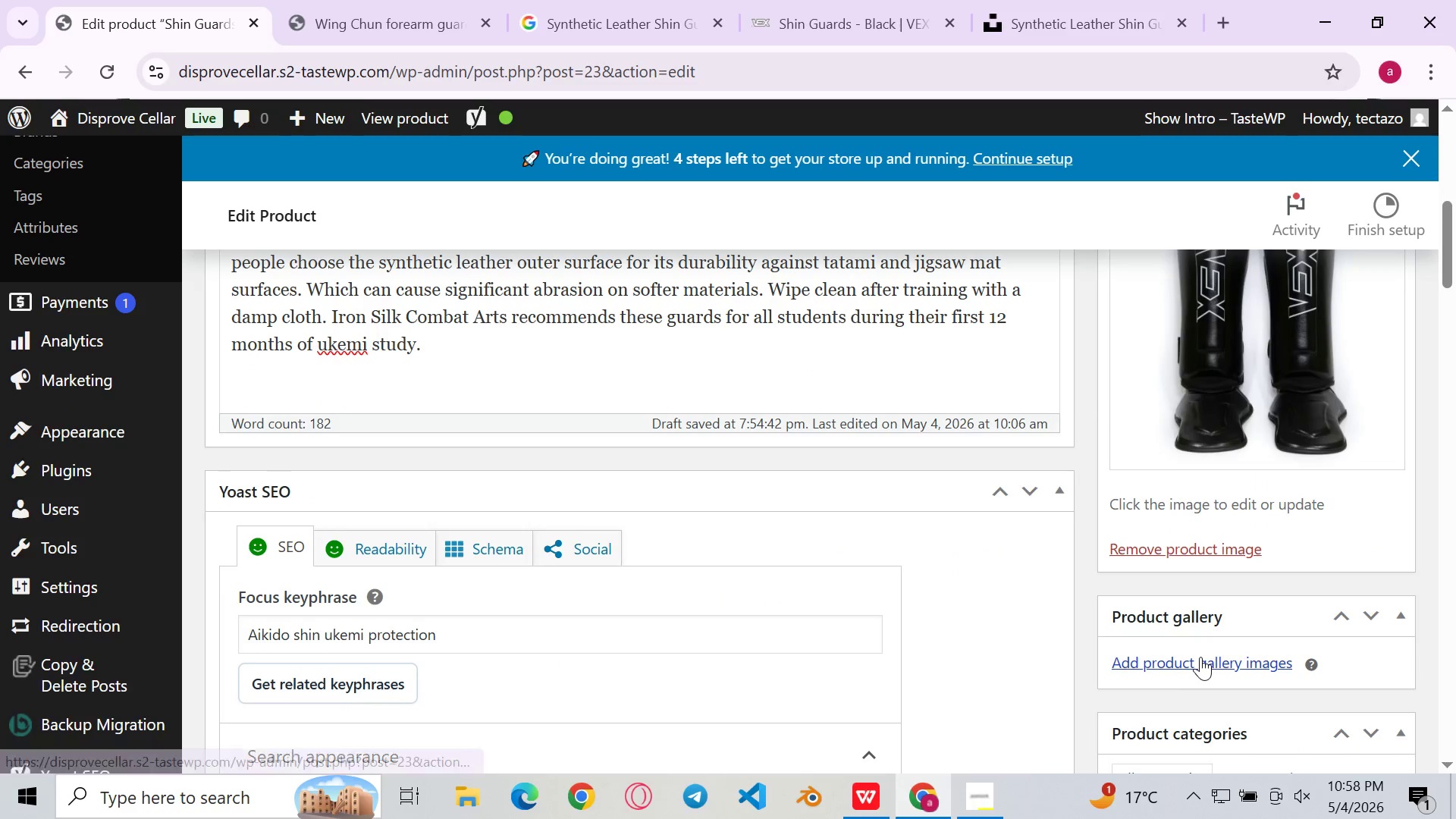 
left_click([1200, 657])
 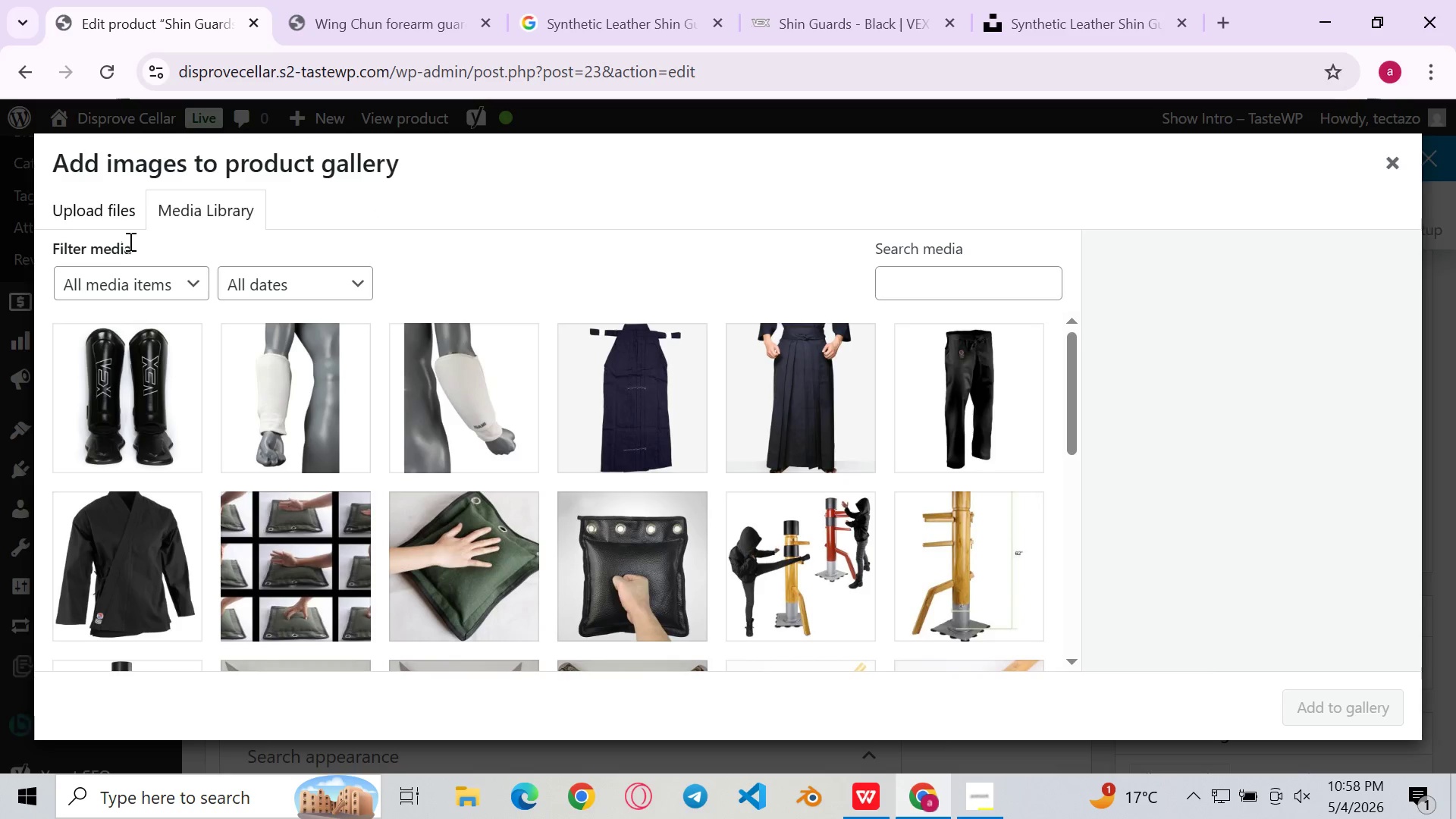 
left_click([123, 224])
 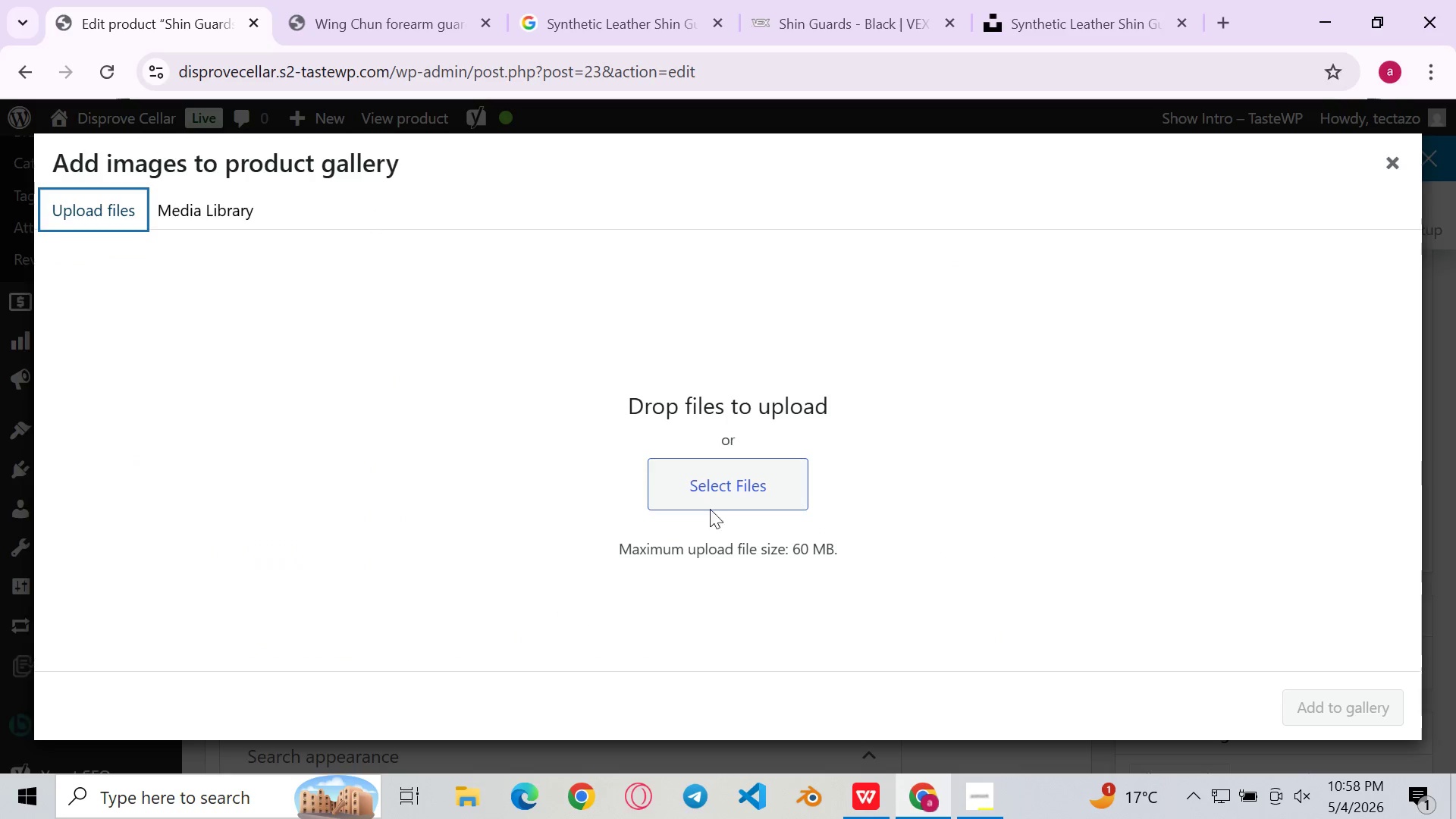 
left_click([754, 476])
 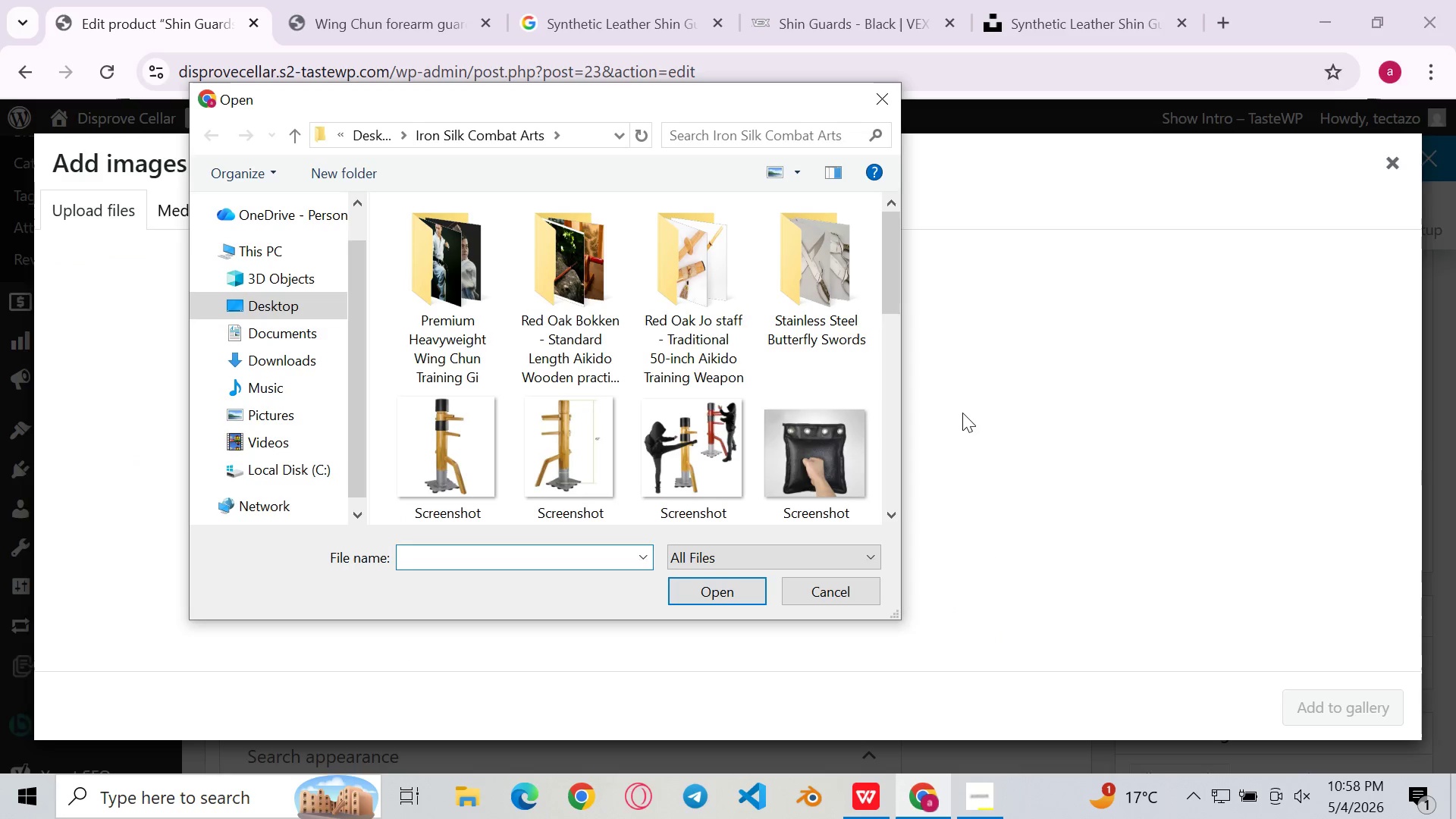 
scroll: coordinate [654, 384], scroll_direction: down, amount: 23.0
 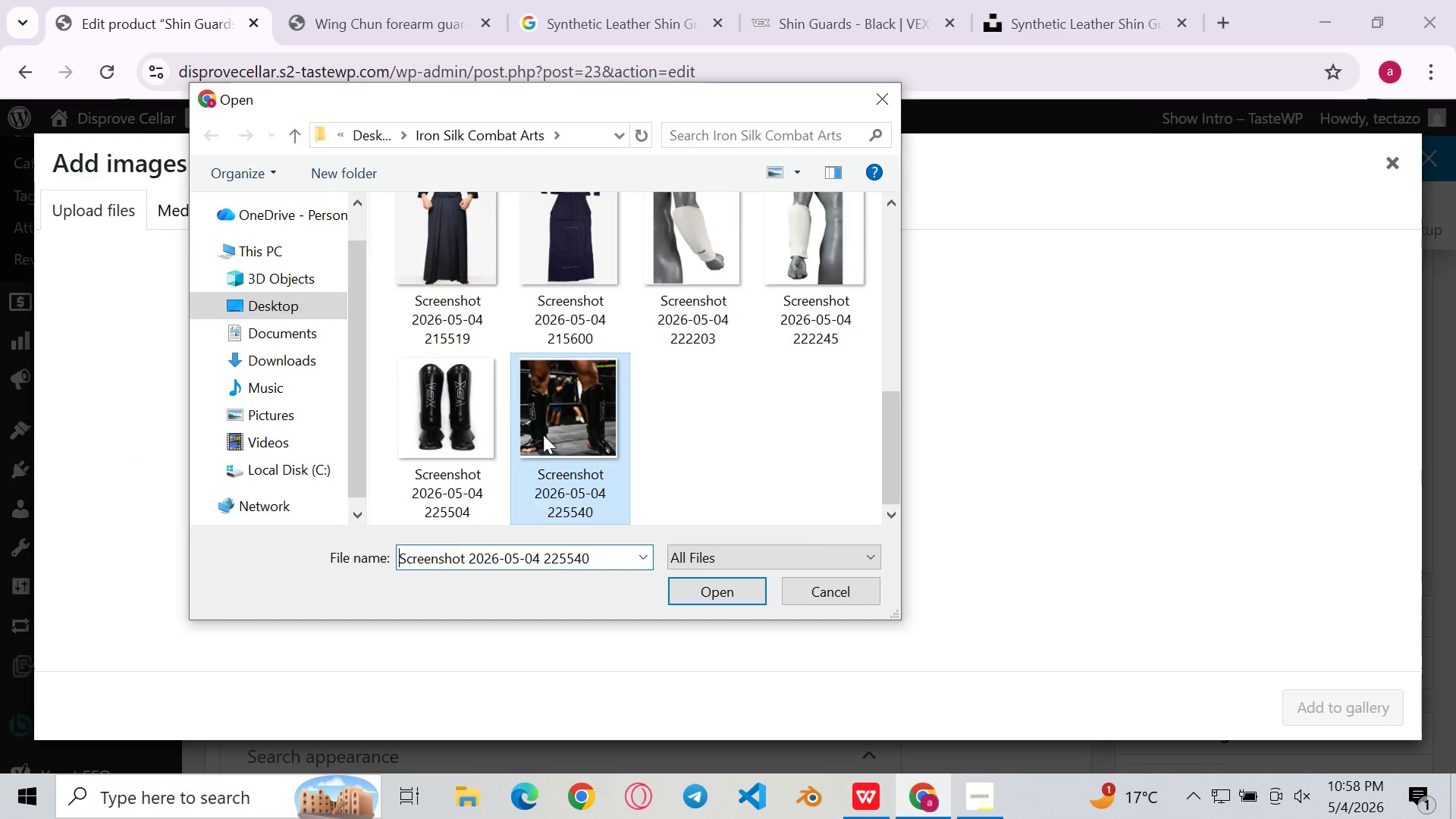 
double_click([543, 435])
 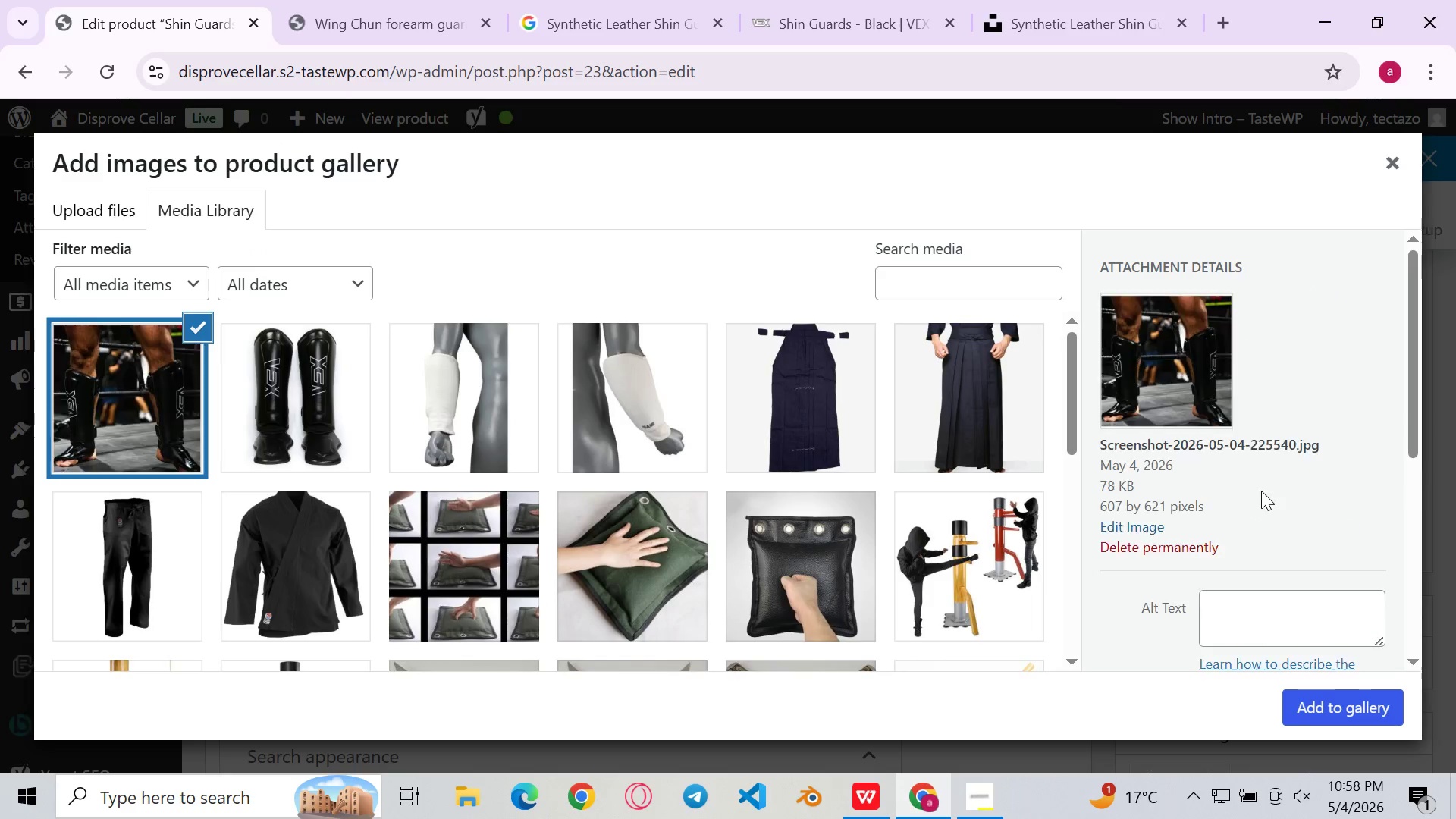 
left_click([1243, 595])
 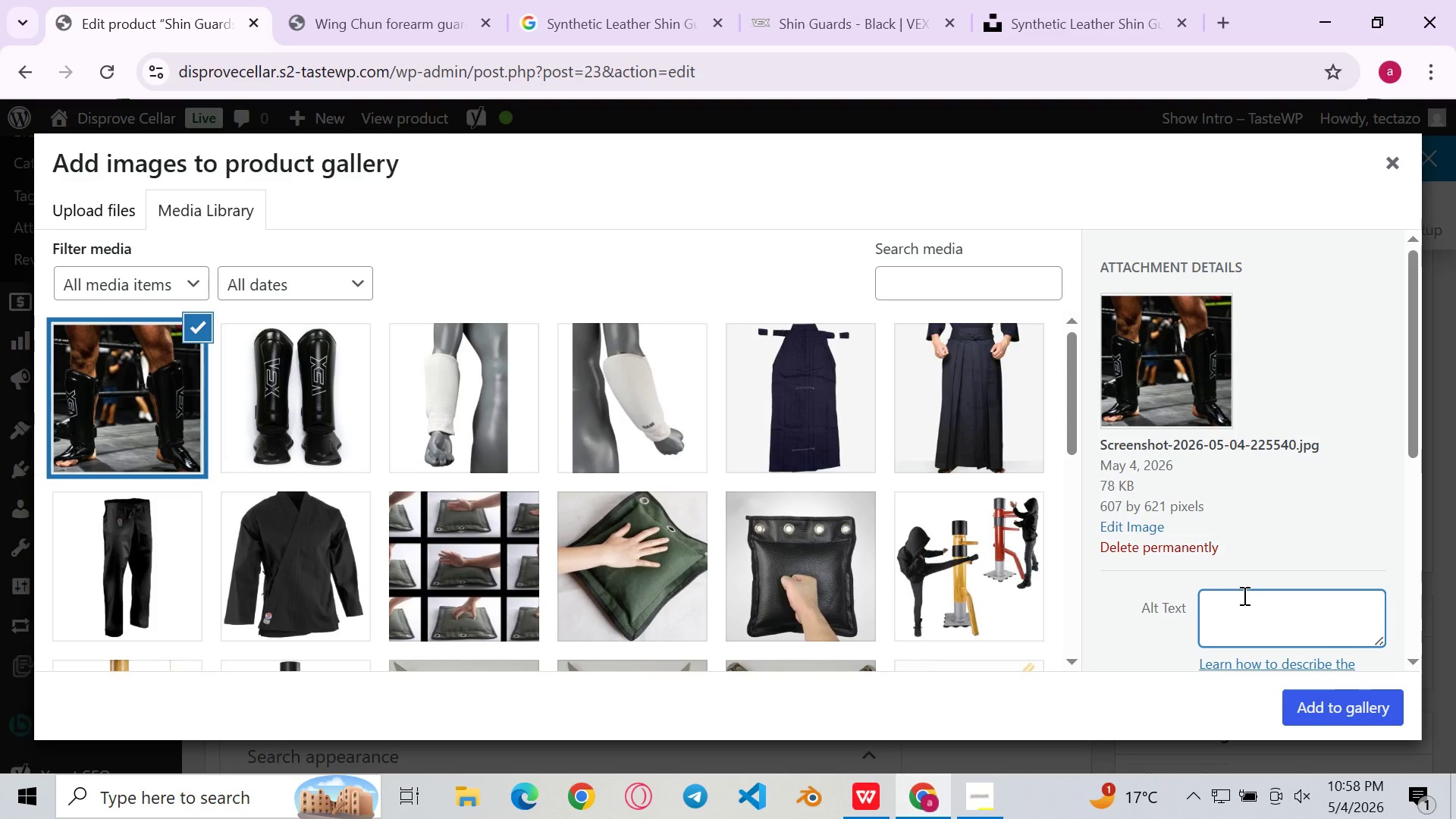 
key(Control+V)
 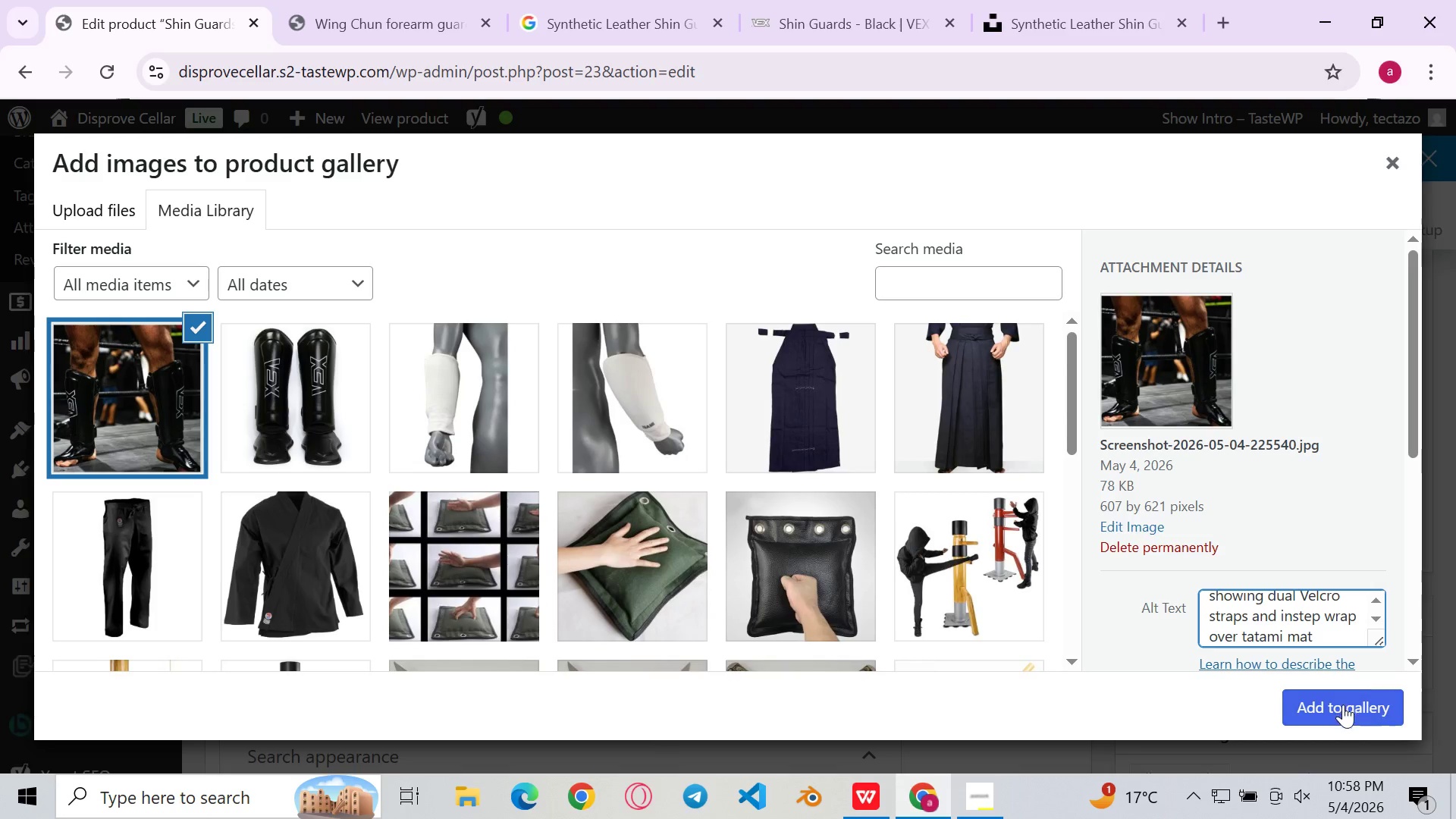 
left_click([1343, 706])
 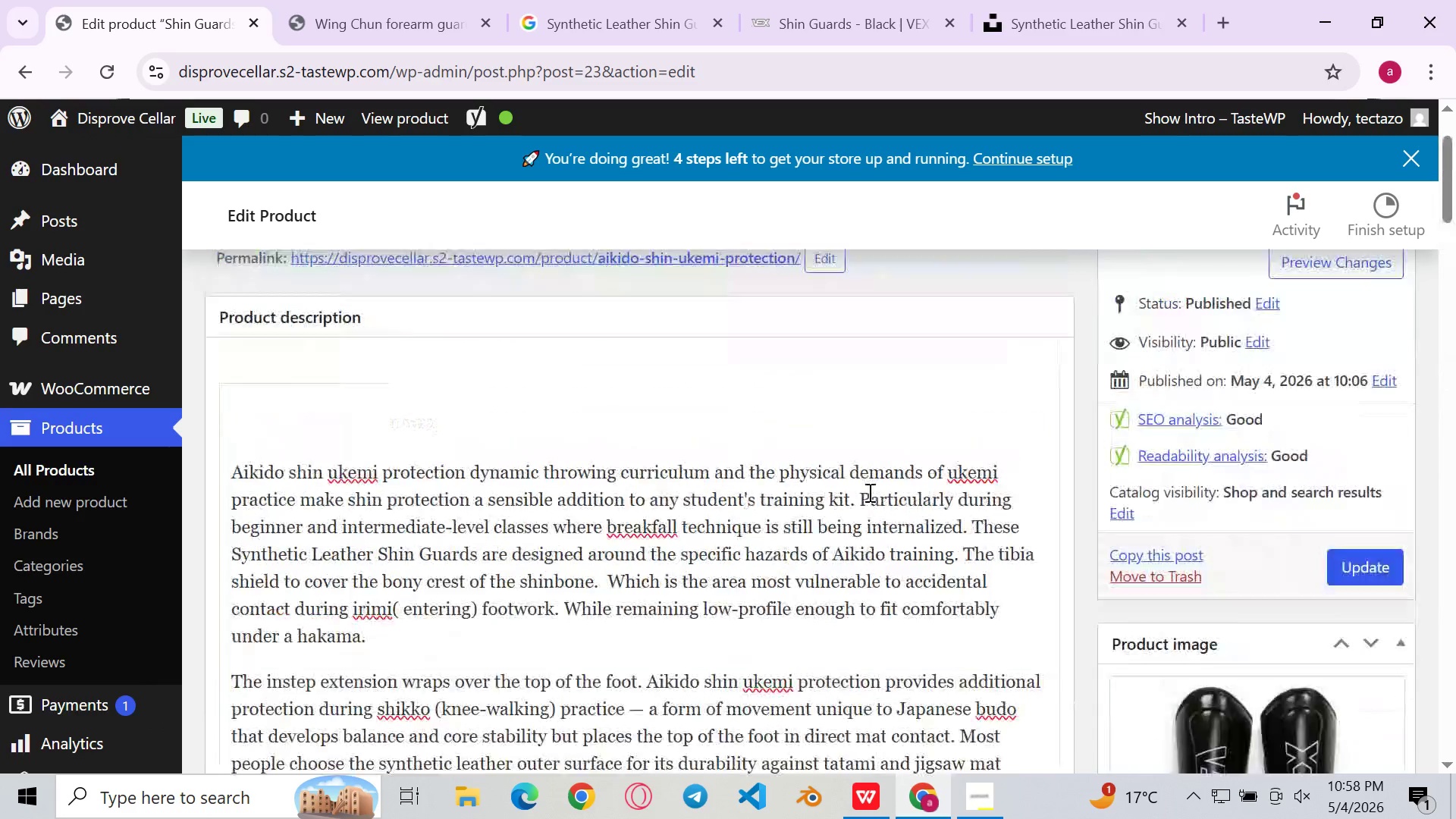 
wait(5.92)
 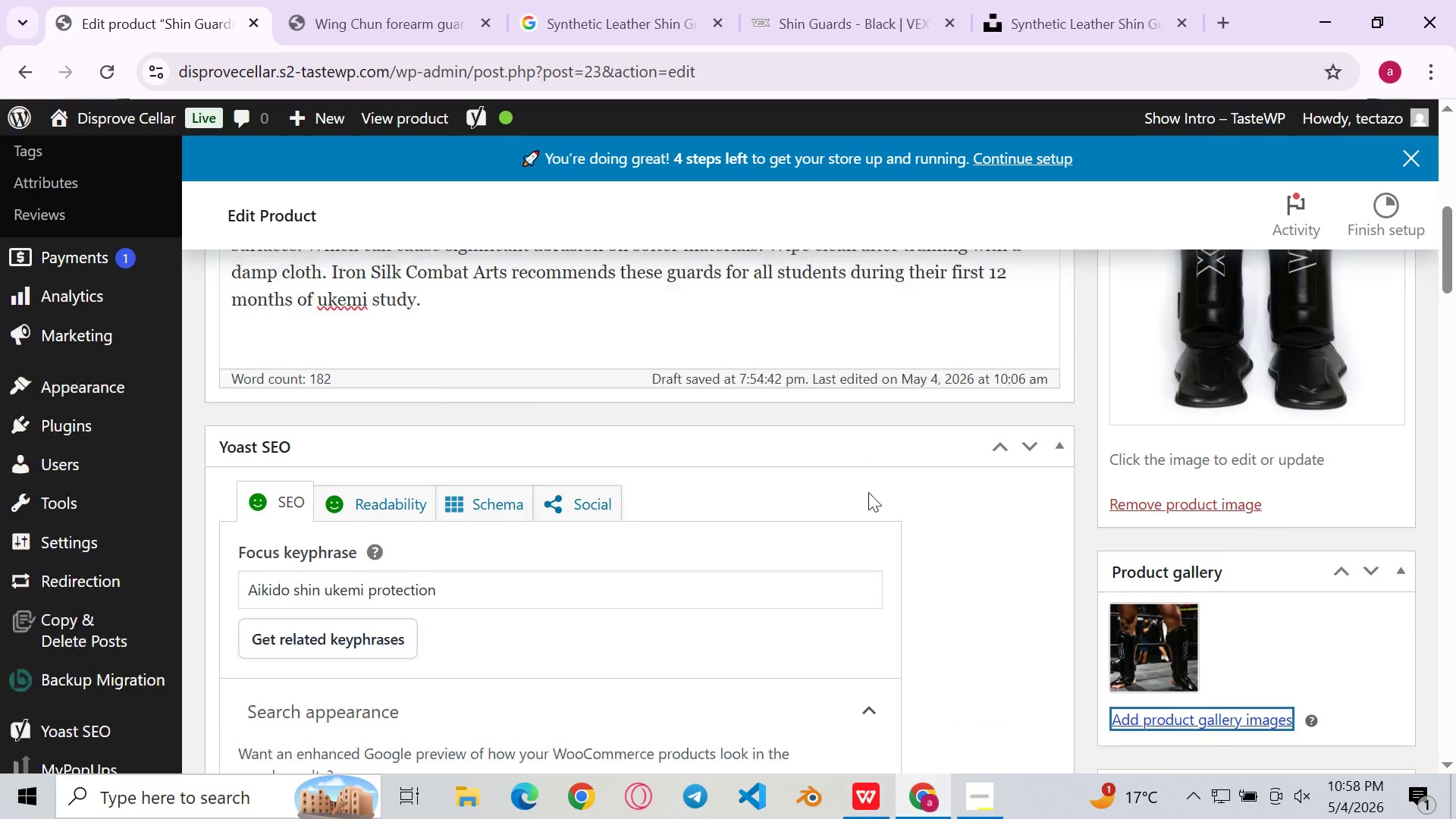 
left_click([1379, 692])
 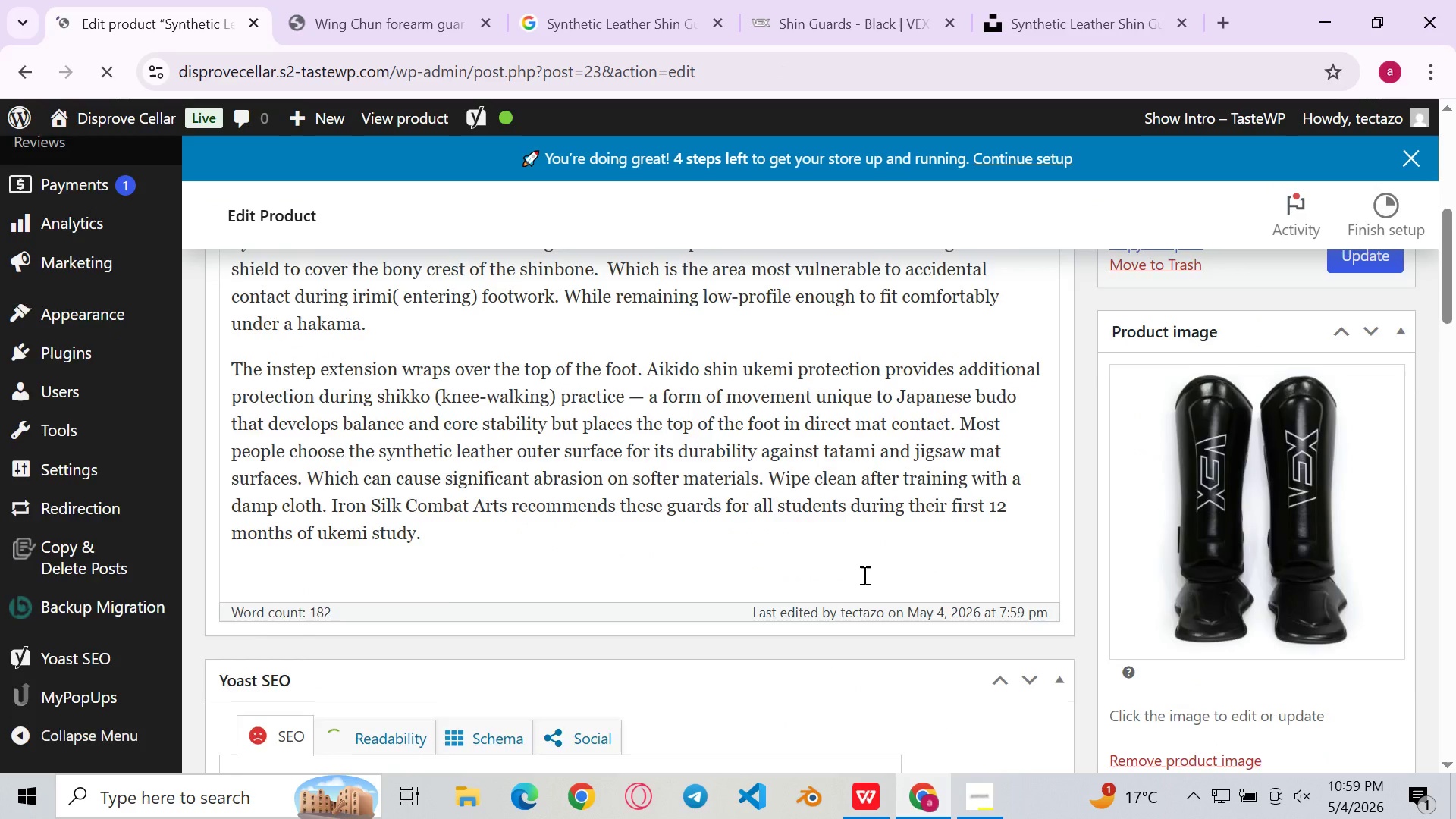 
wait(11.67)
 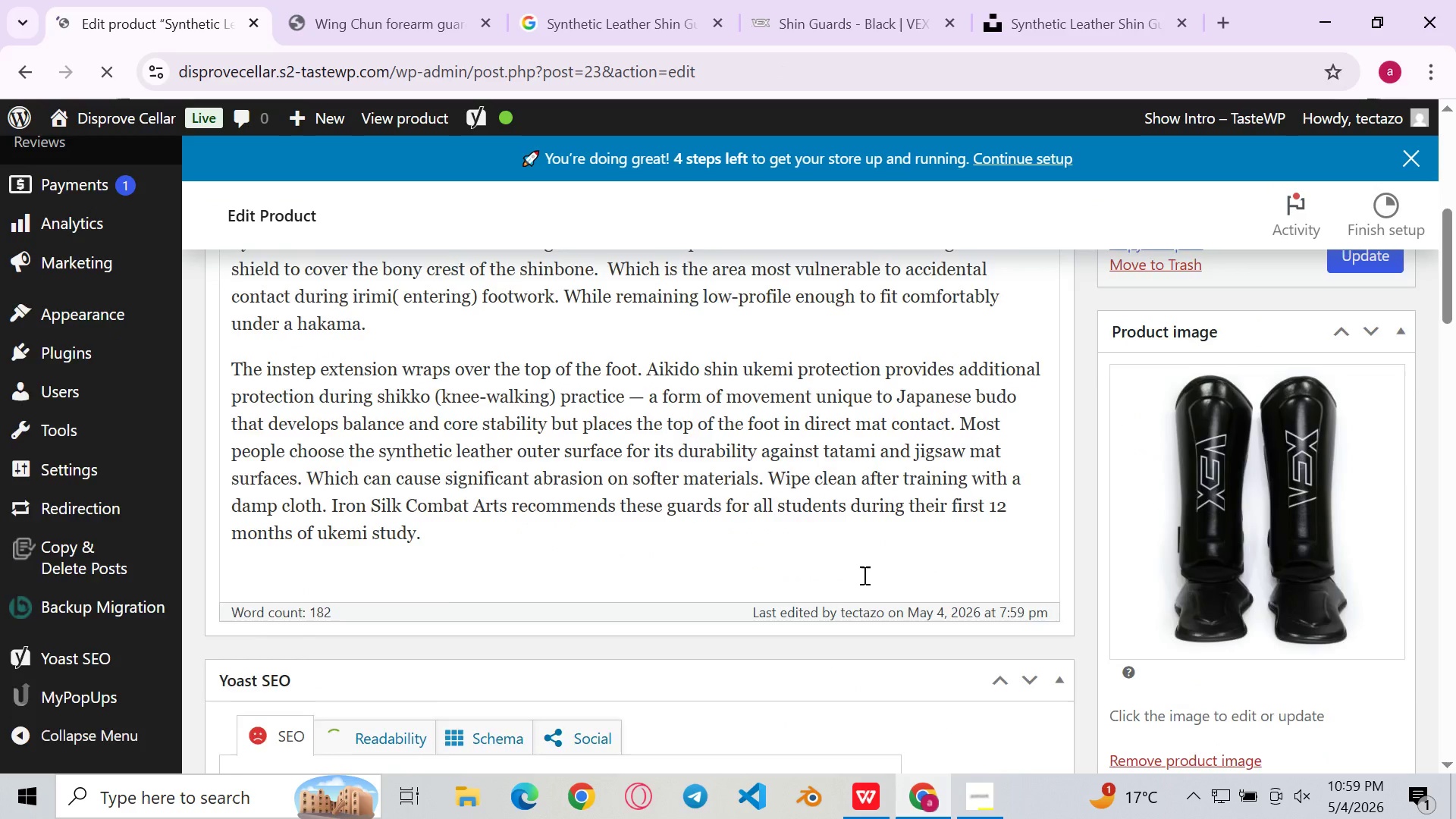 
left_click([1326, 466])
 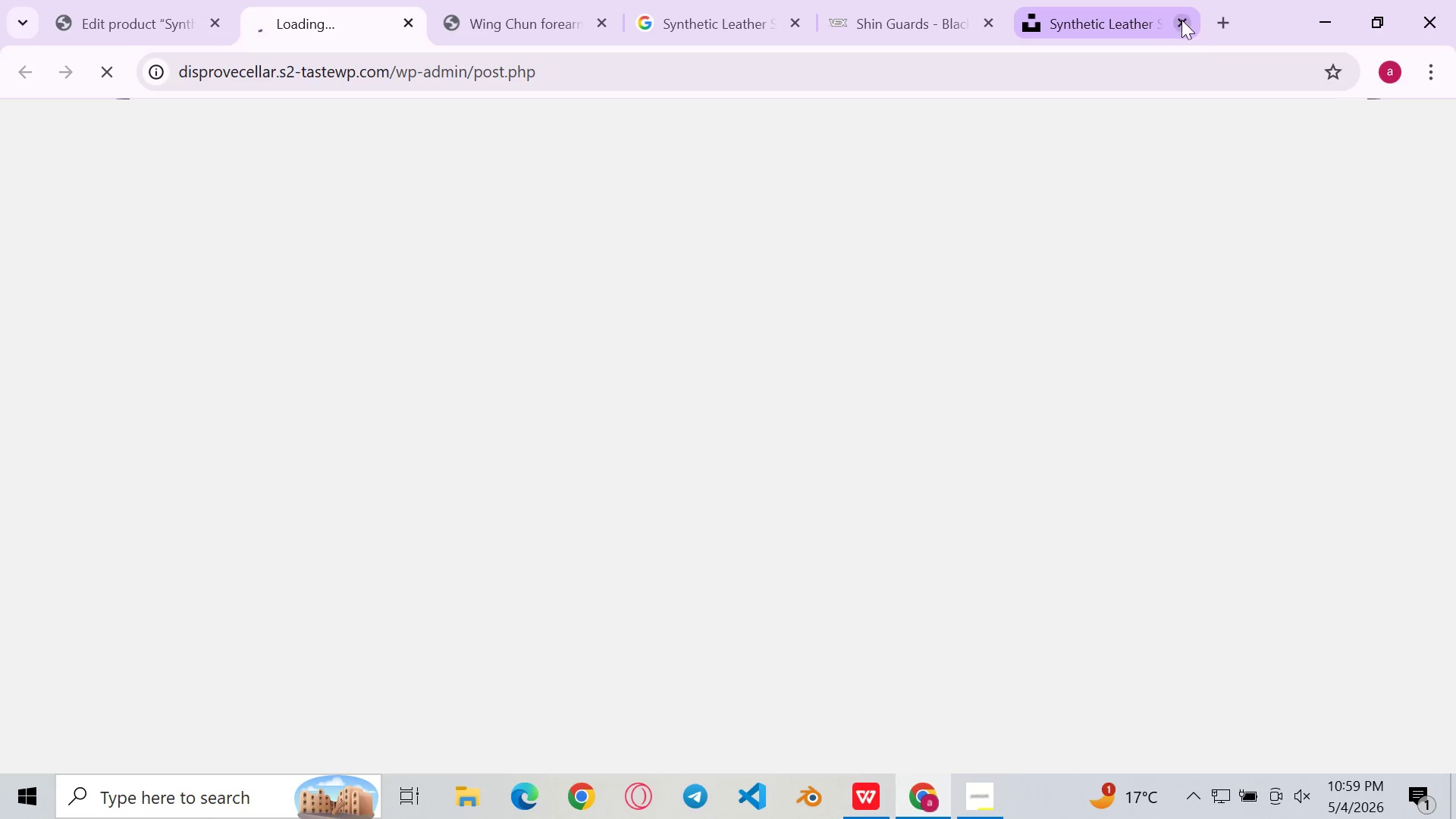 
left_click([1185, 21])
 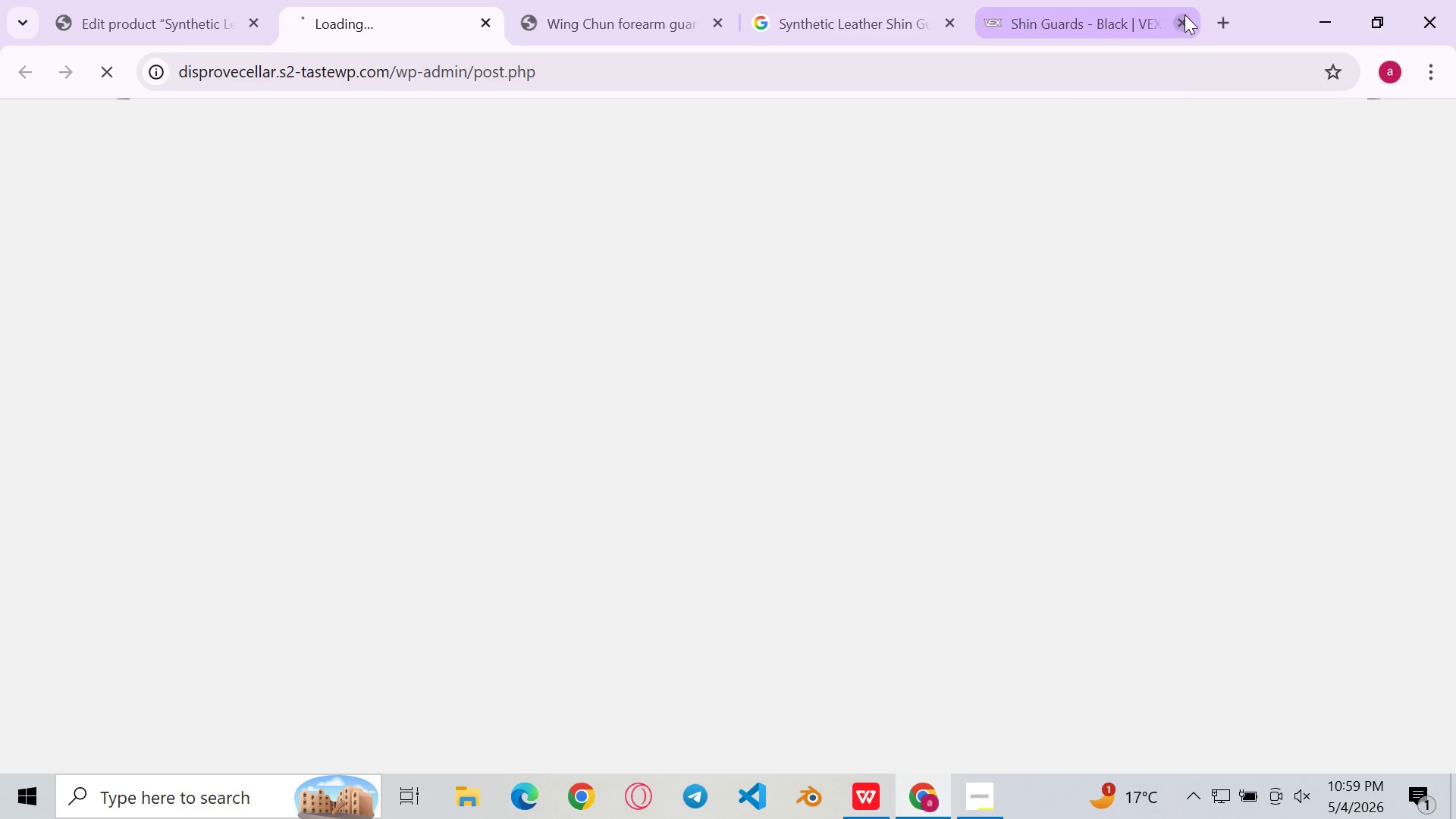 
left_click([1185, 14])
 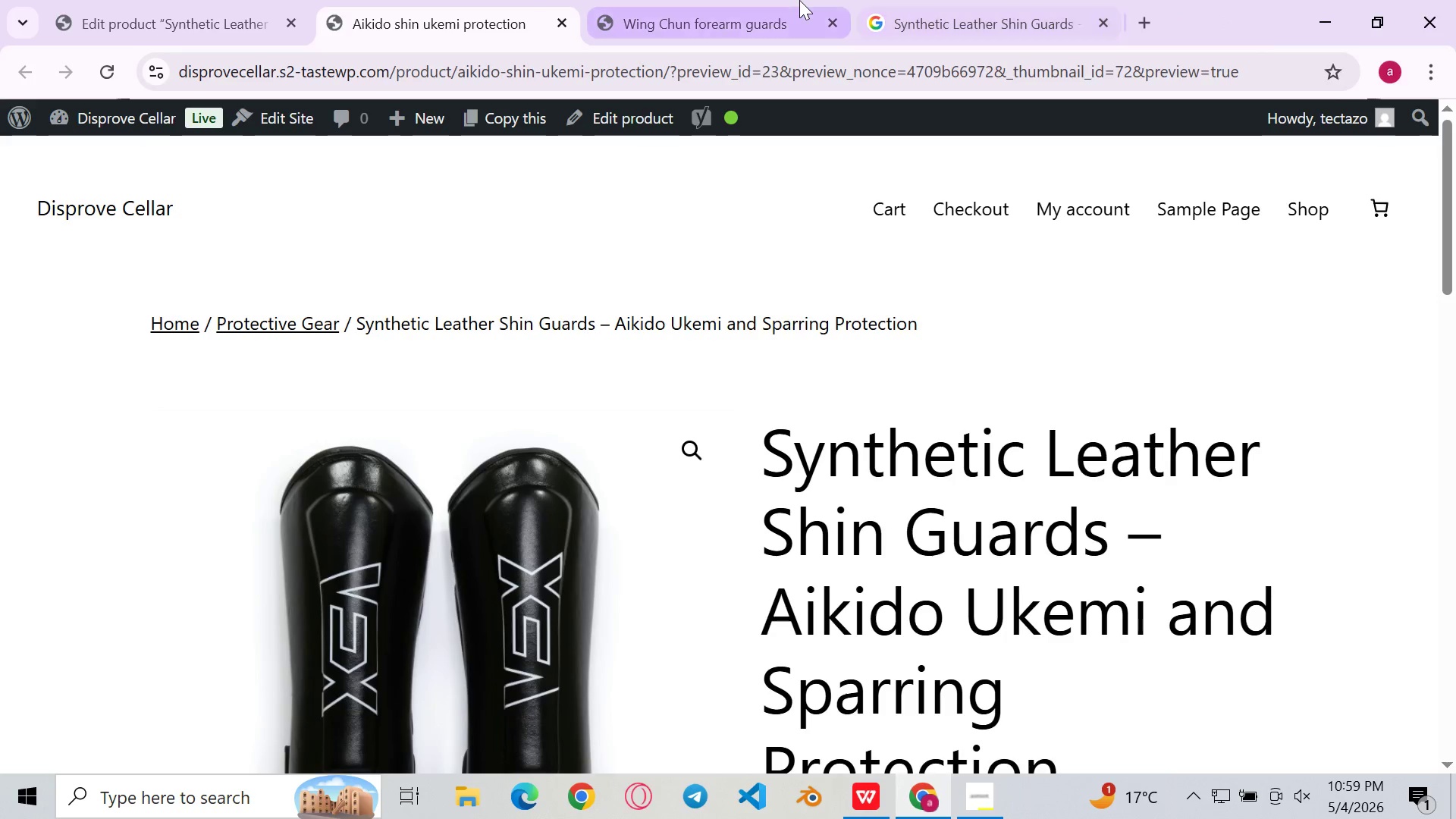 
left_click([831, 17])
 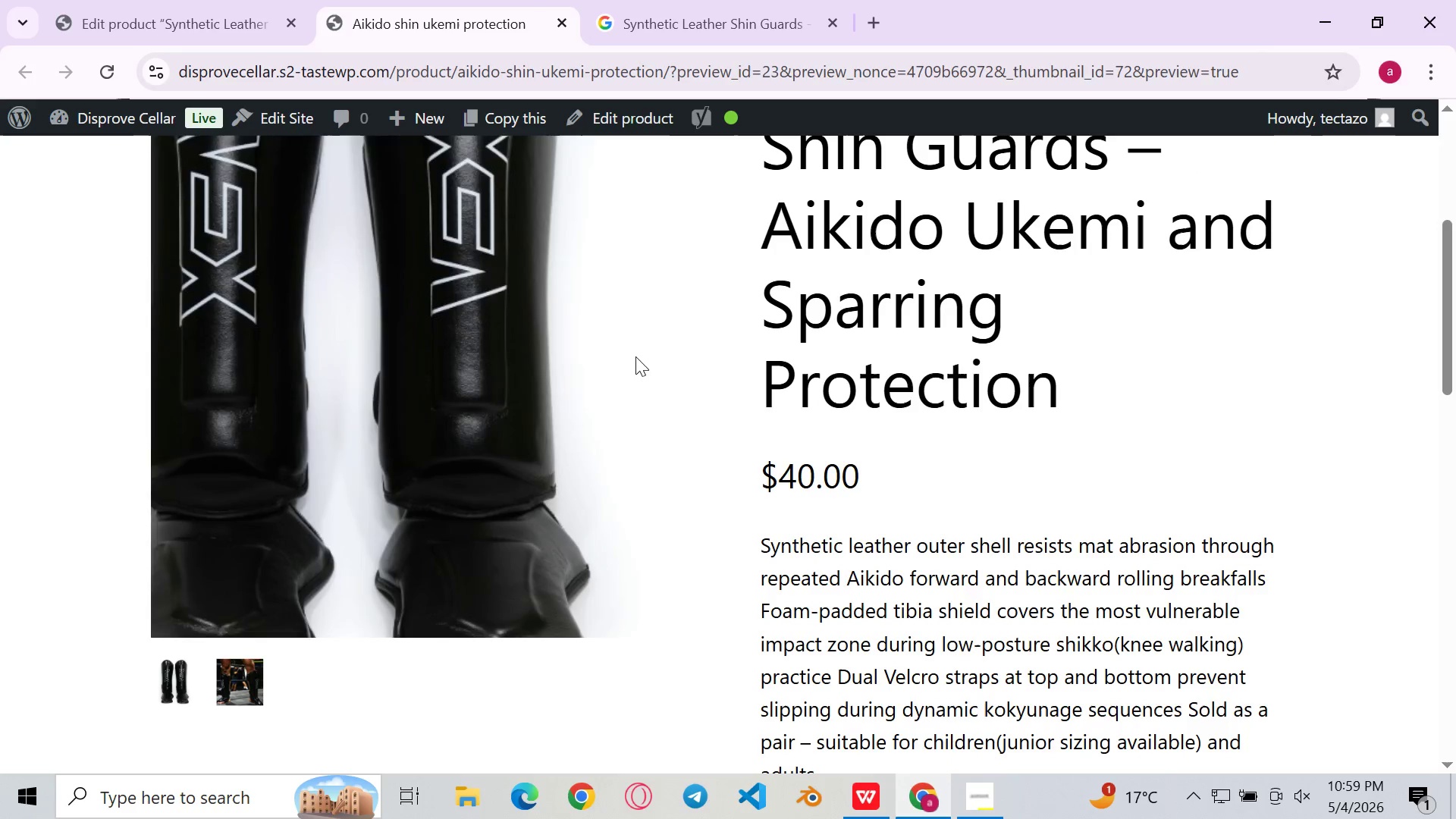 
left_click([246, 682])
 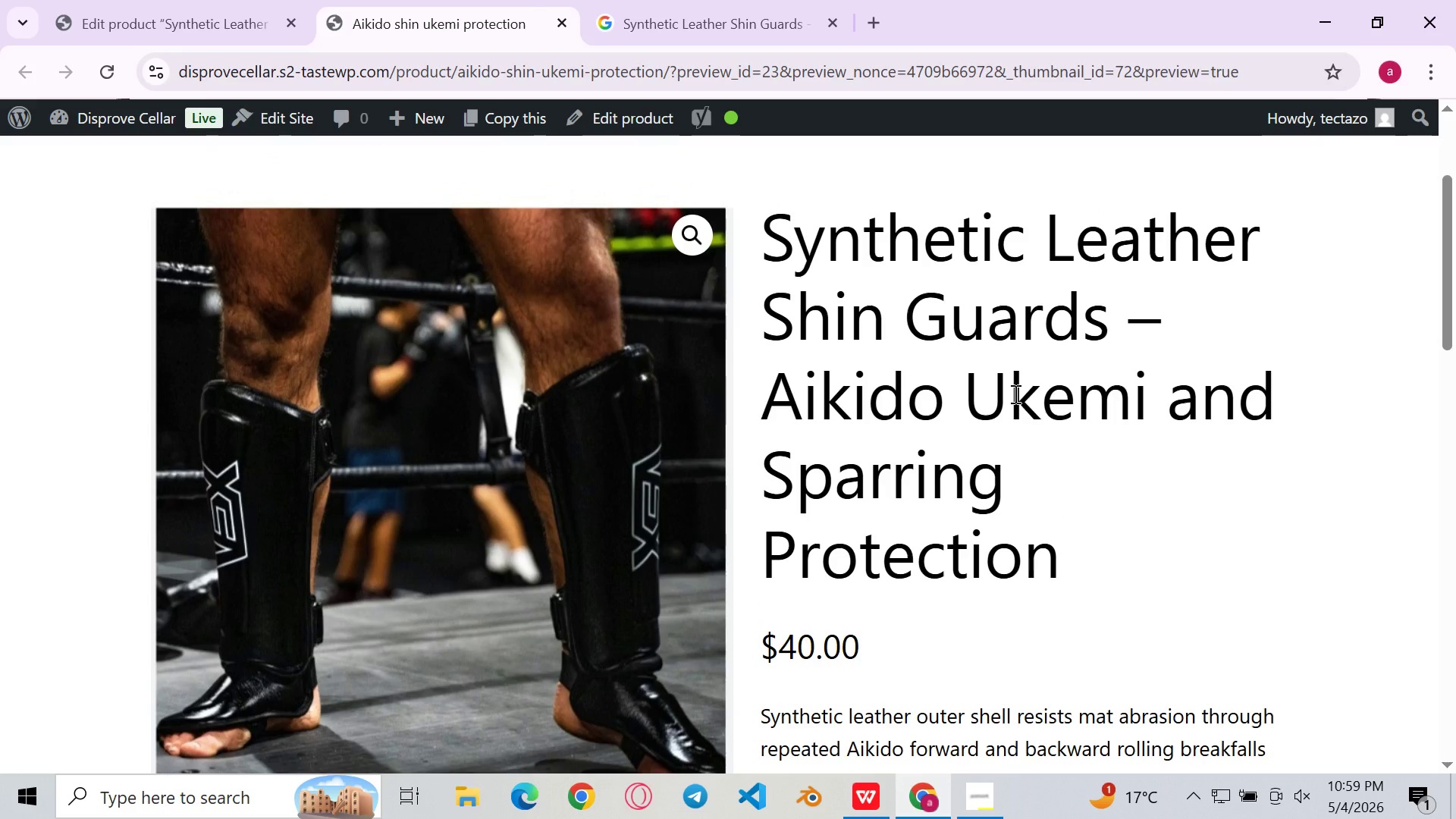 
wait(12.89)
 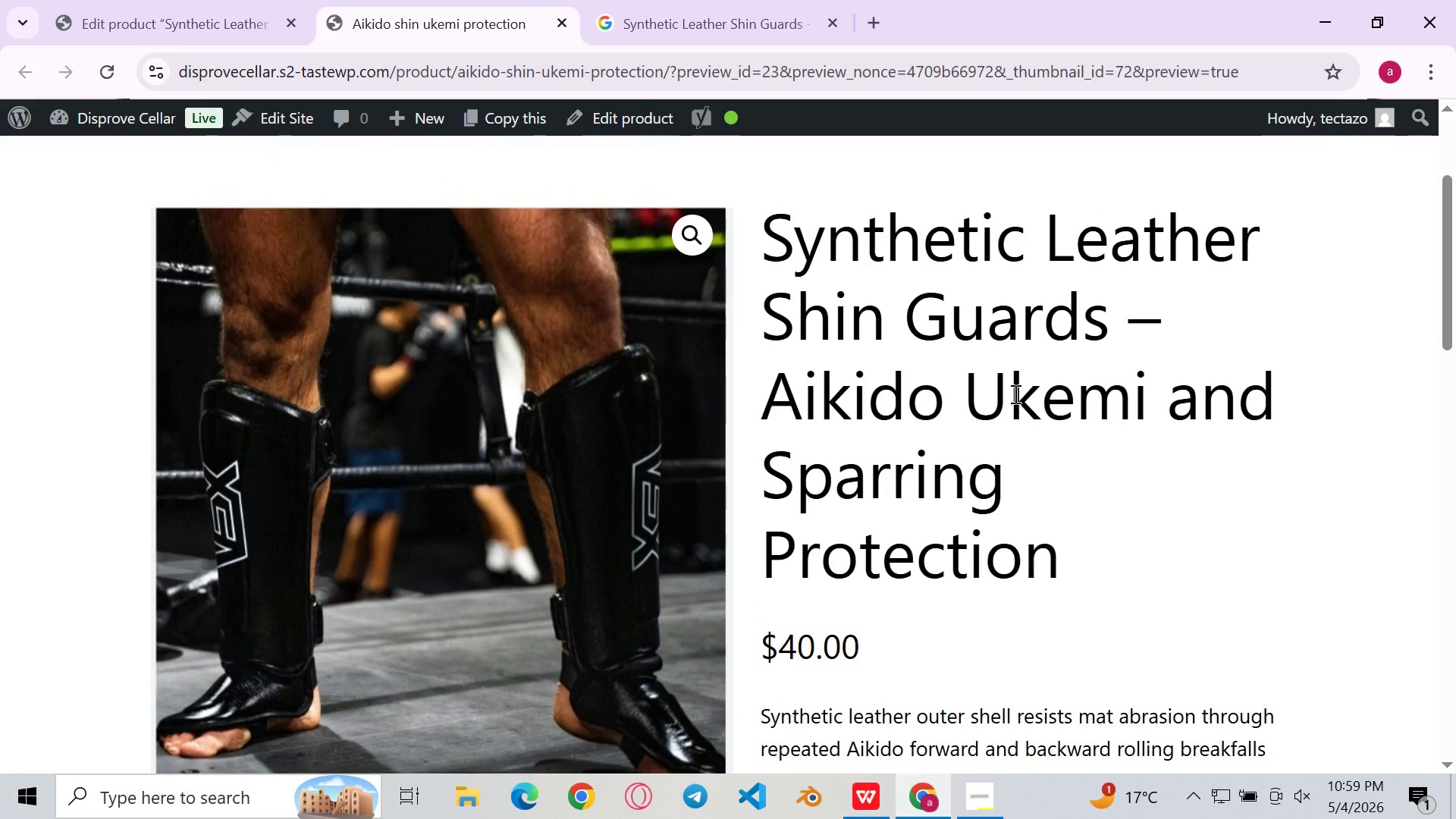 
left_click([42, 0])
 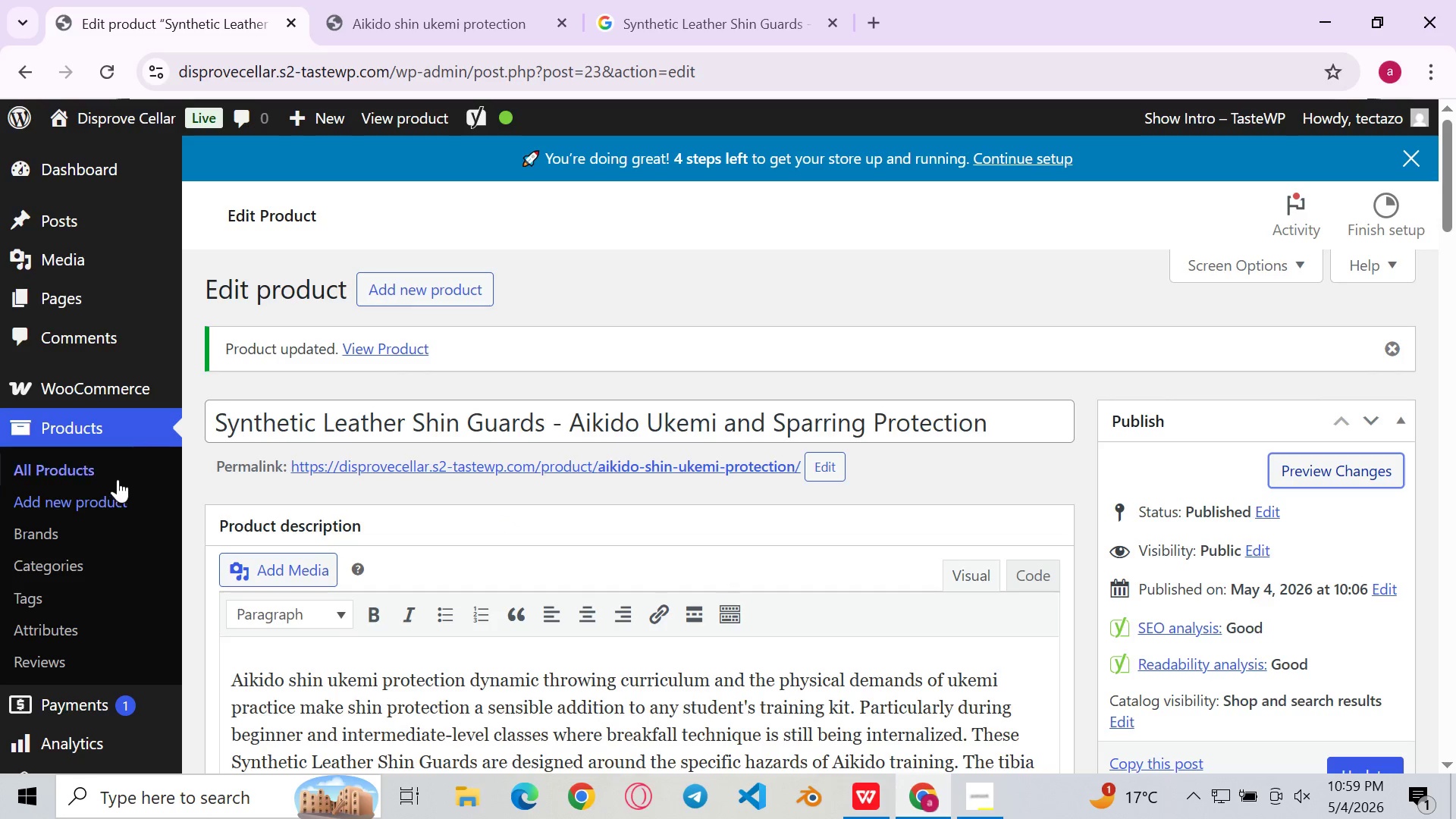 
left_click([100, 475])
 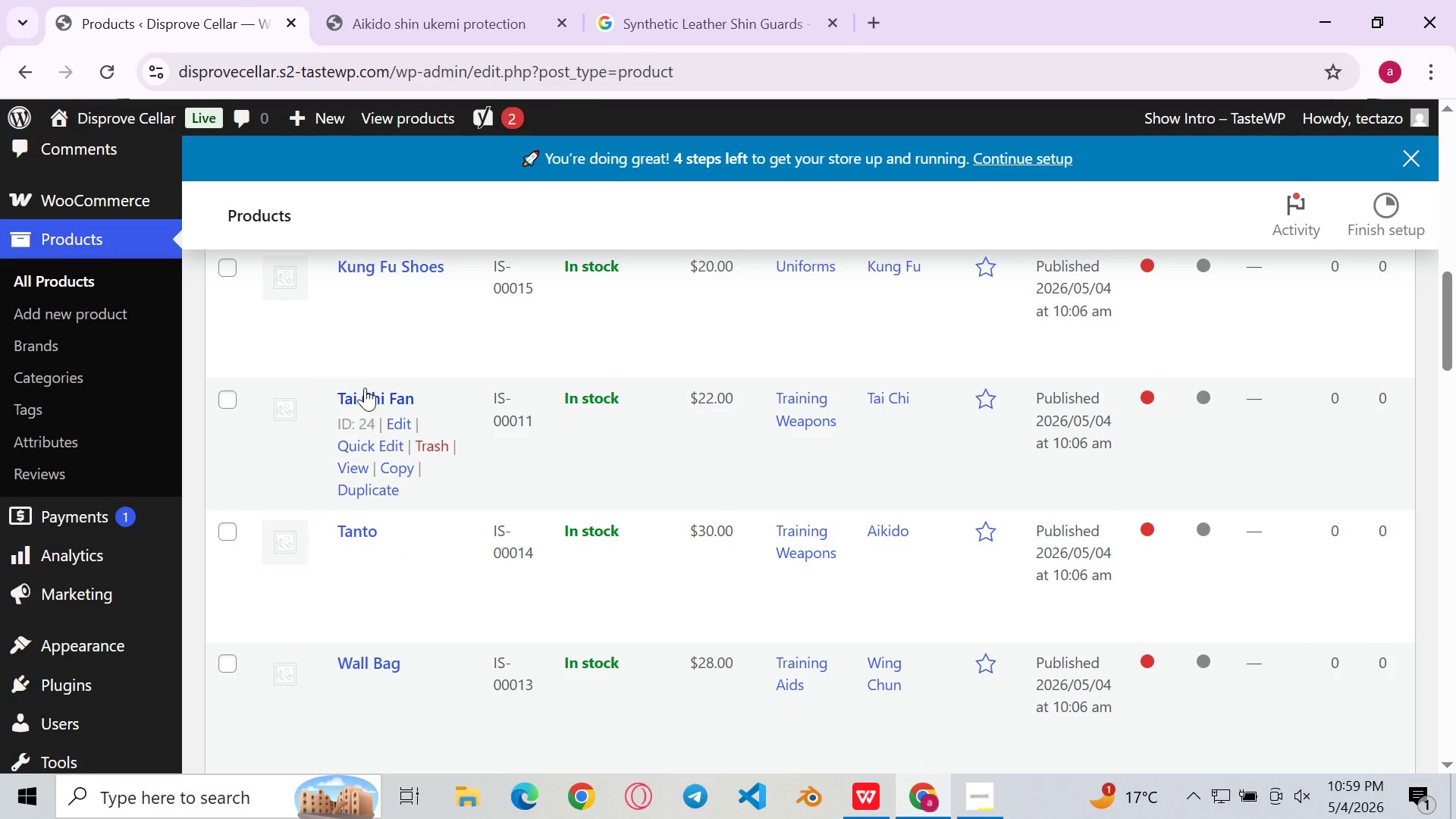 
wait(22.19)
 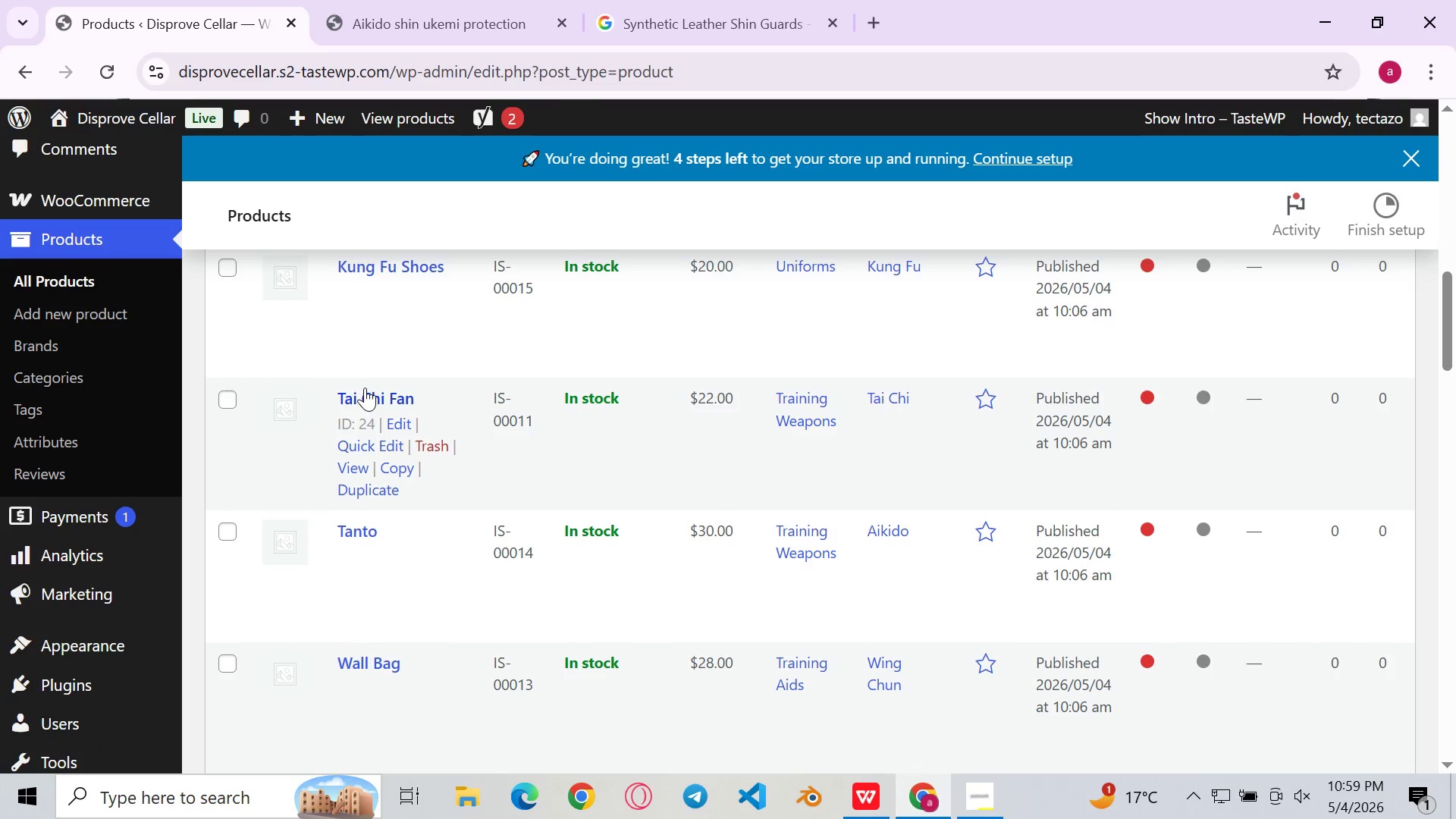 
left_click([367, 431])
 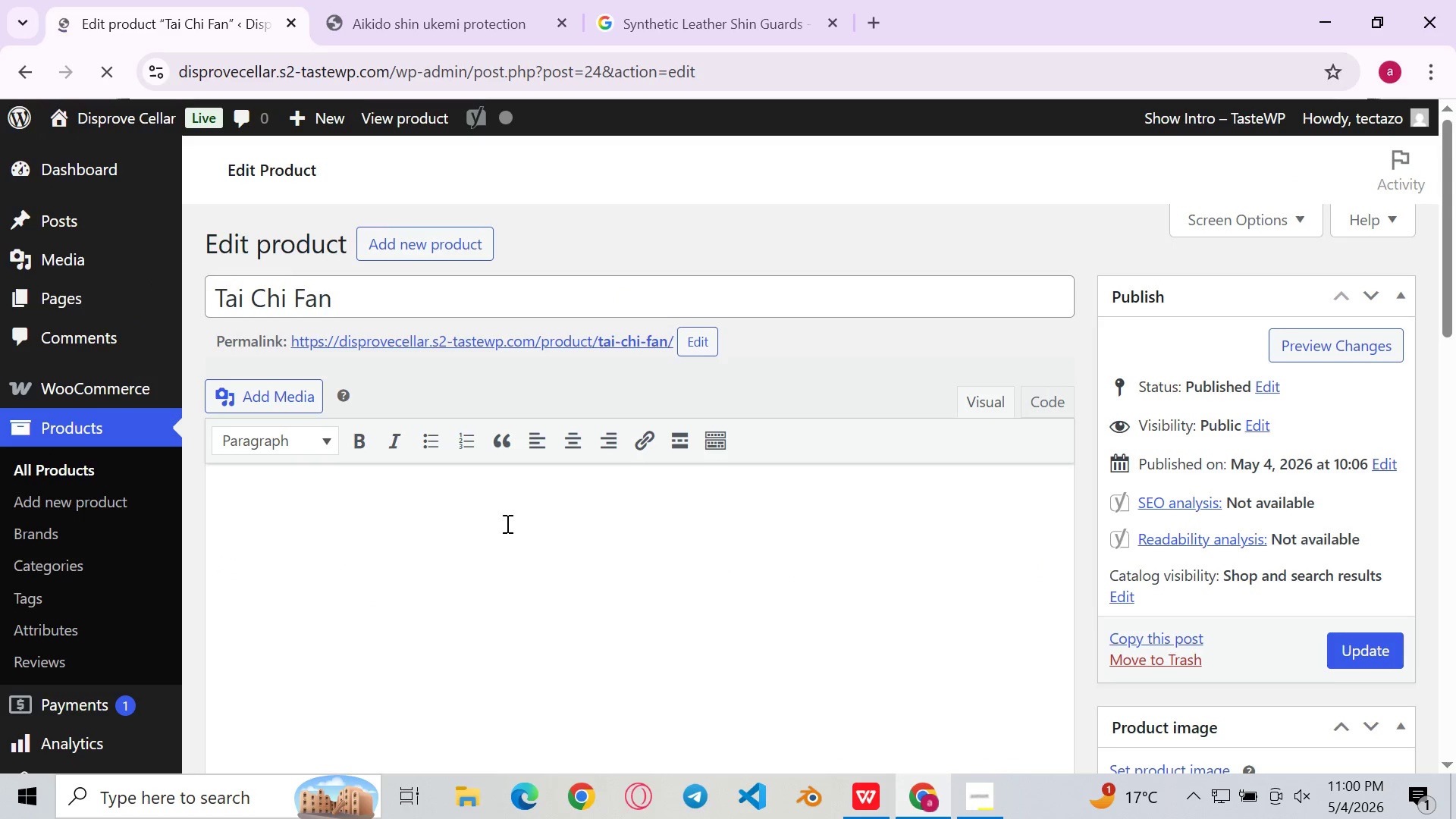 
wait(8.95)
 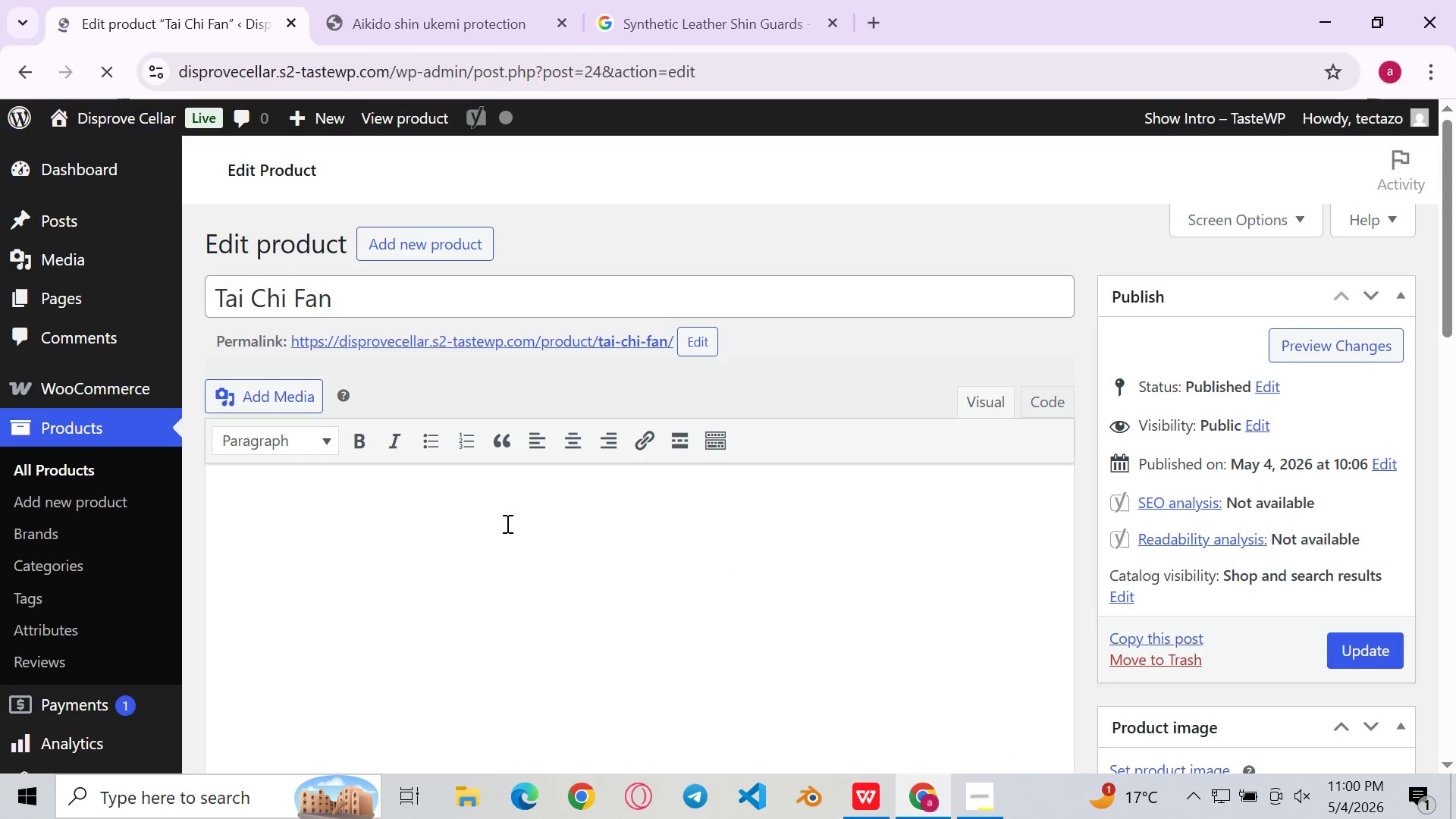 
left_click([588, 585])
 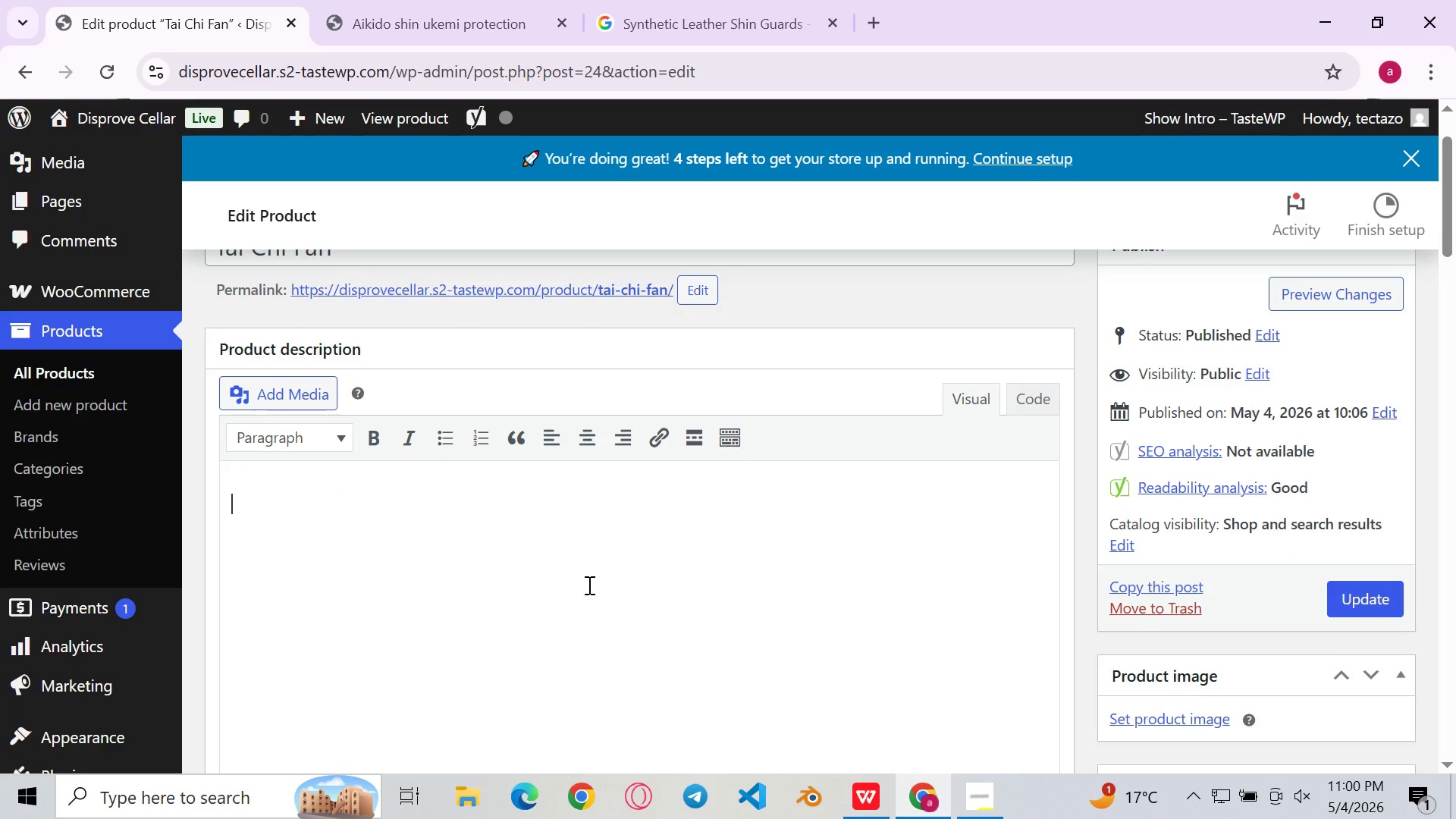 
left_click([616, 560])
 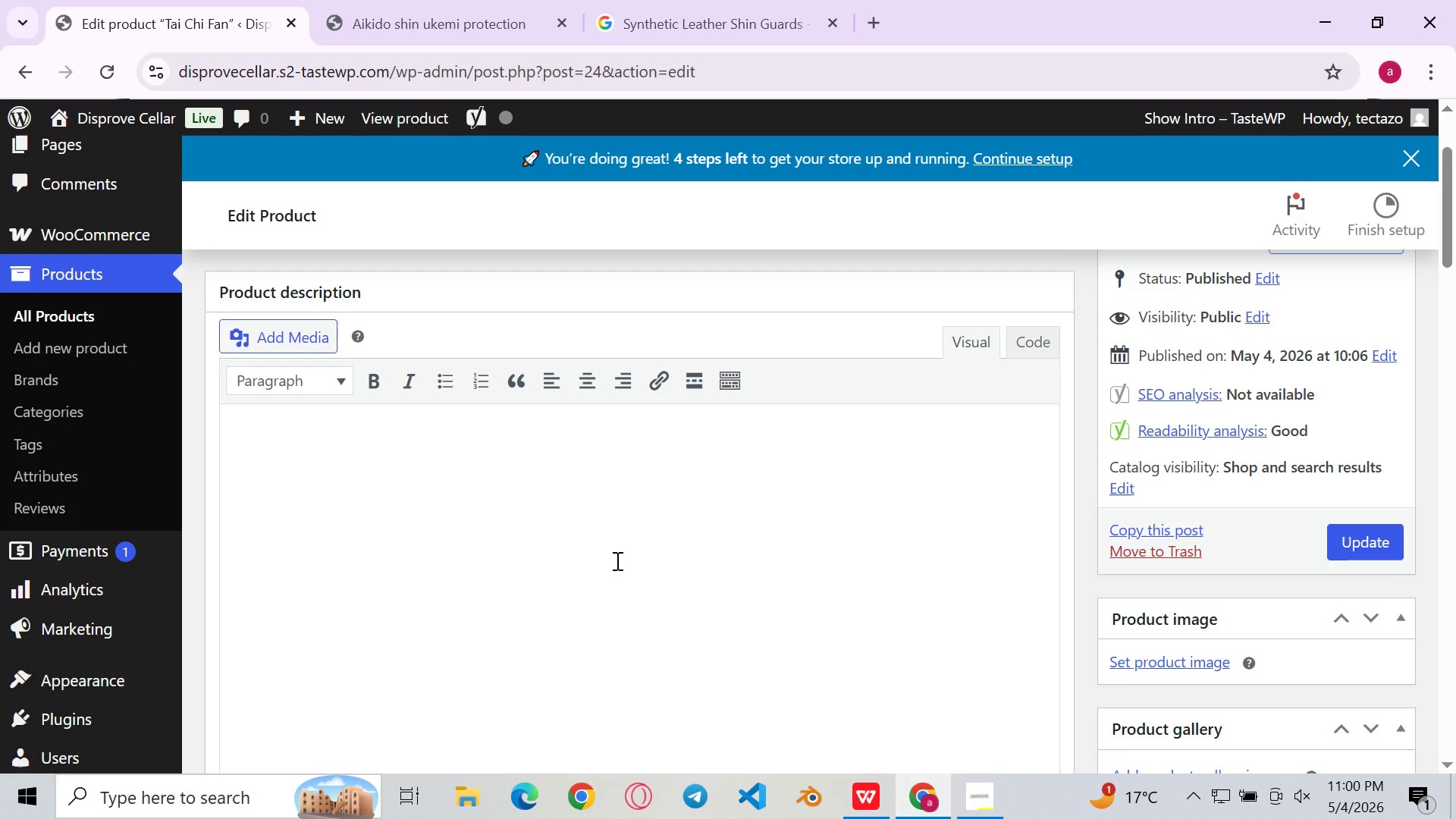 
wait(7.06)
 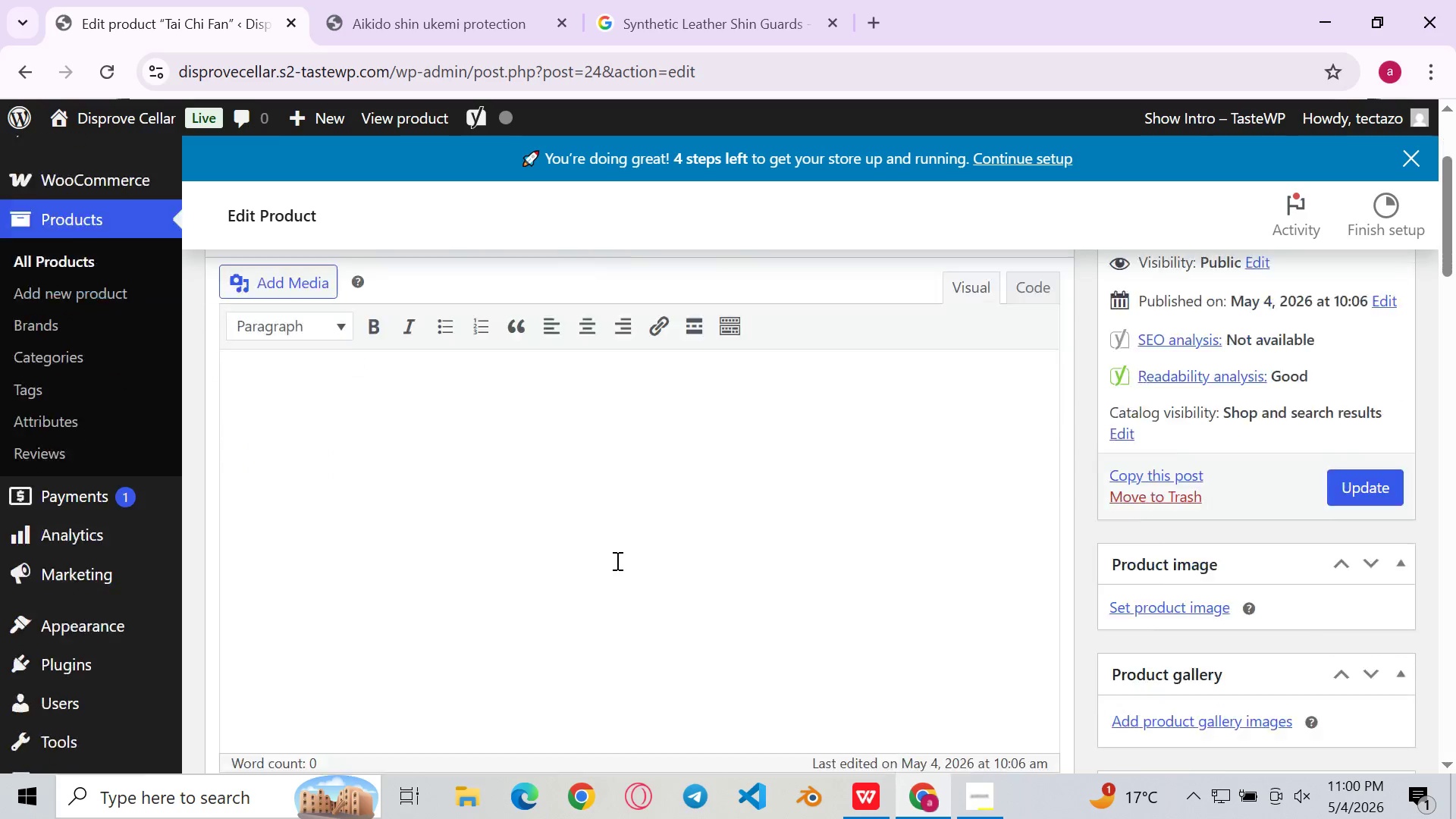 
left_click([437, 344])
 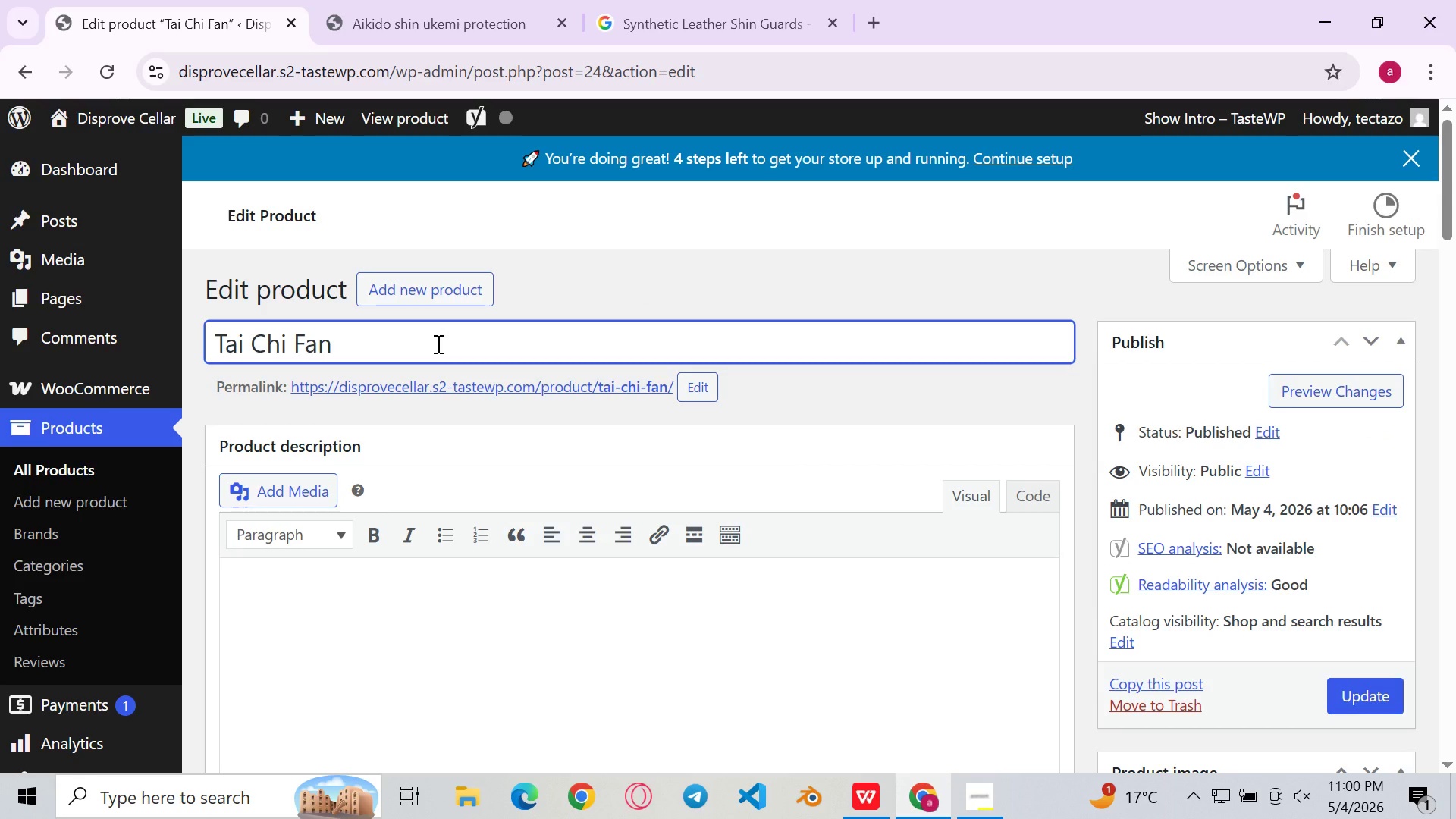 
wait(5.34)
 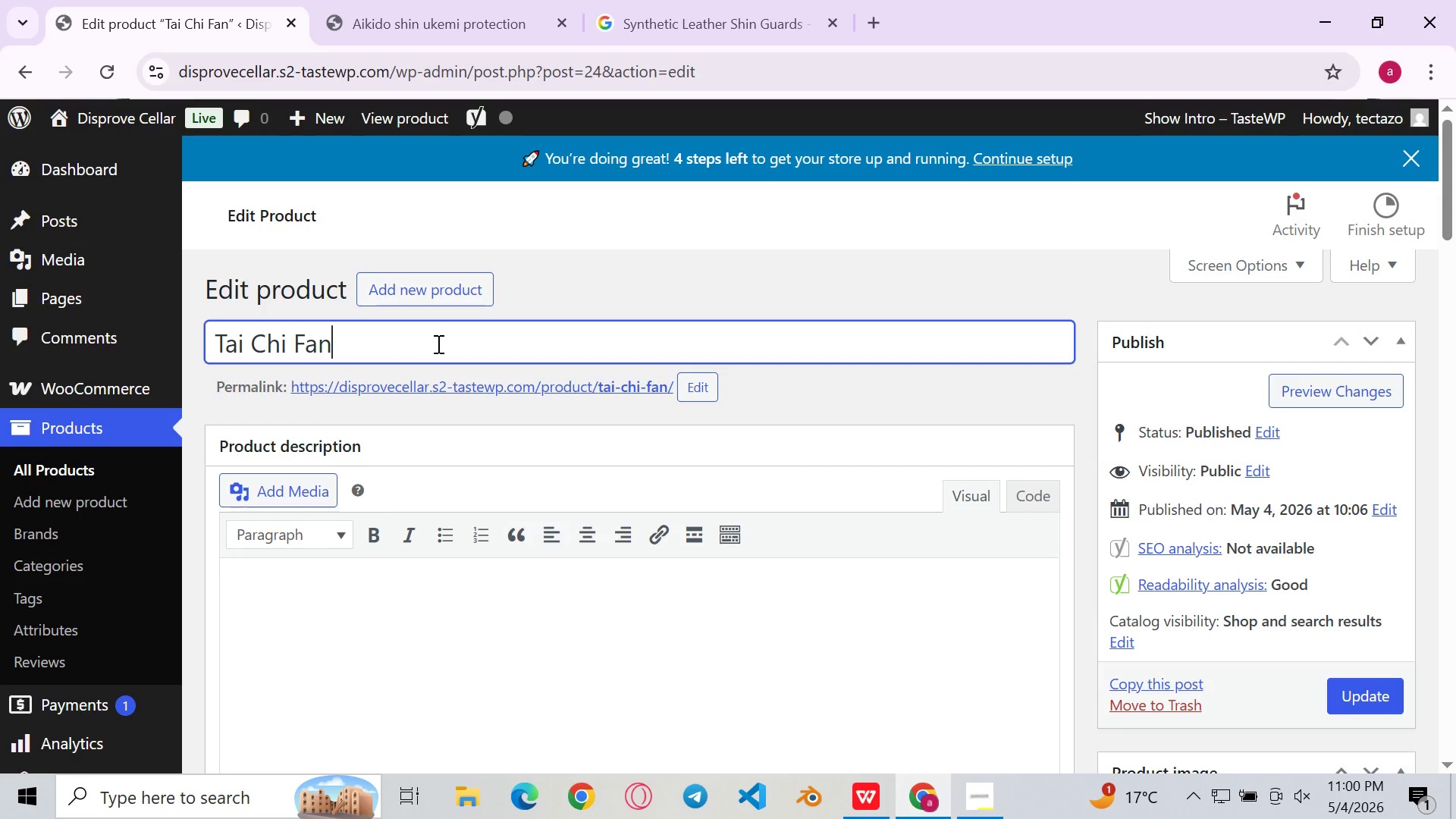 
left_click([223, 344])
 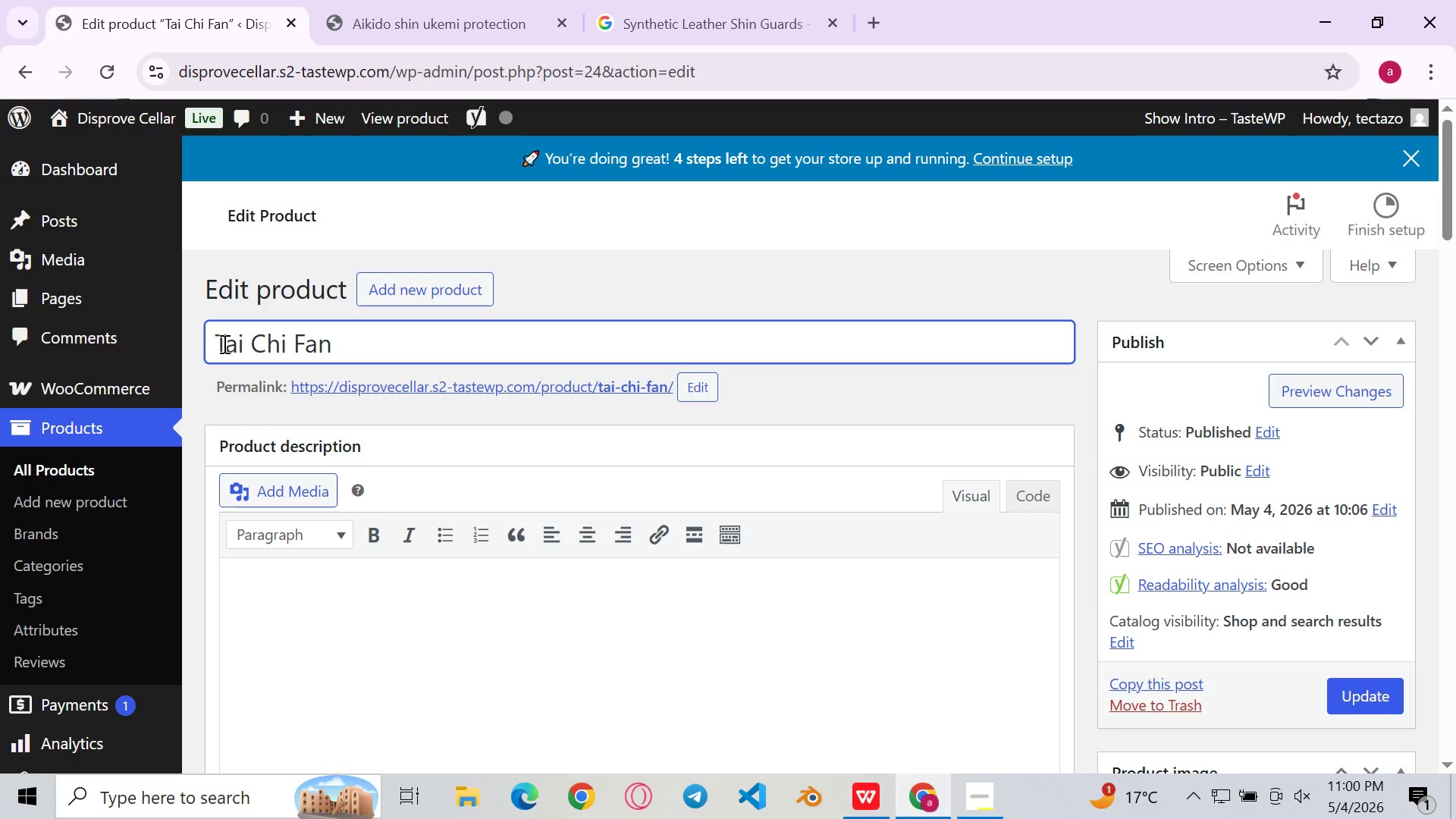 
key(ArrowLeft)
 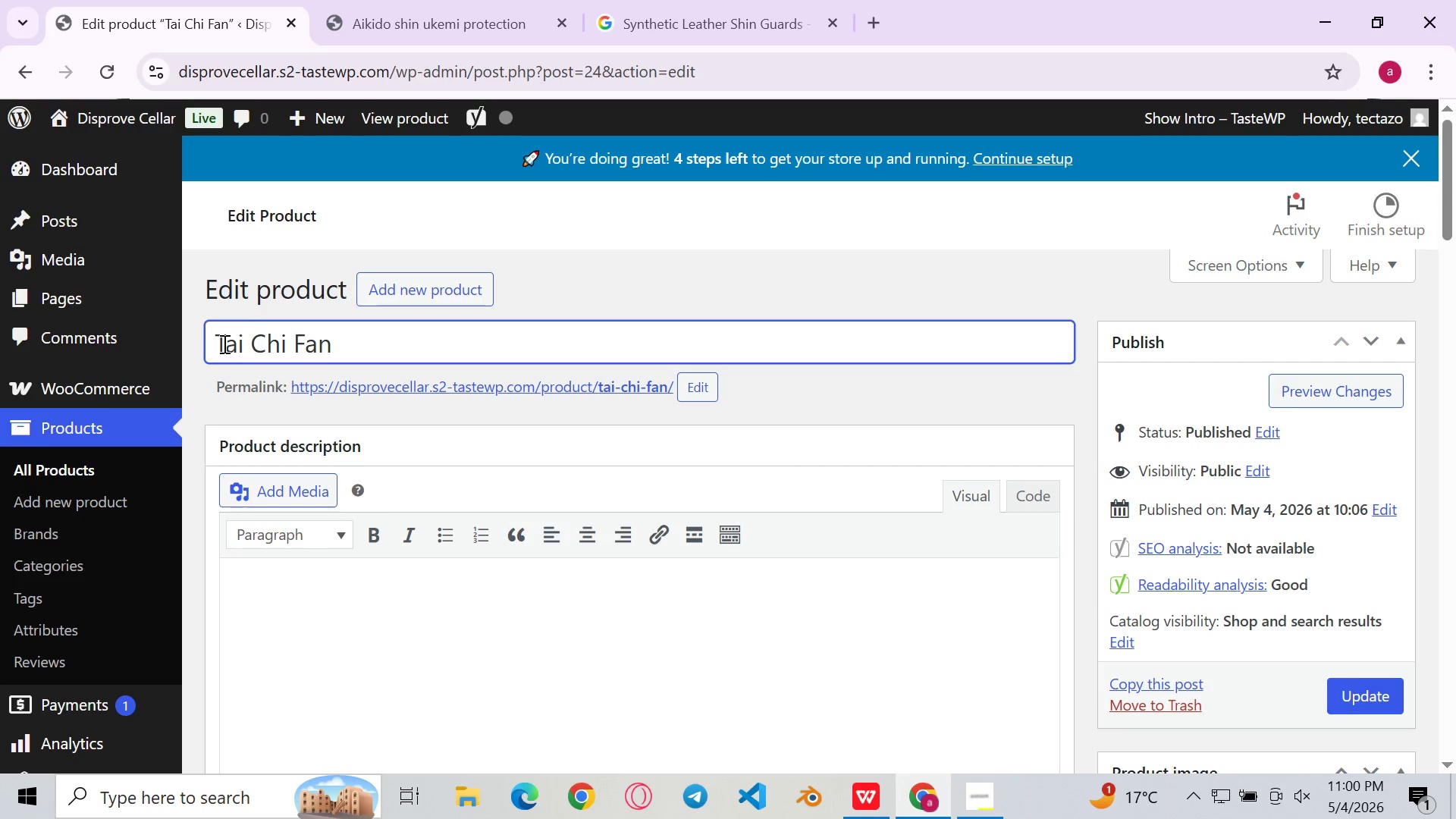 
type(Bamboo and Silk Tai )
key(Backspace)
key(Backspace)
key(Backspace)
key(Backspace)
 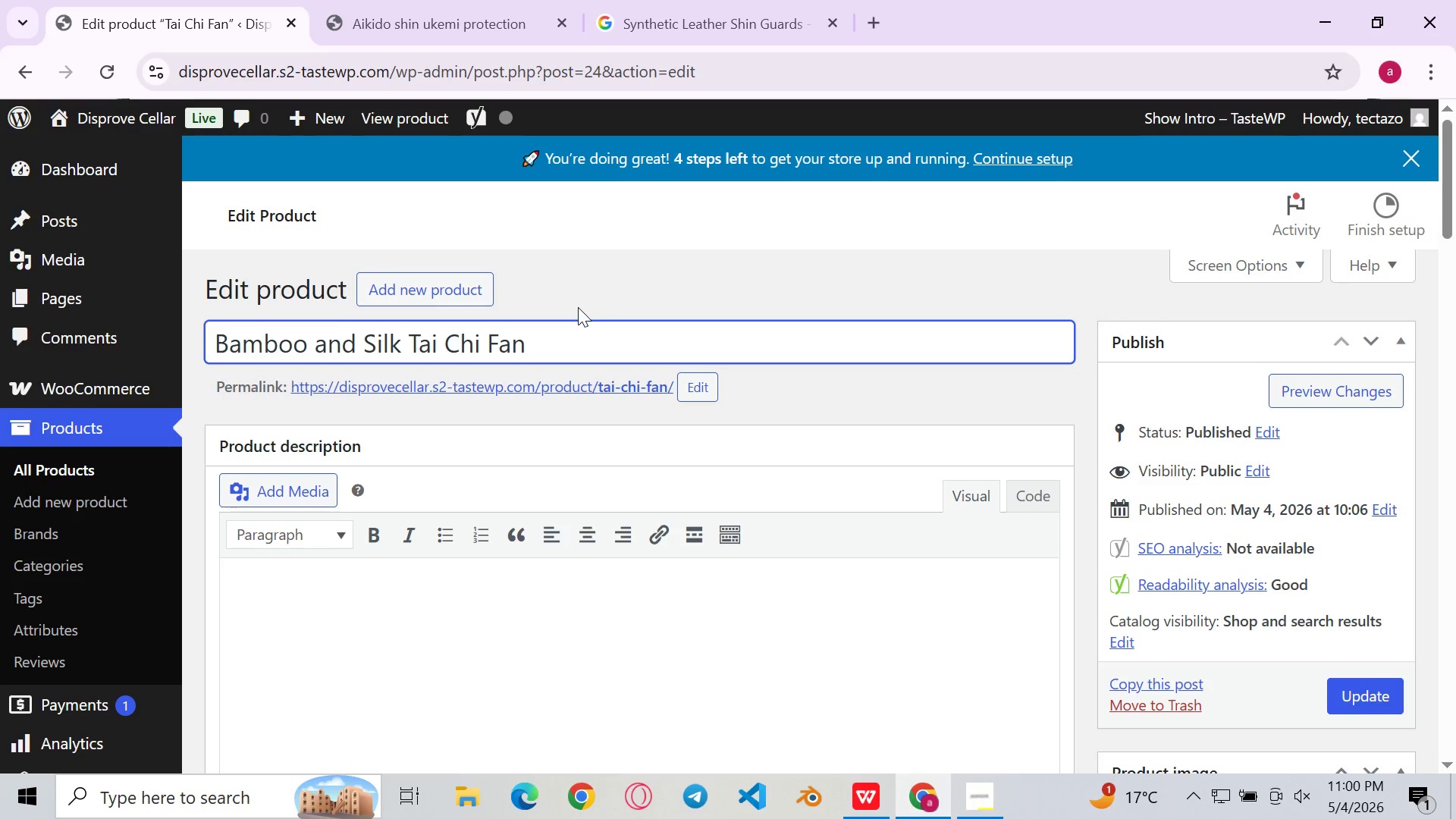 
left_click([578, 307])
 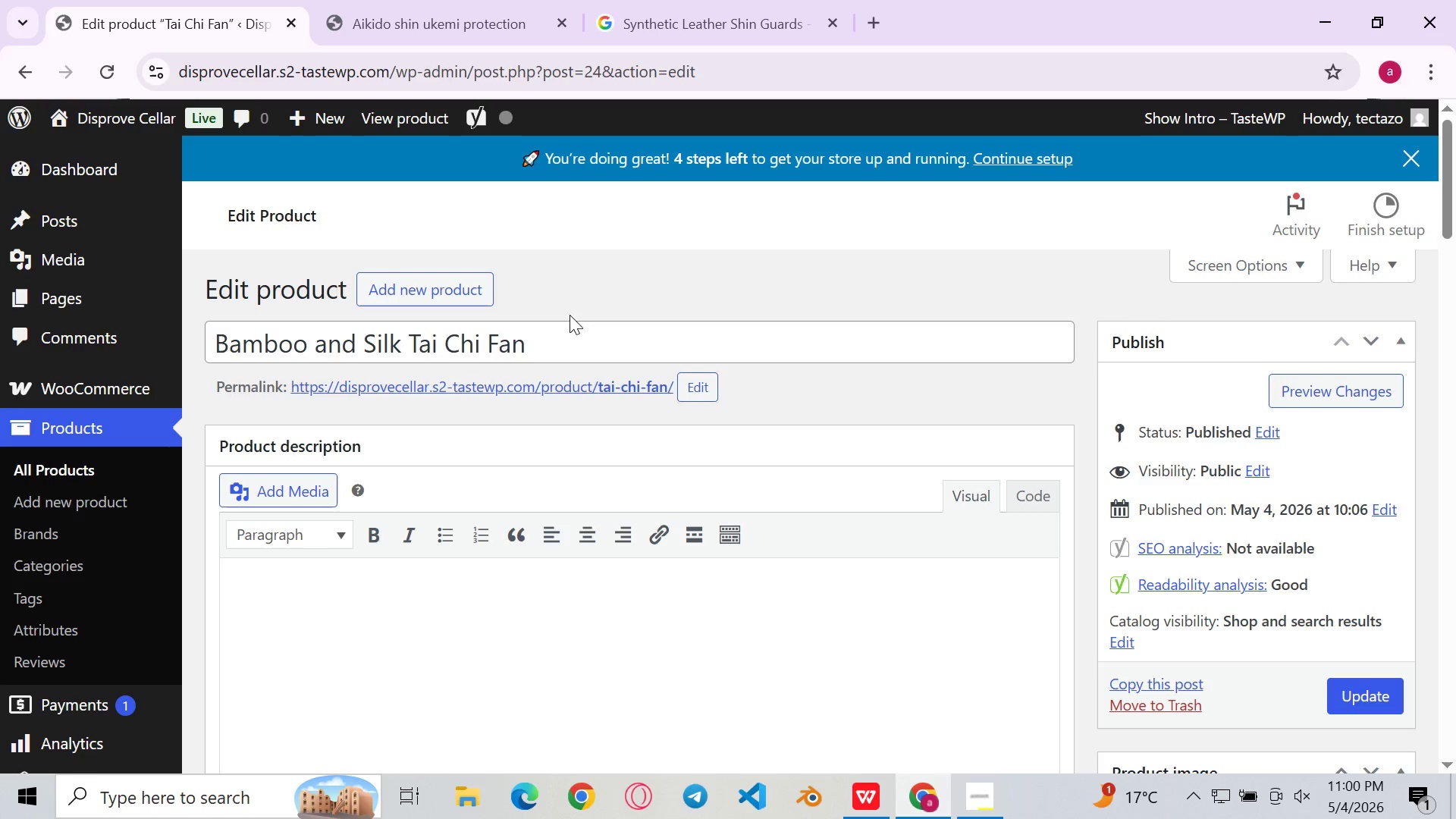 
left_click([549, 337])
 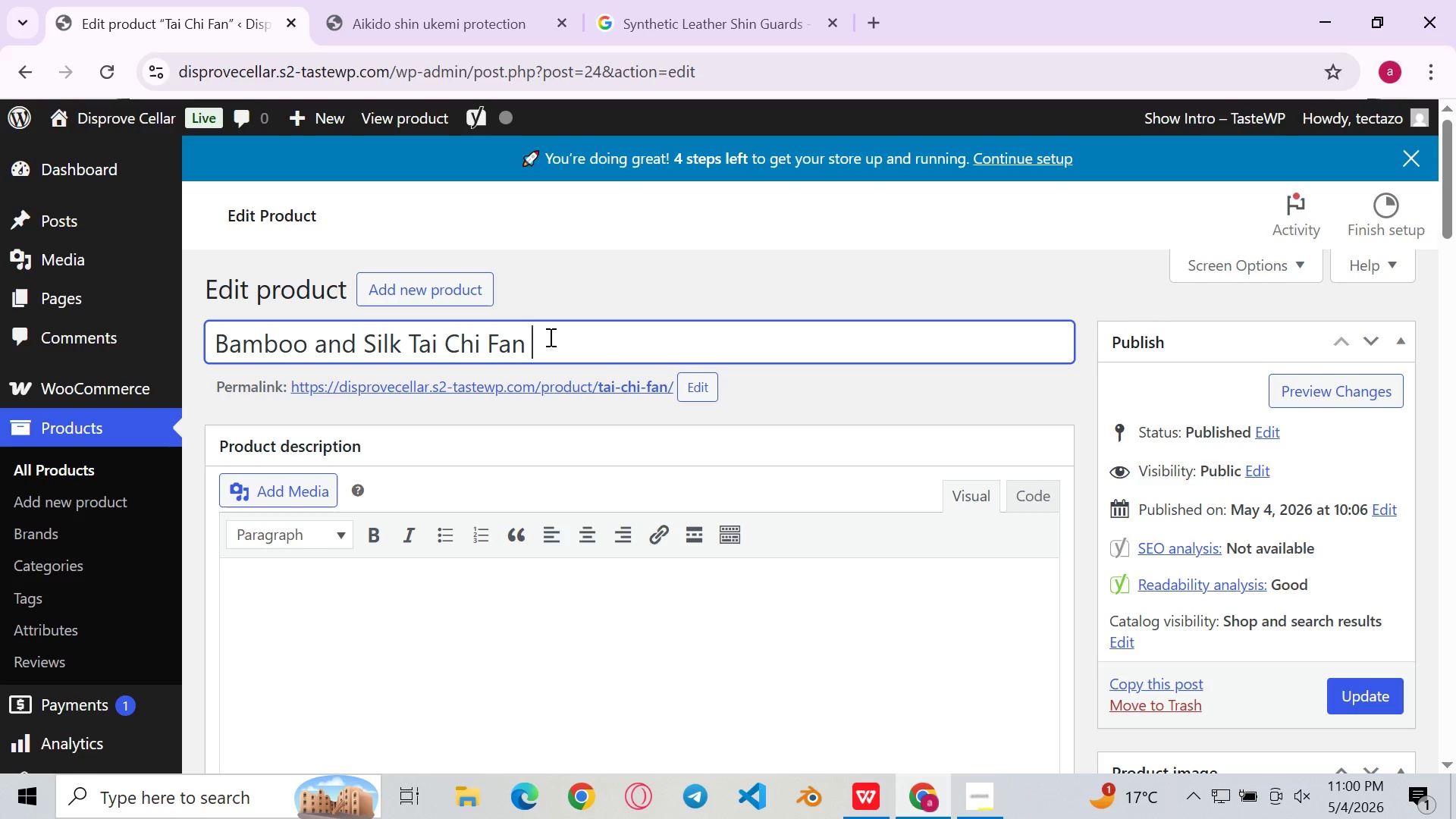 
type( - Traditional )
 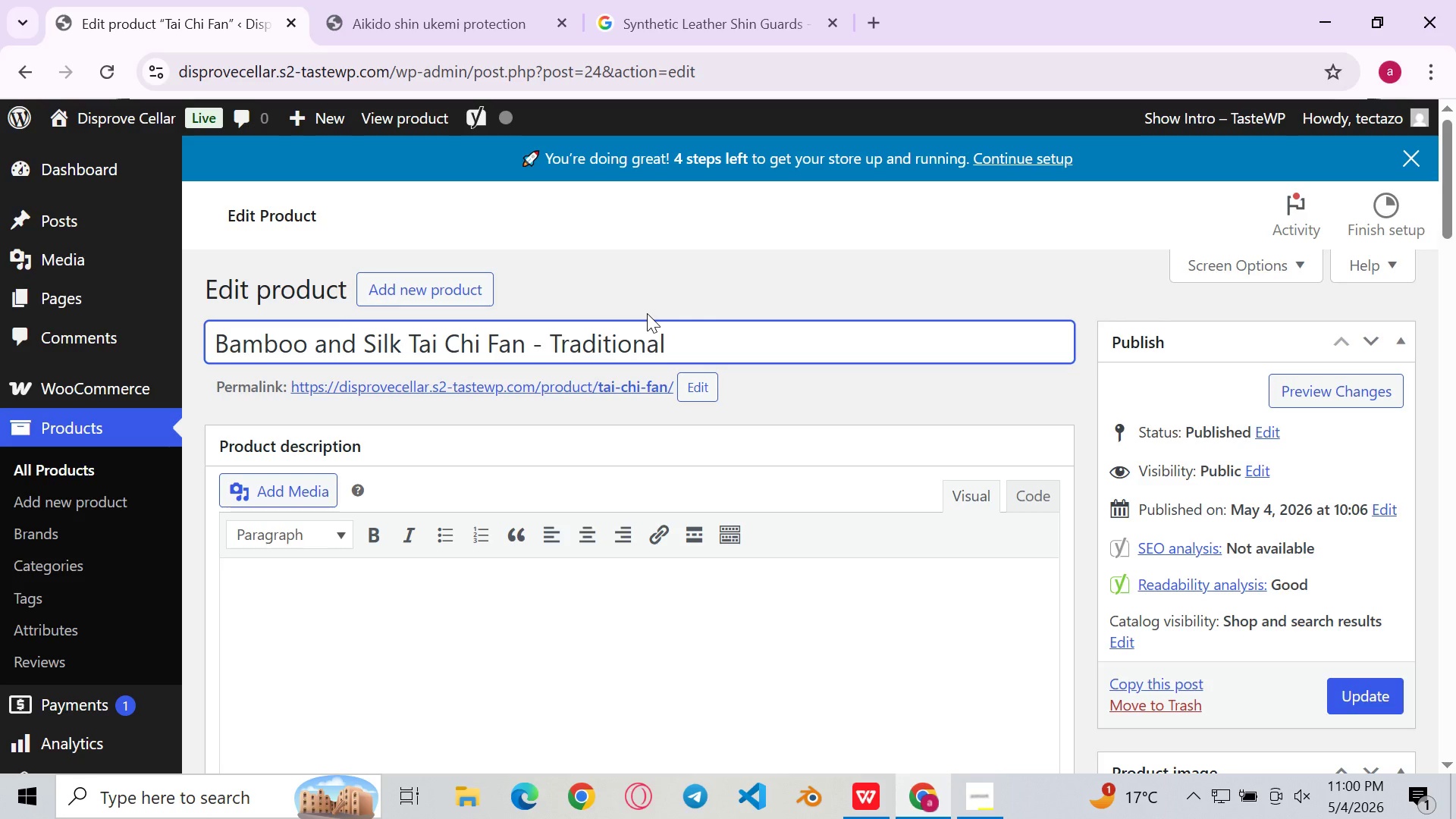 
type(Folding Fan for Forms and Performance)
 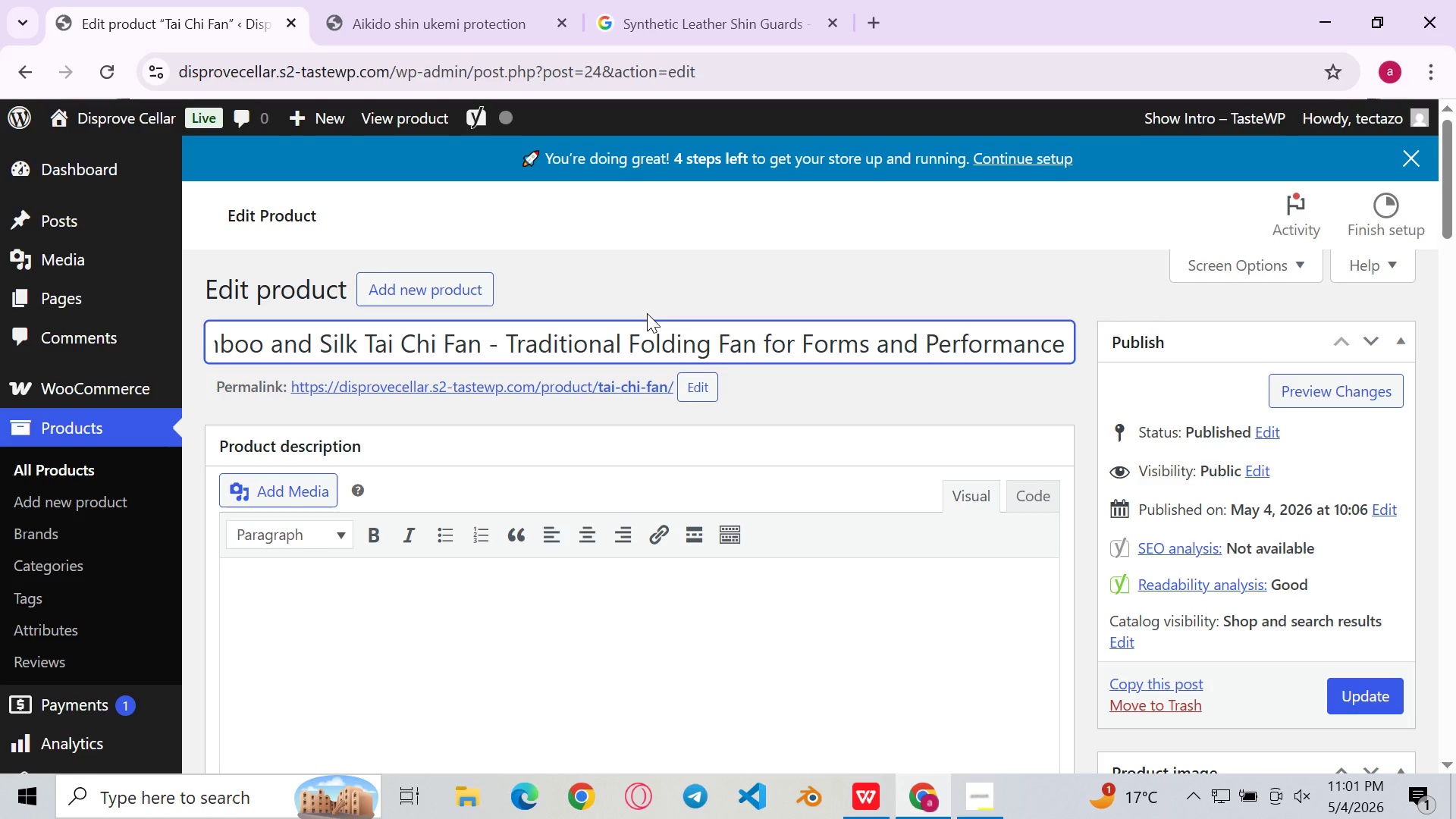 
wait(6.56)
 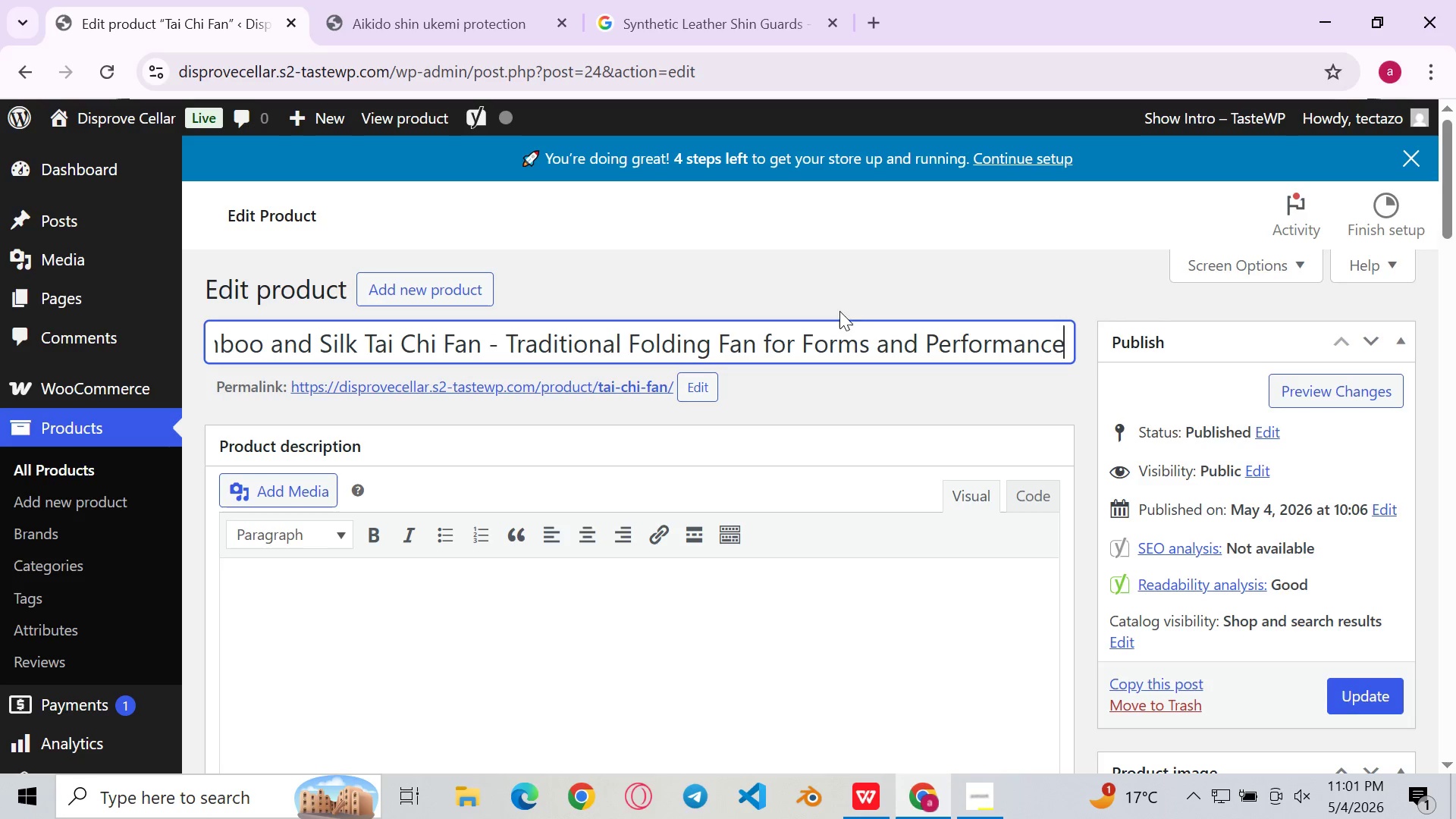 
left_click([845, 337])
 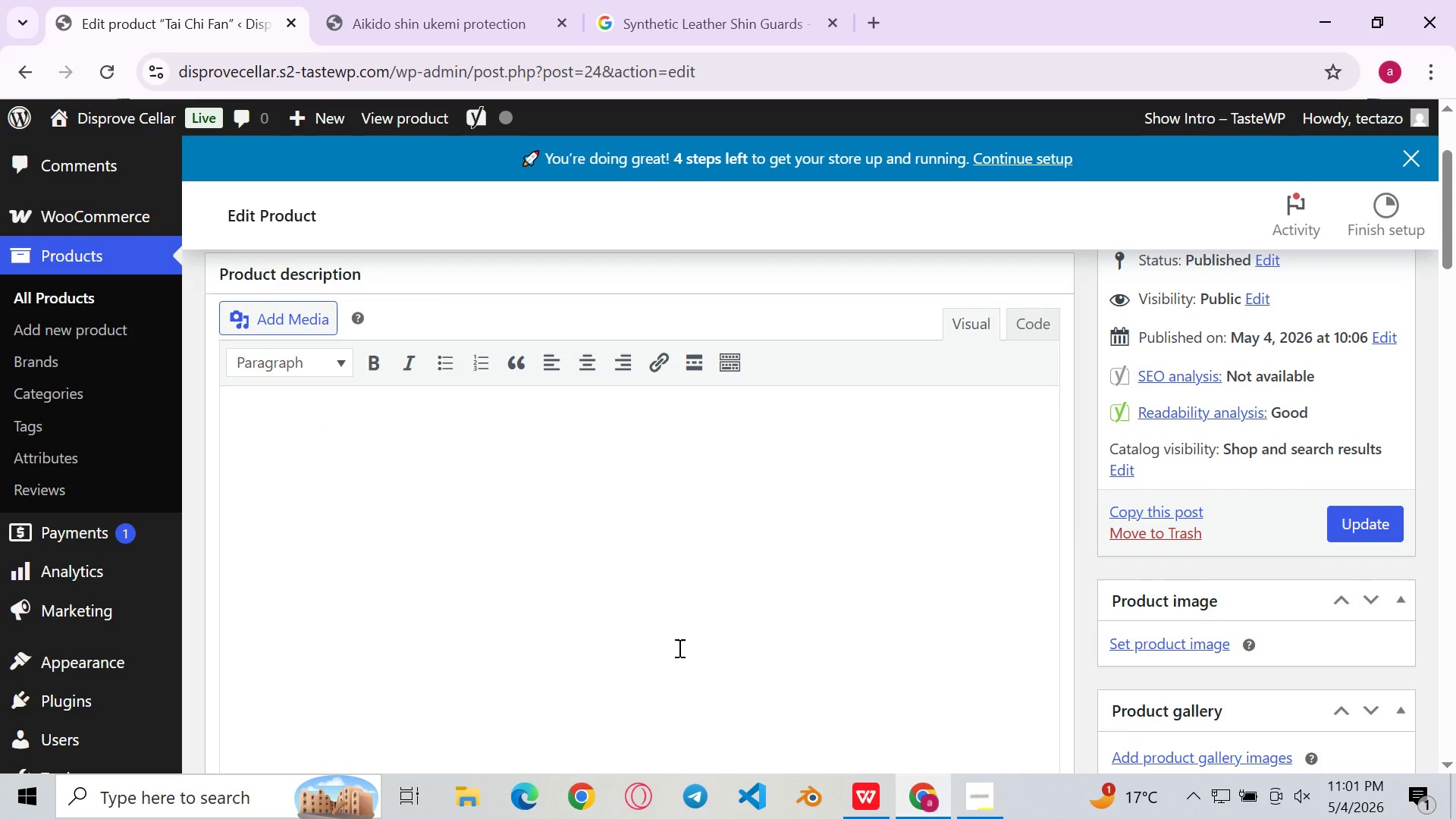 
wait(9.75)
 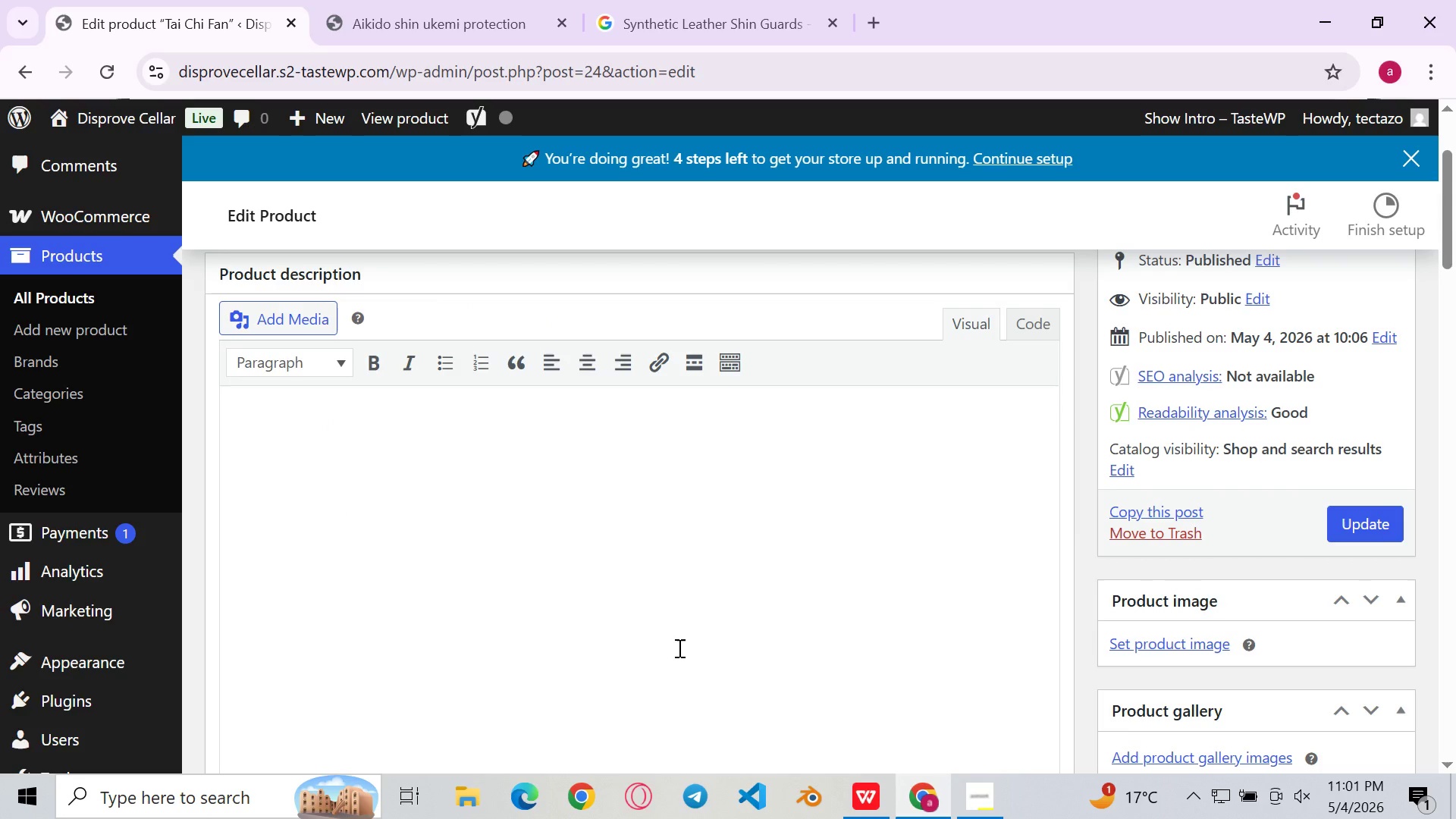 
left_click([621, 591])
 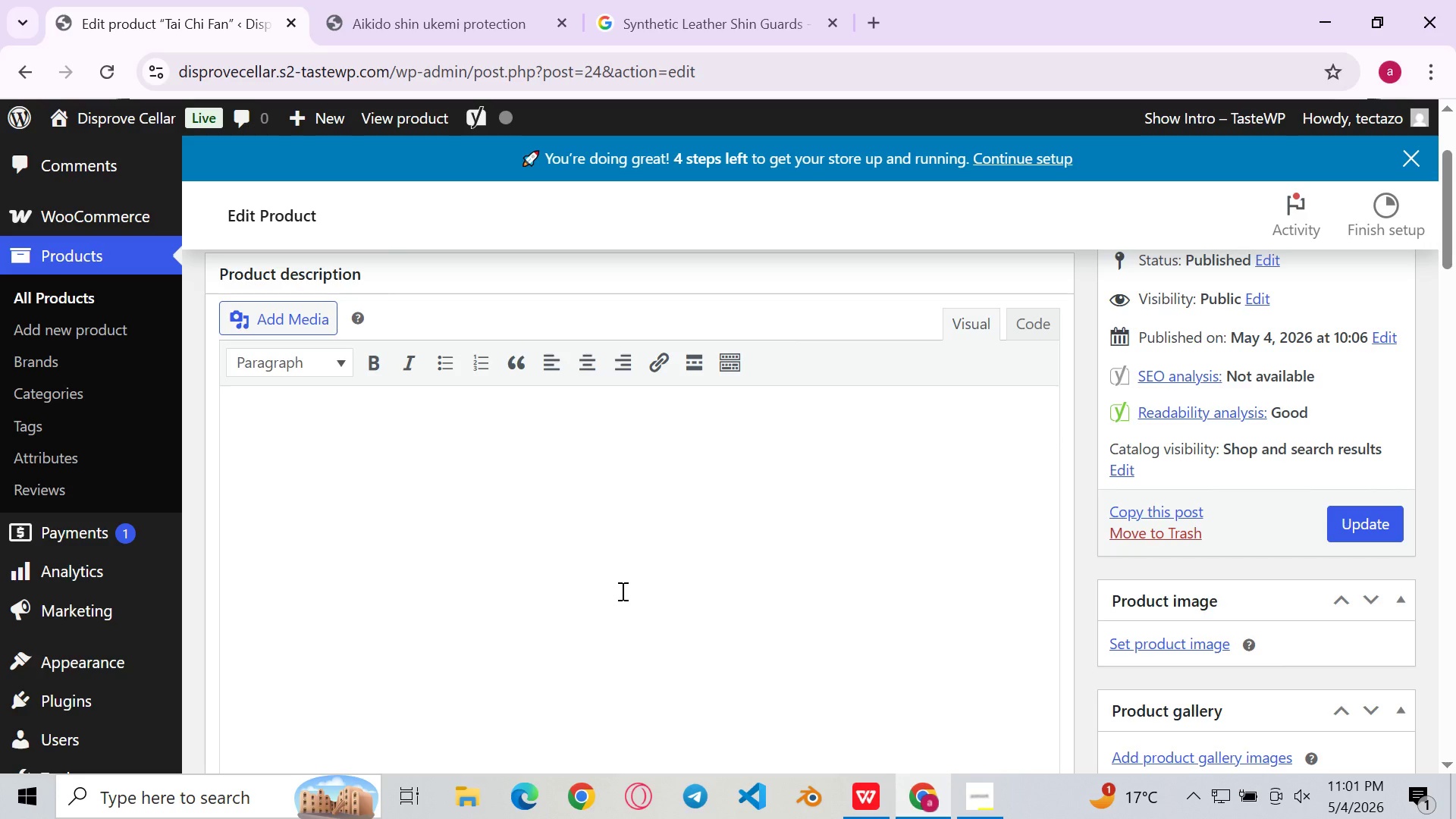 
type(The Ti)
key(Backspace)
type(ai Chi fan- shan - is one of the most elegant weapons in the Chinese martial arts arsenal, combinig)
key(Backspace)
type(ng the visual aesthectics)
 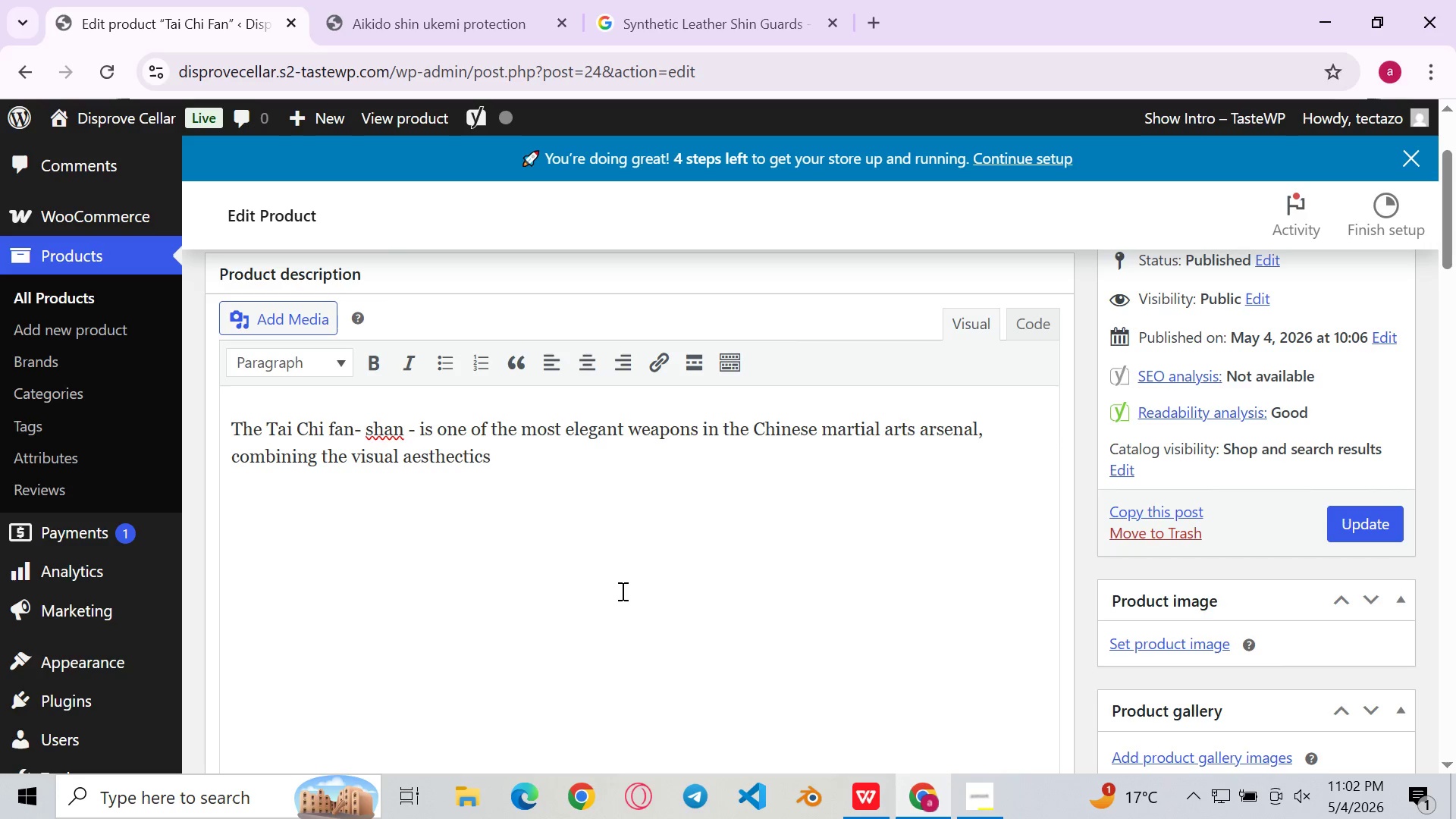 
left_click([463, 466])
 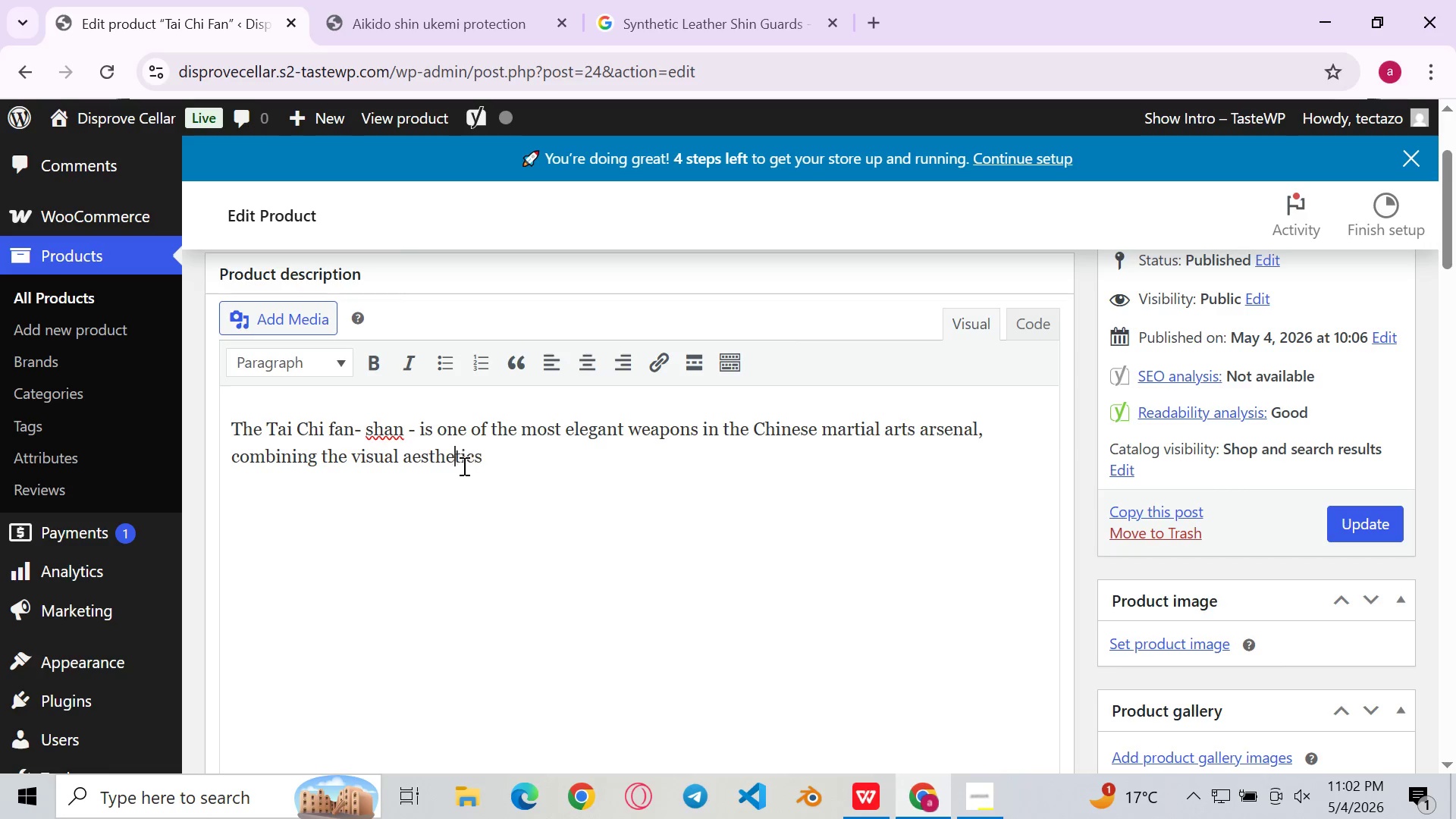 
key(Backspace)
 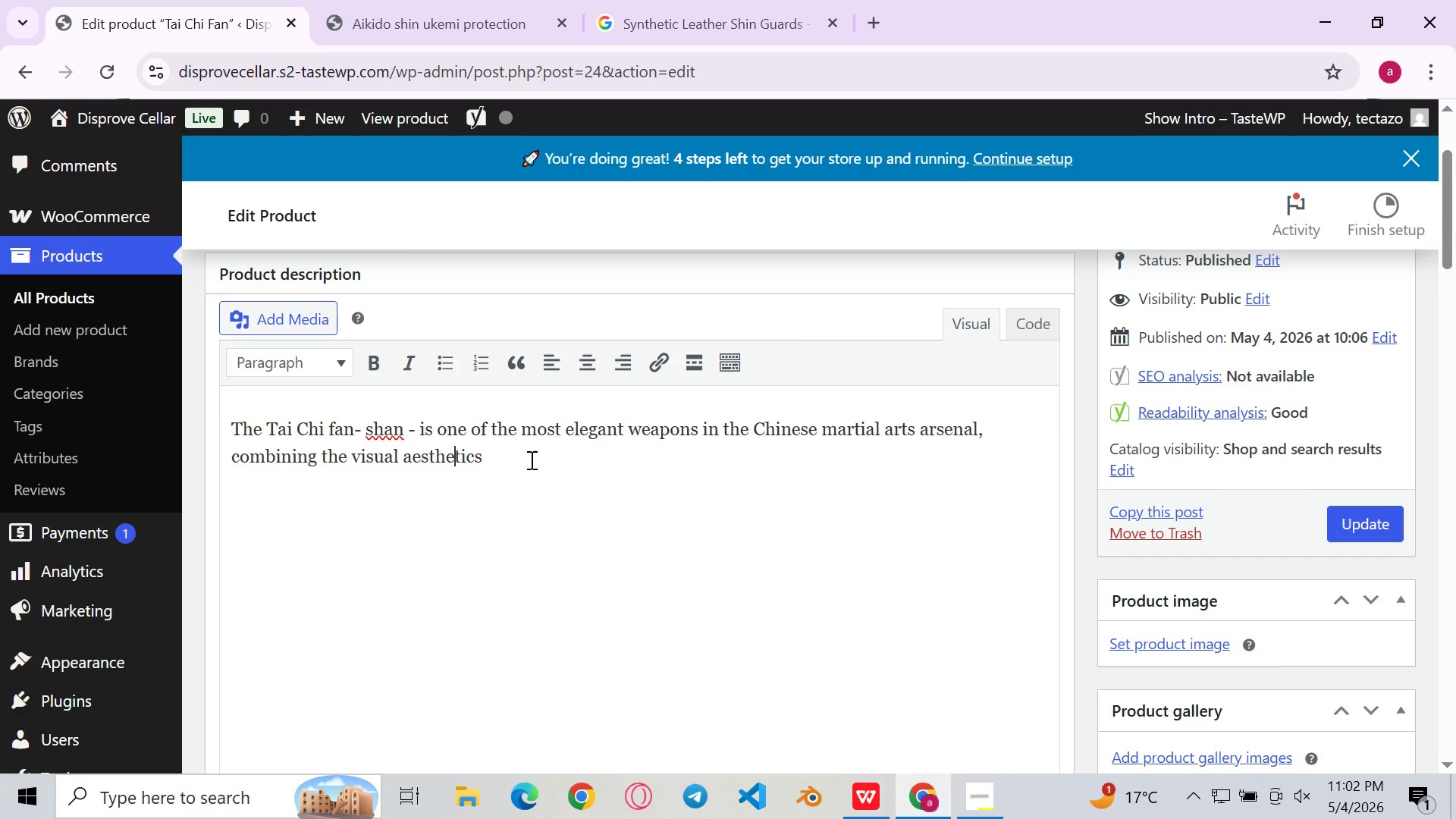 
left_click([530, 460])
 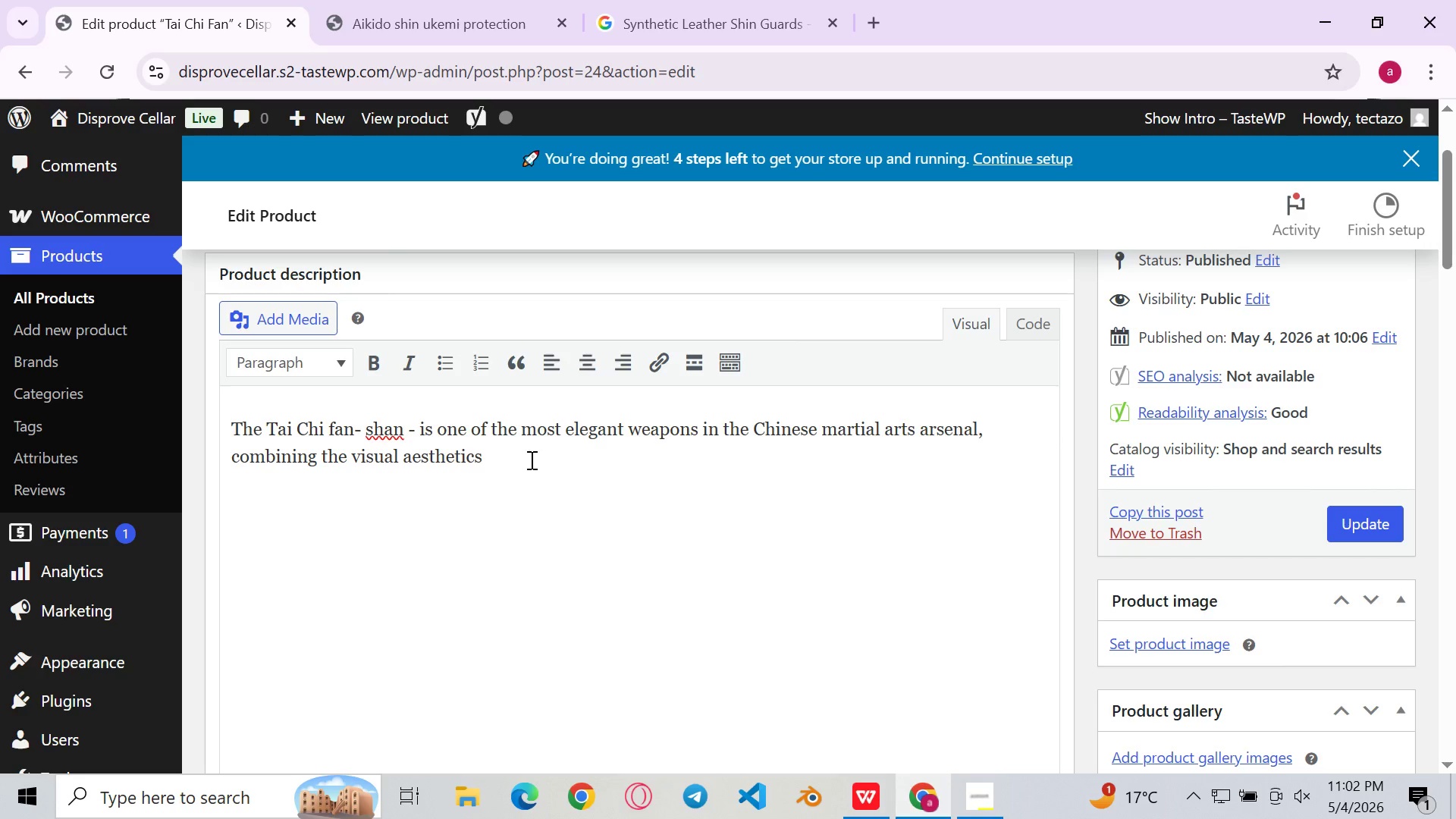 
type( of the traditonal )
 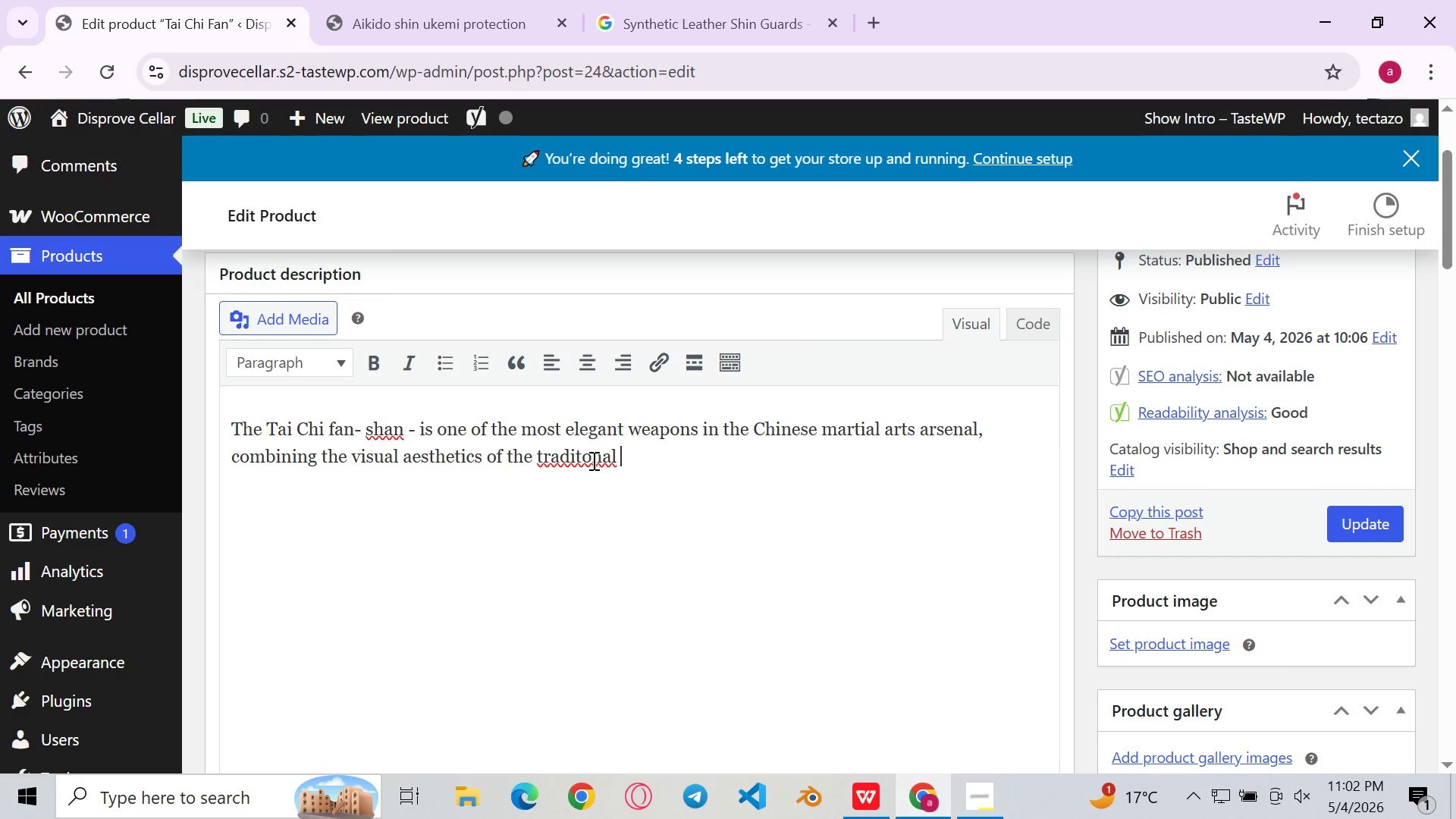 
left_click([588, 461])
 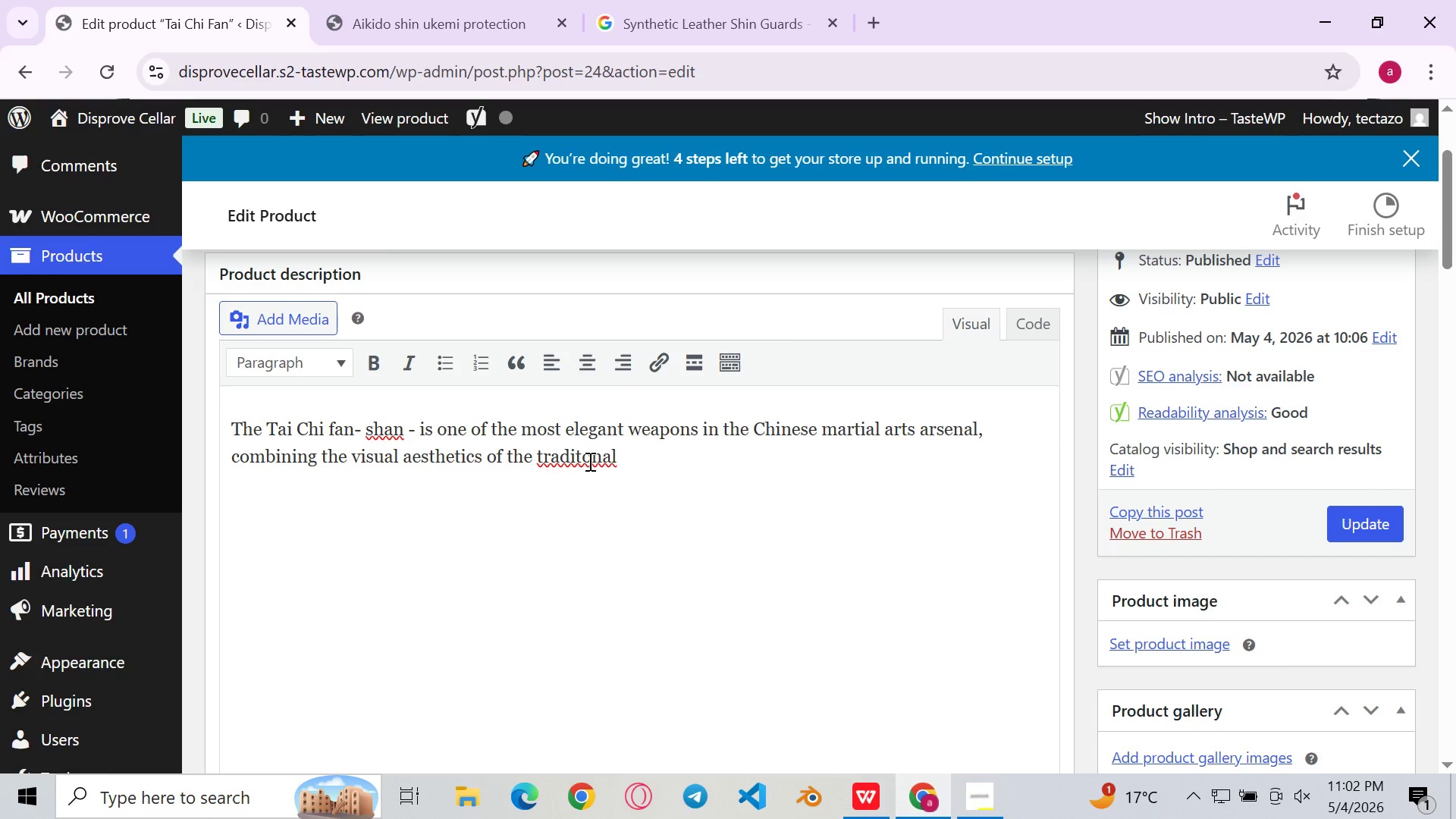 
key(ArrowLeft)
 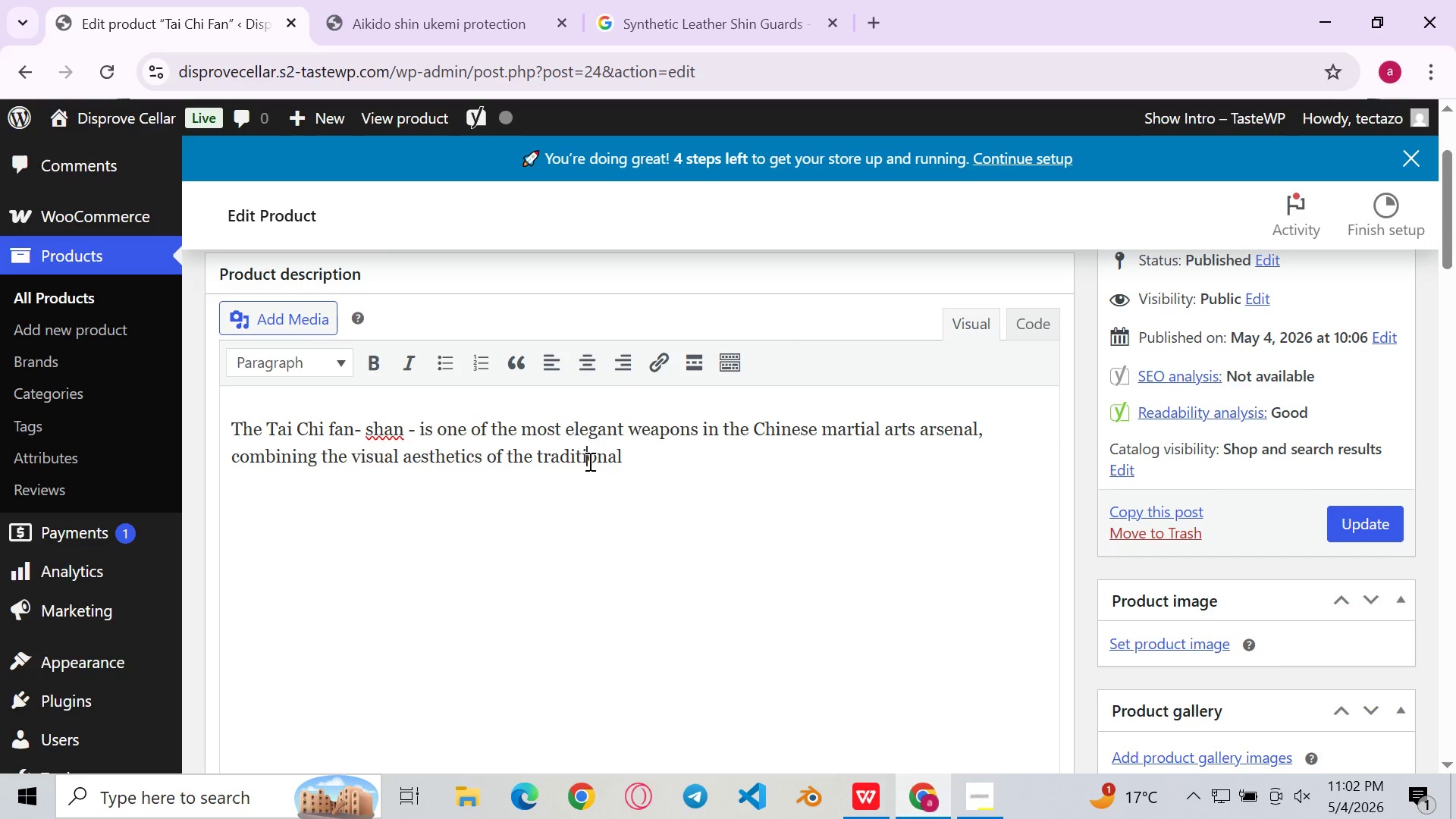 
key(I)
 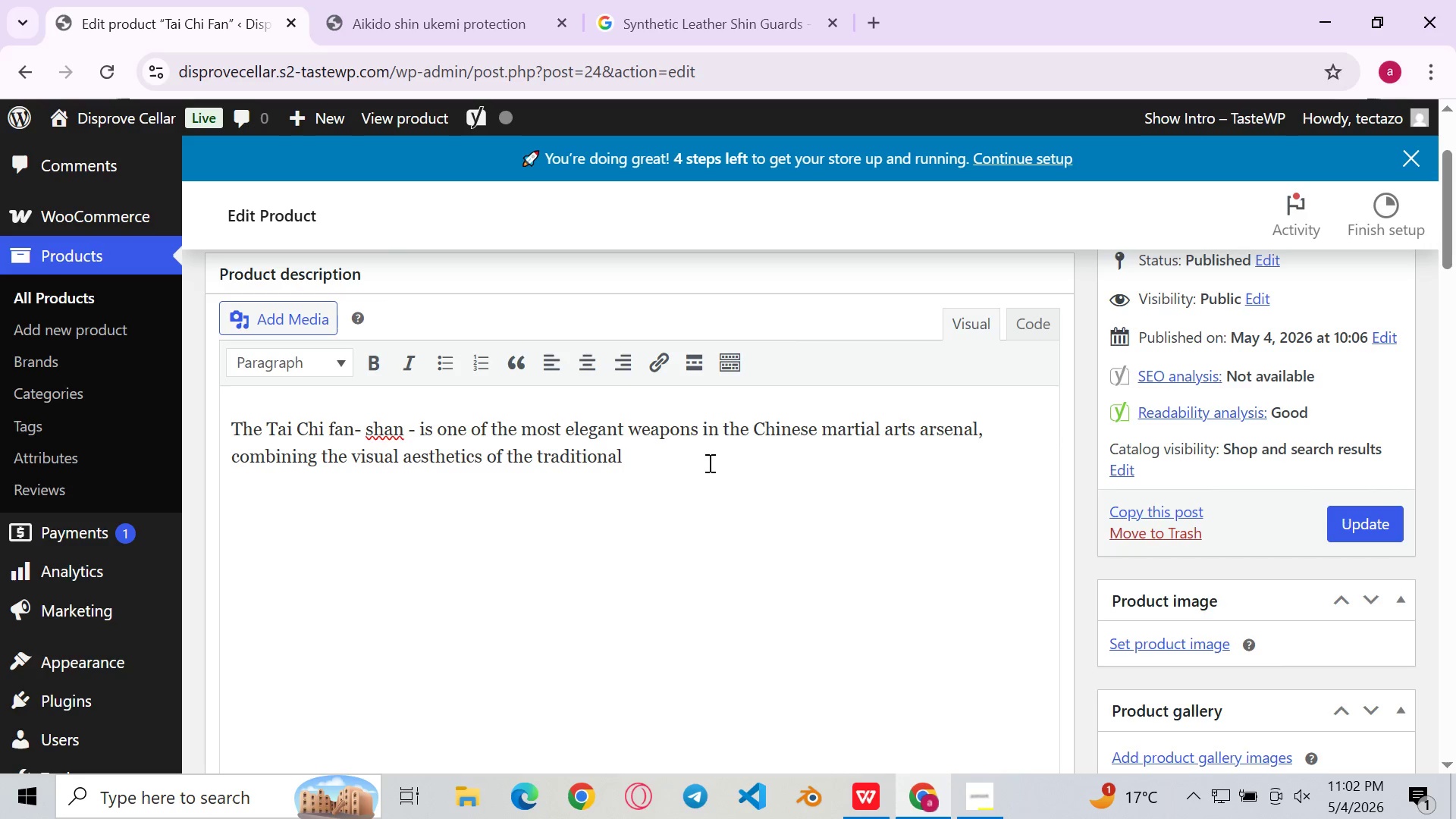 
left_click([708, 463])
 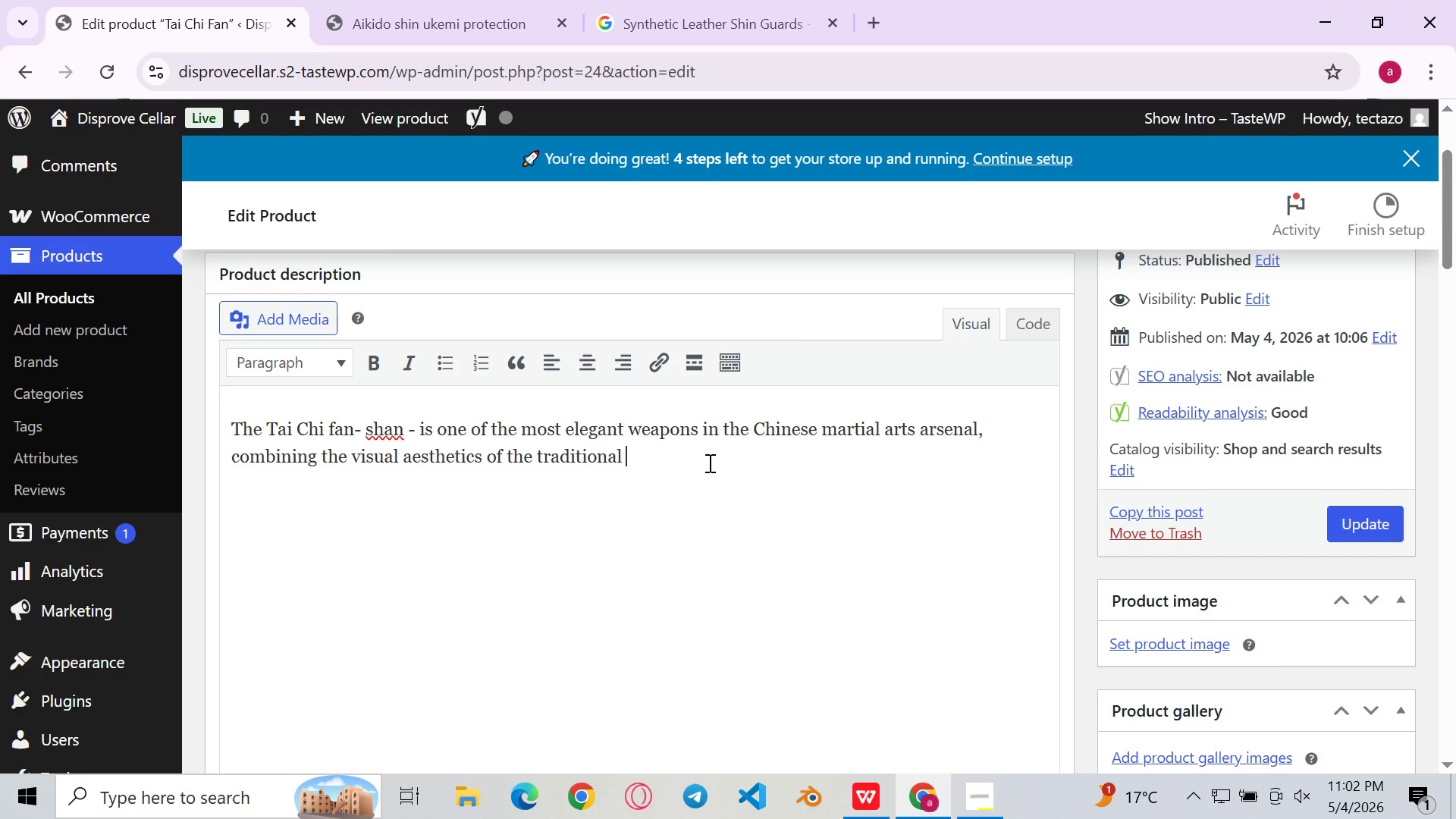 
type(Chinese dancre)
key(Backspace)
key(Backspace)
type(e with the functiona;)
key(Backspace)
type(l principles of Tai Chi)
 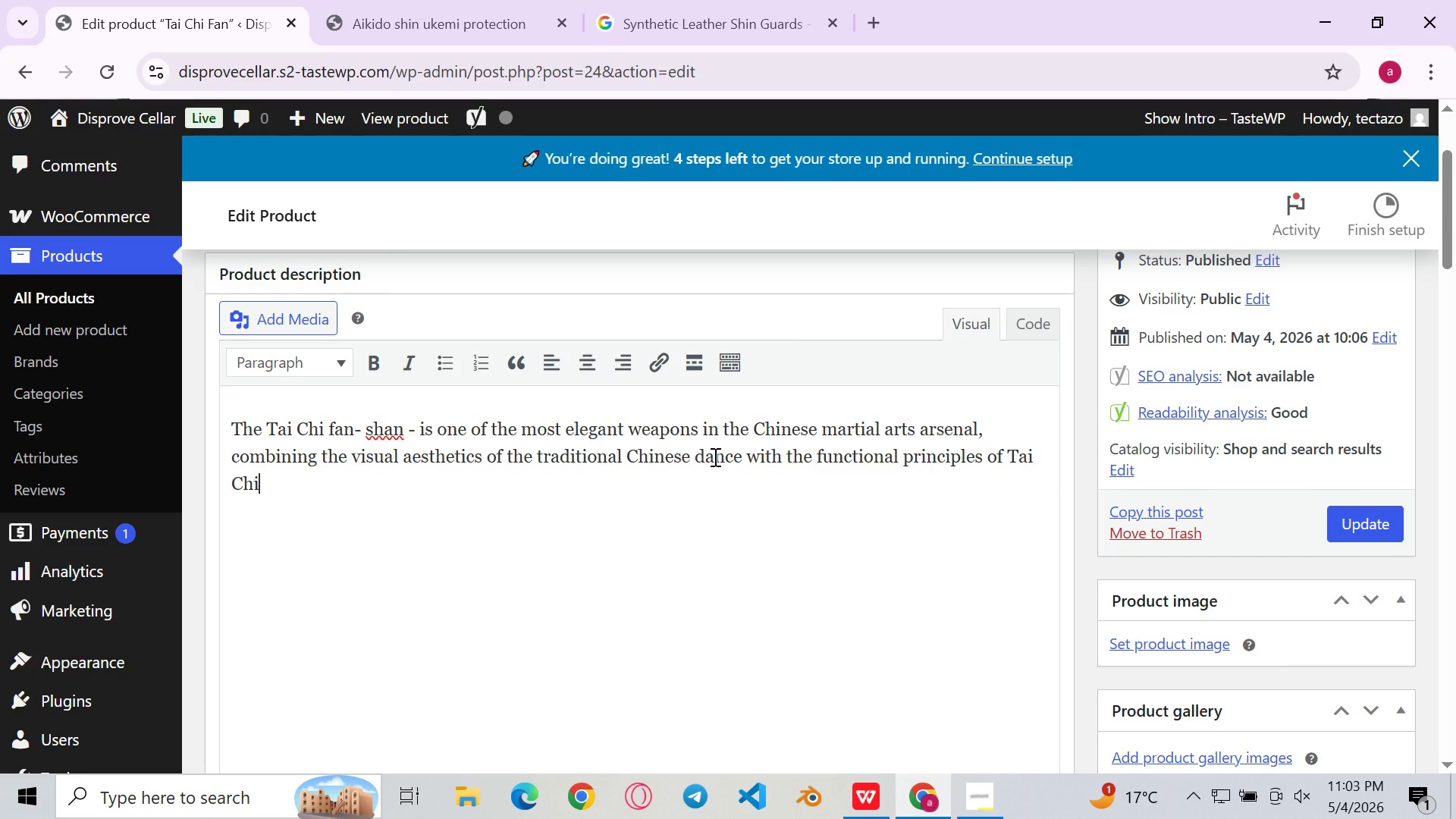 
type('s circular force and redirected energy )
key(Backspace)
type(. Fan forms have been part of the wushu and Tai chi Cu)
key(Backspace)
key(Backspace)
type(curriculum for centuries )
key(Backspace)
type(, and continue to grow in popularity both as a solo training )
 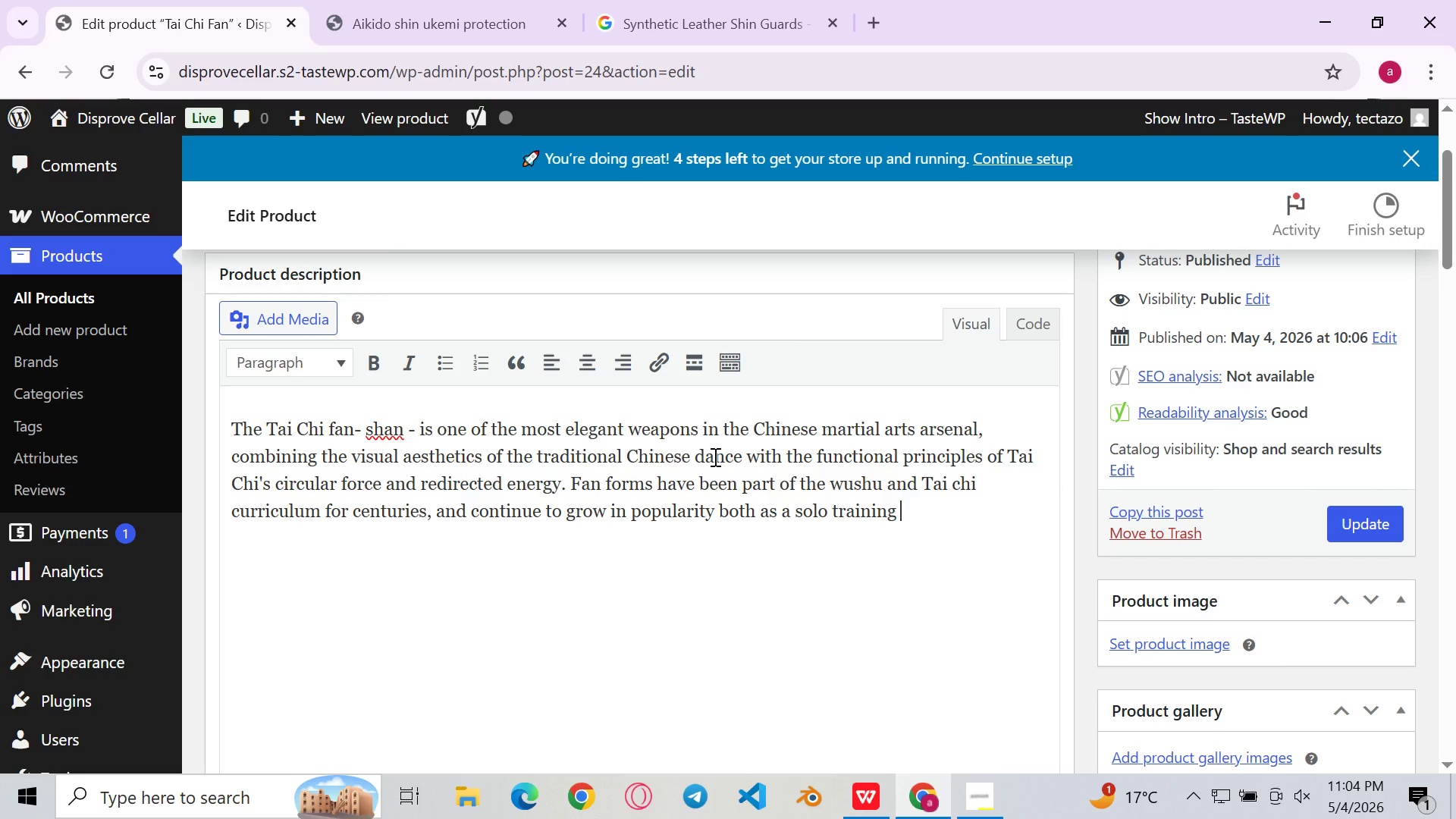 
type(tool and as )
 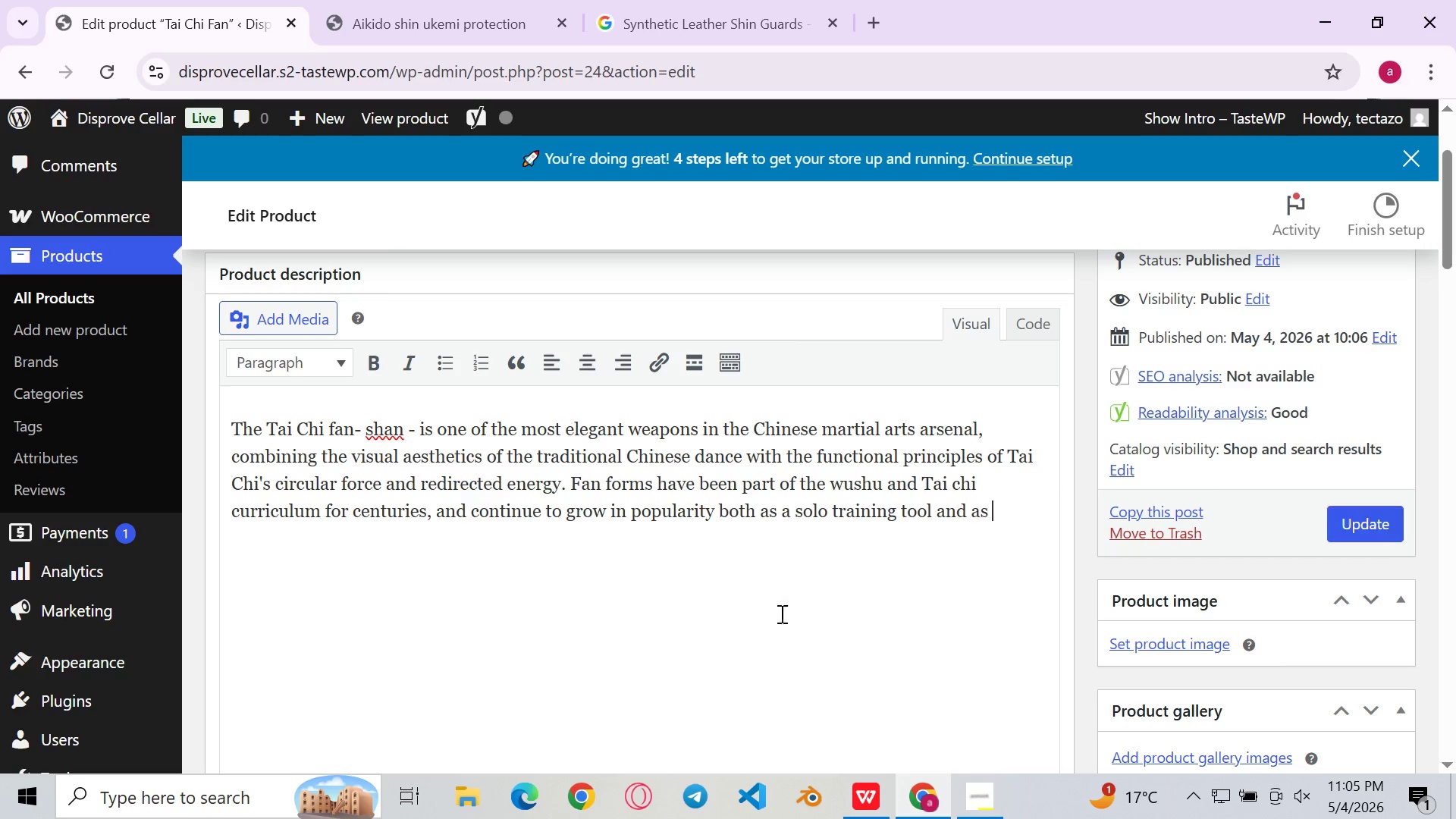 
wait(5.98)
 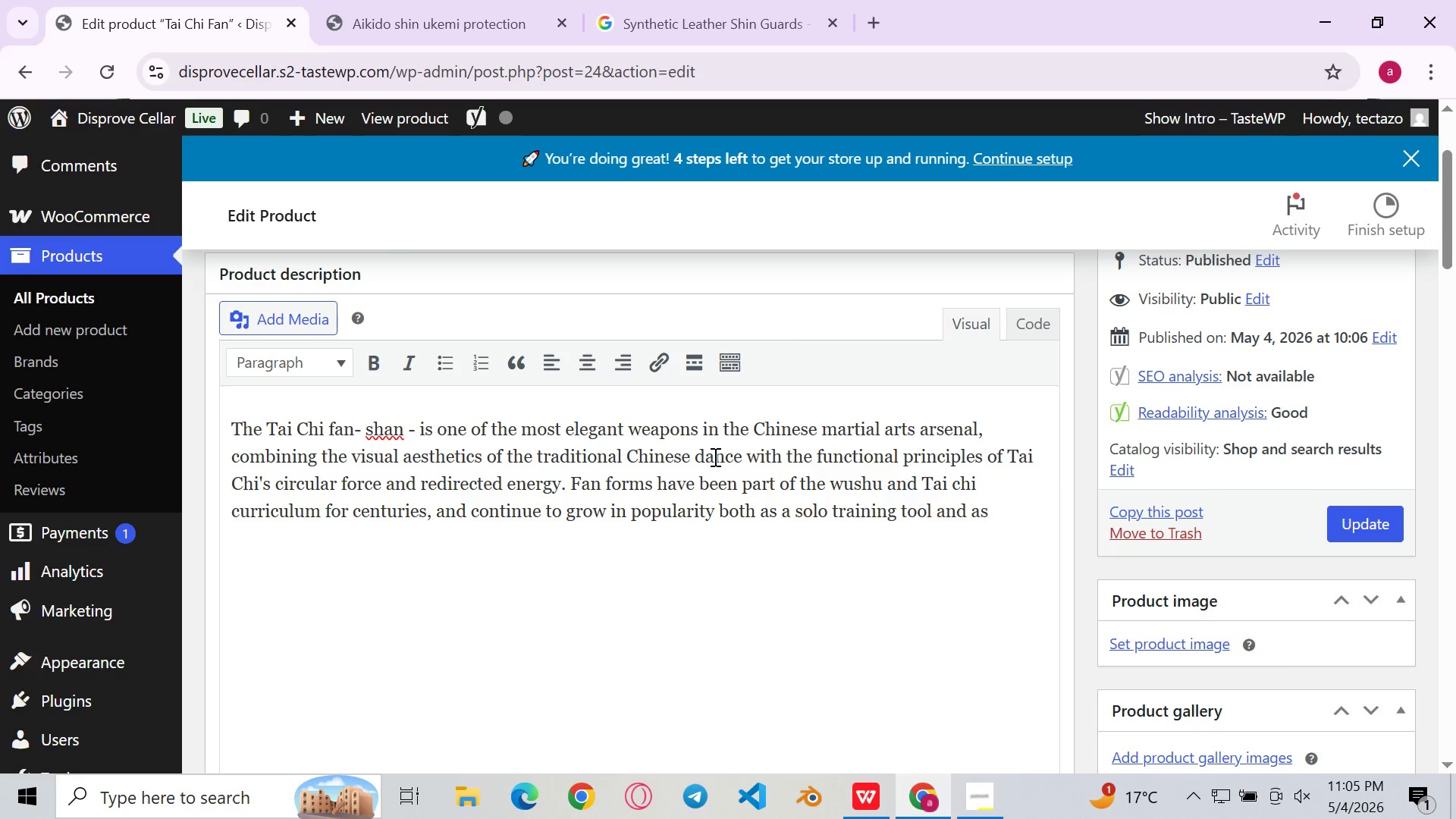 
left_click([868, 799])
 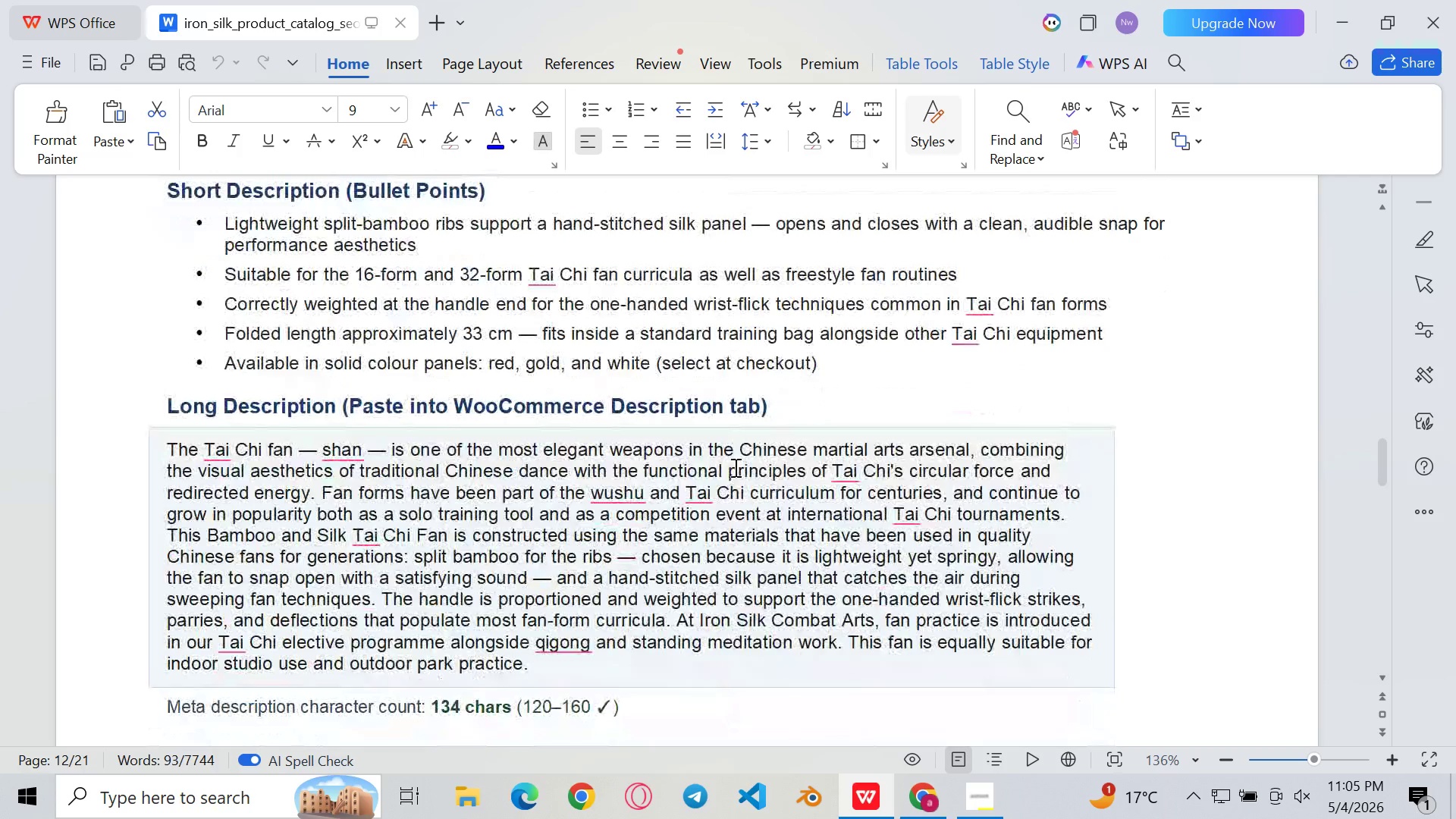 
left_click([722, 473])
 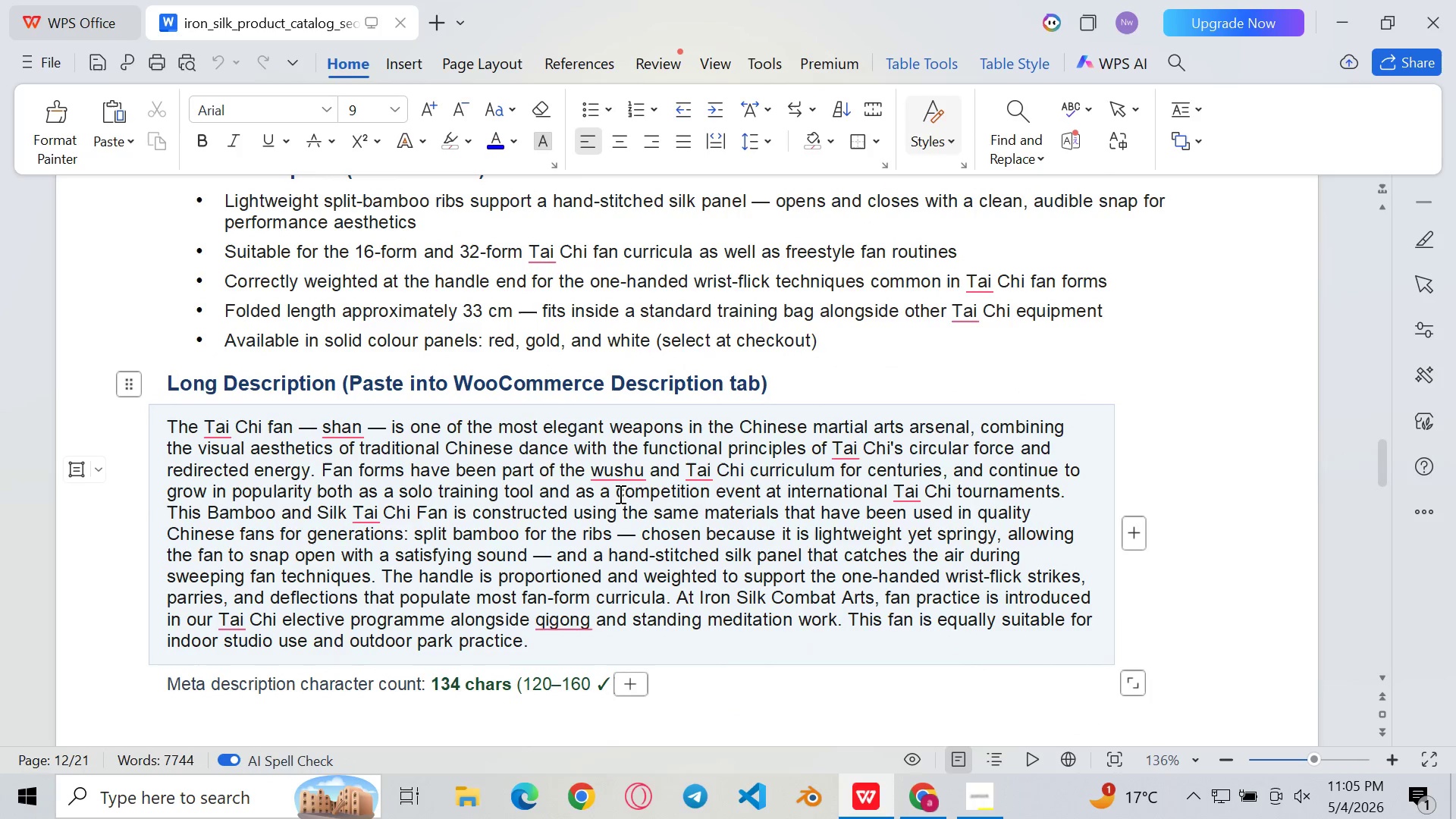 
left_click_drag(start_coordinate=[612, 494], to_coordinate=[558, 646])
 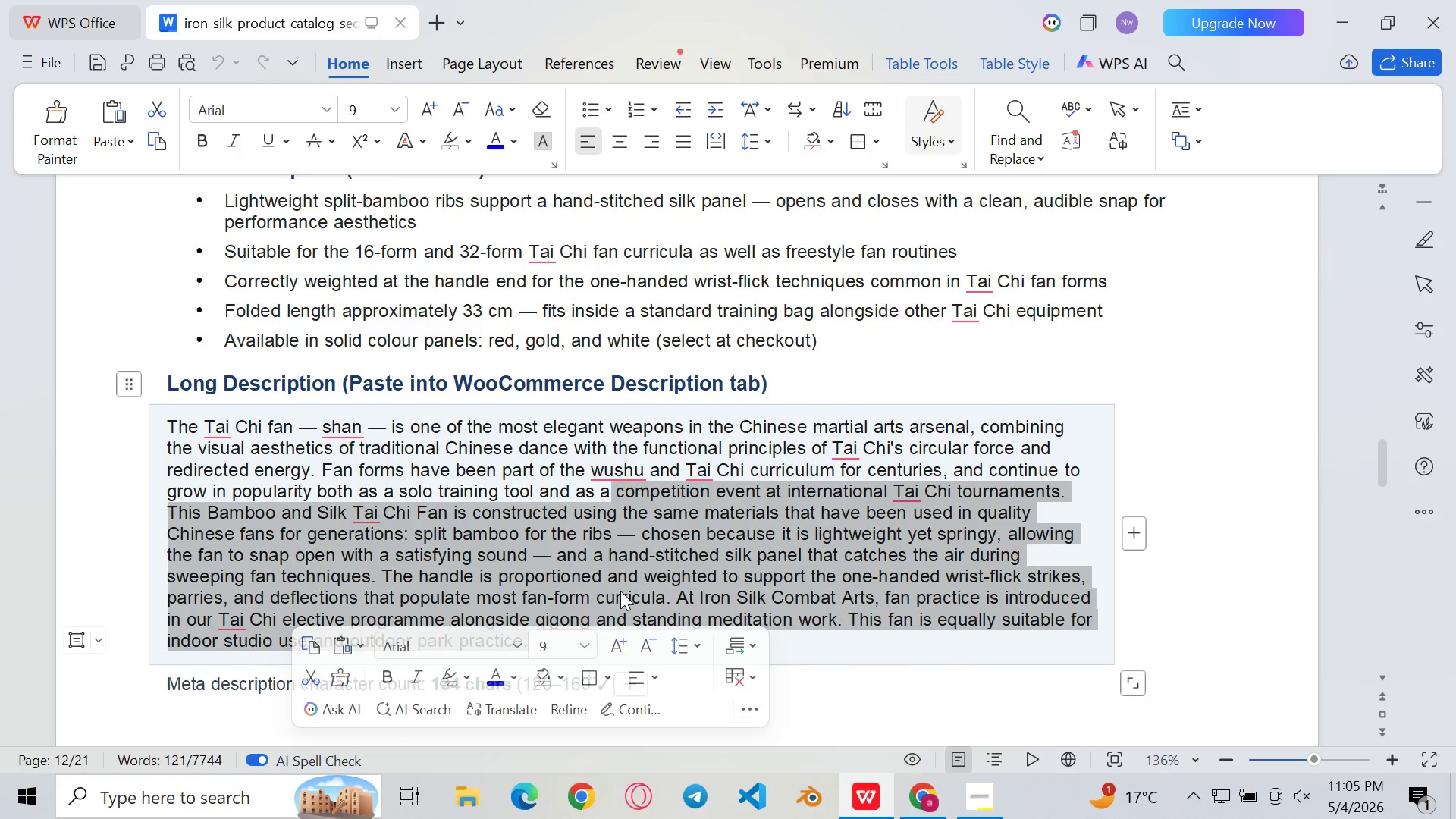 
key(Control+C)
 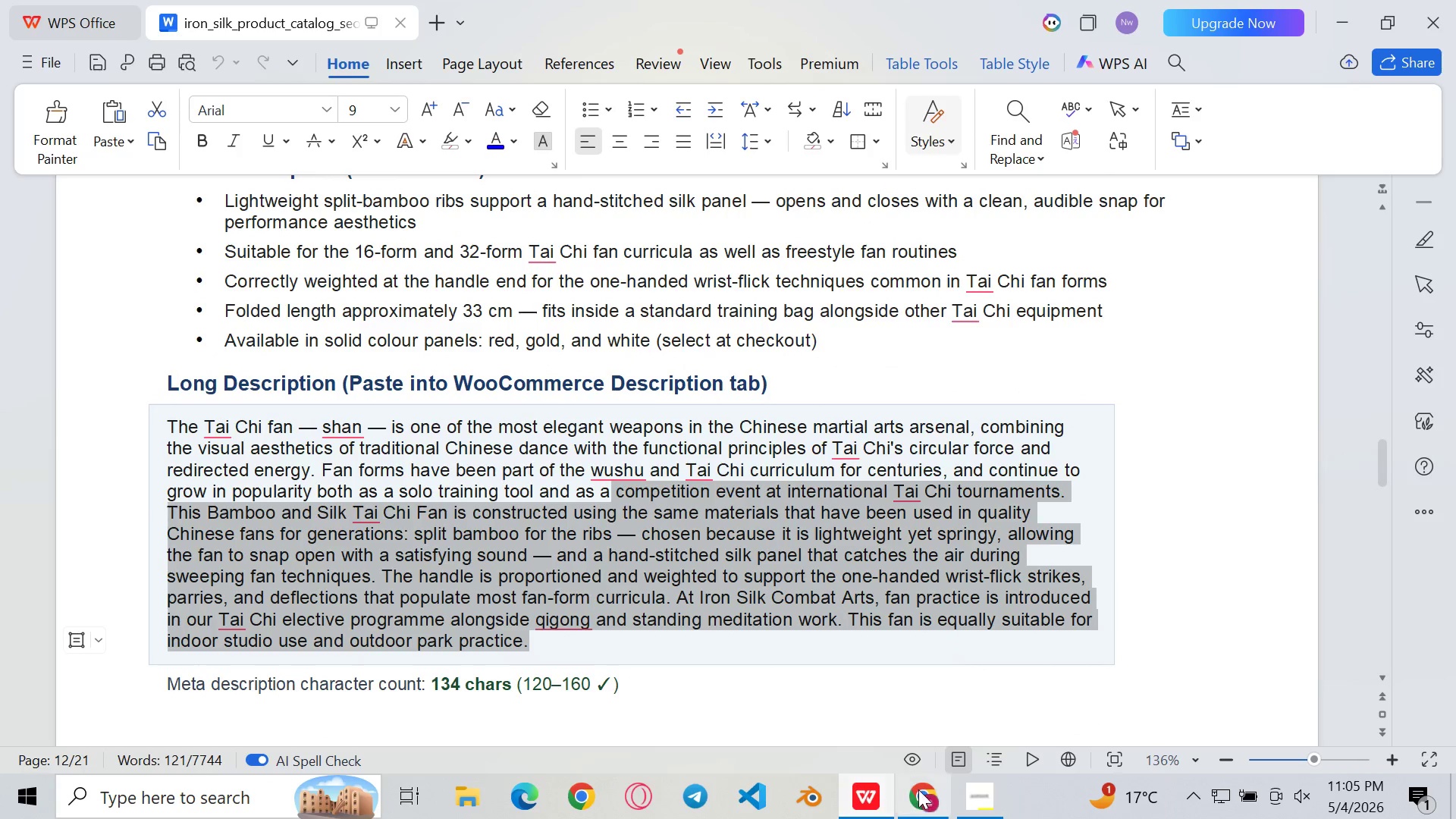 
left_click([919, 789])
 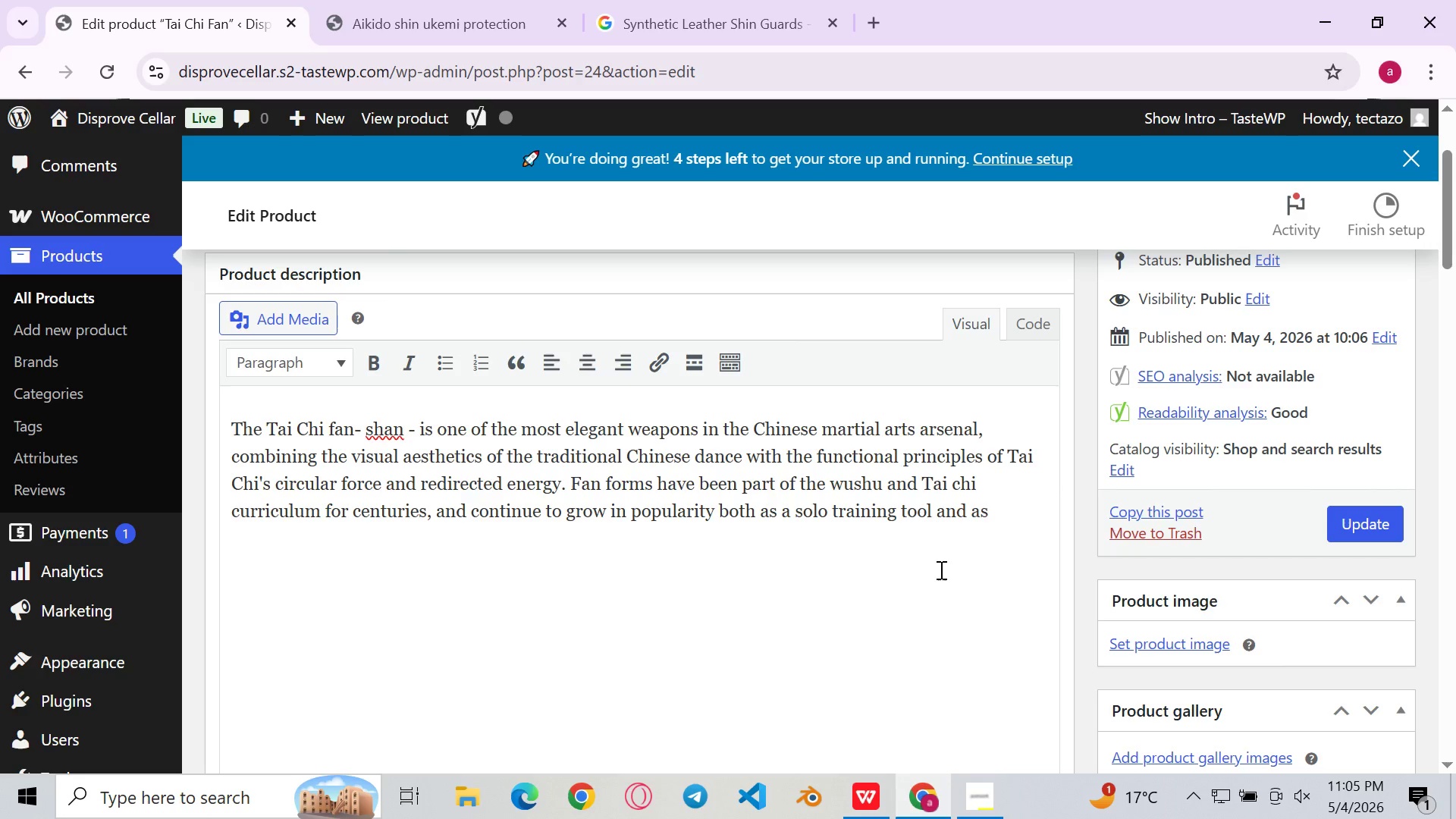 
wait(10.19)
 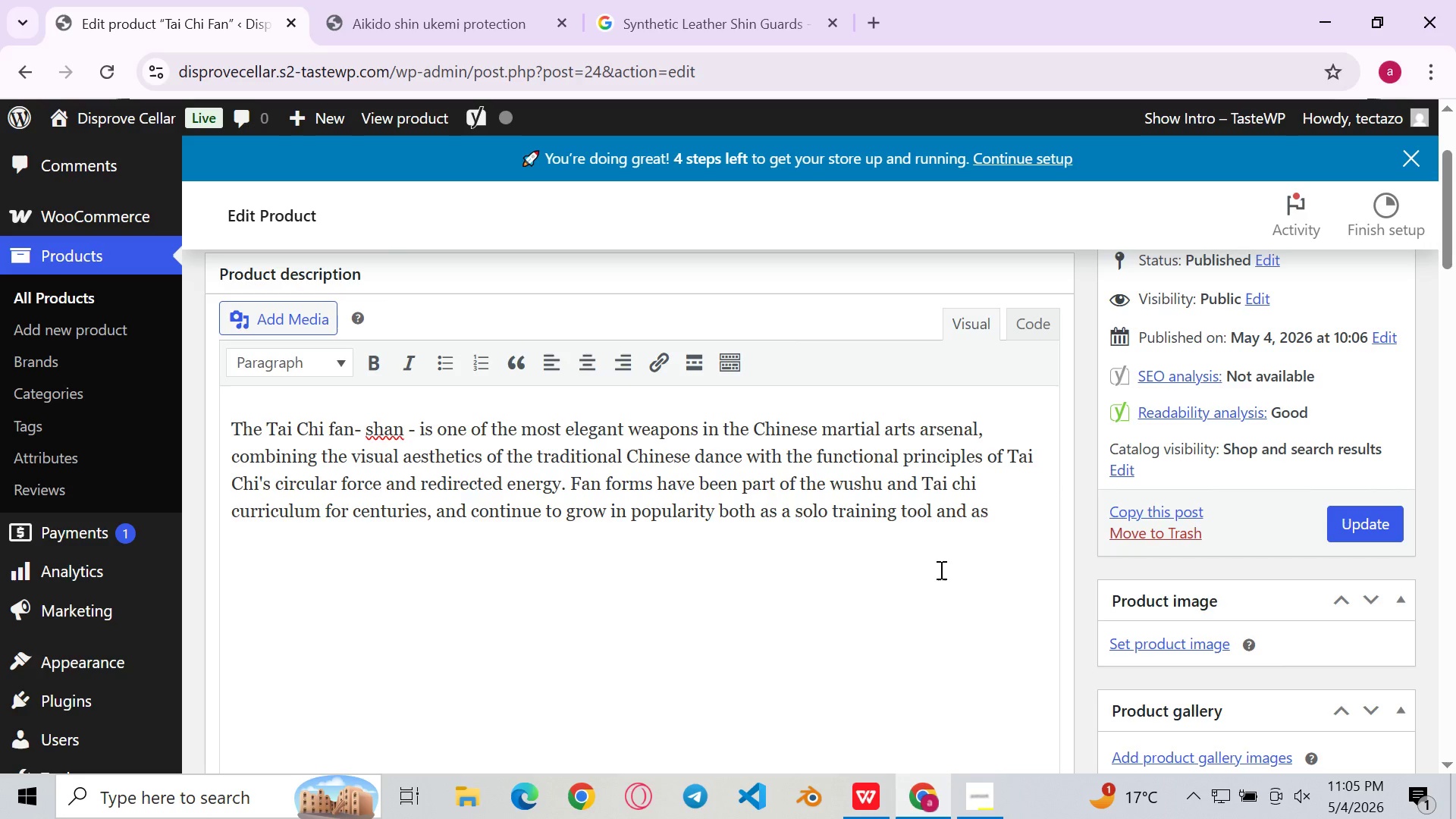 
key(Control+ControlLeft)
 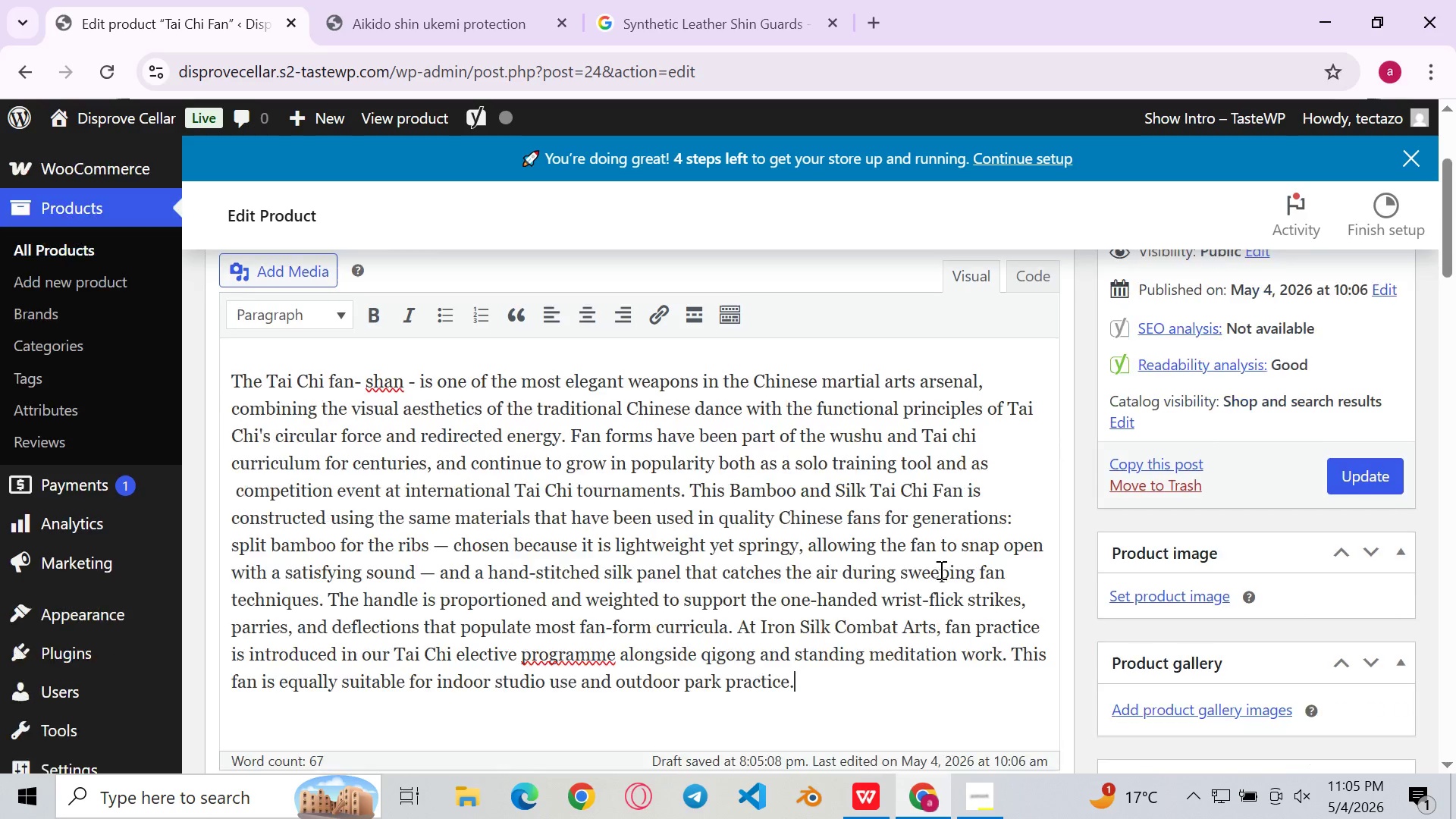 
key(Control+V)
 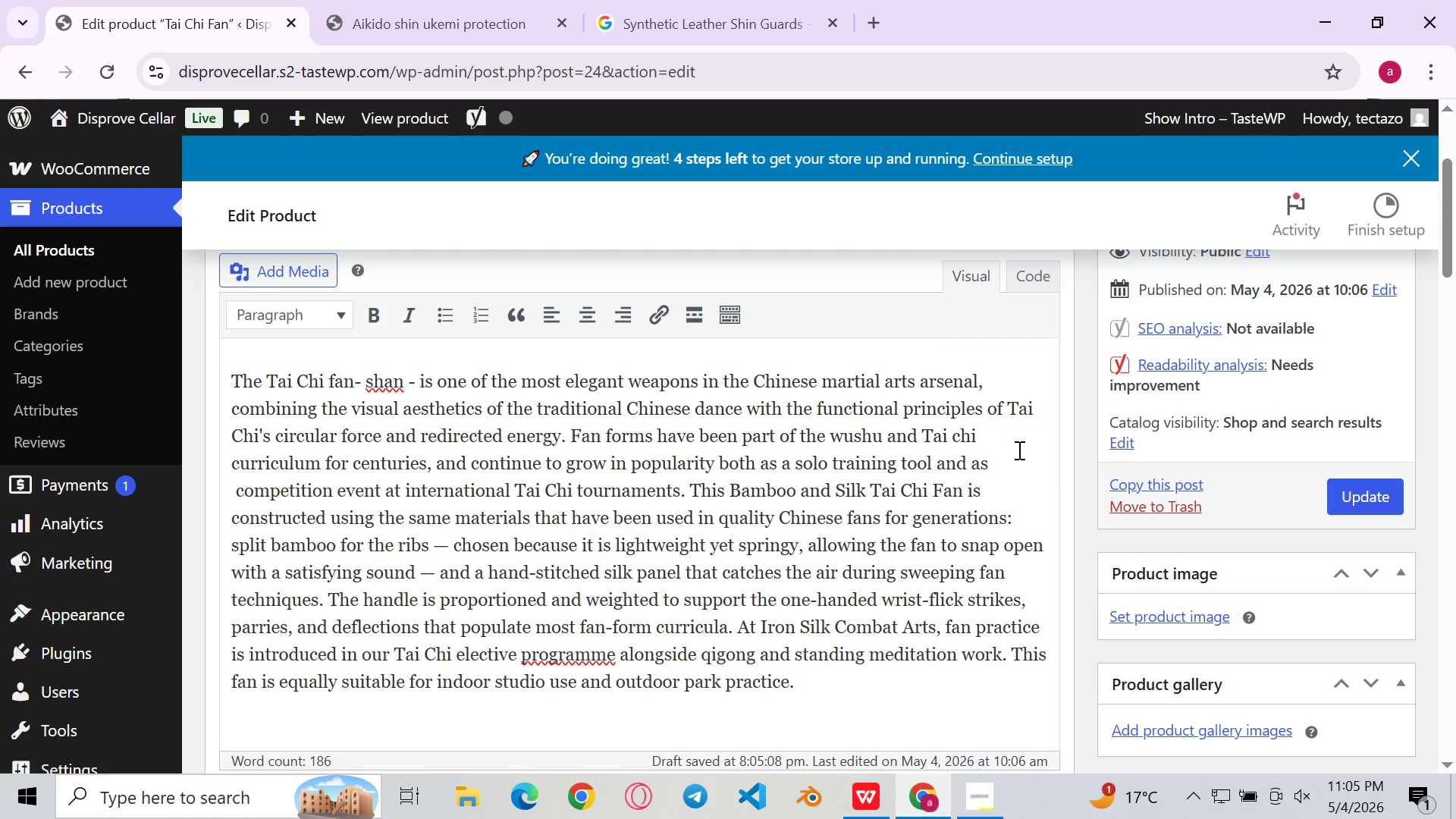 
left_click([997, 463])
 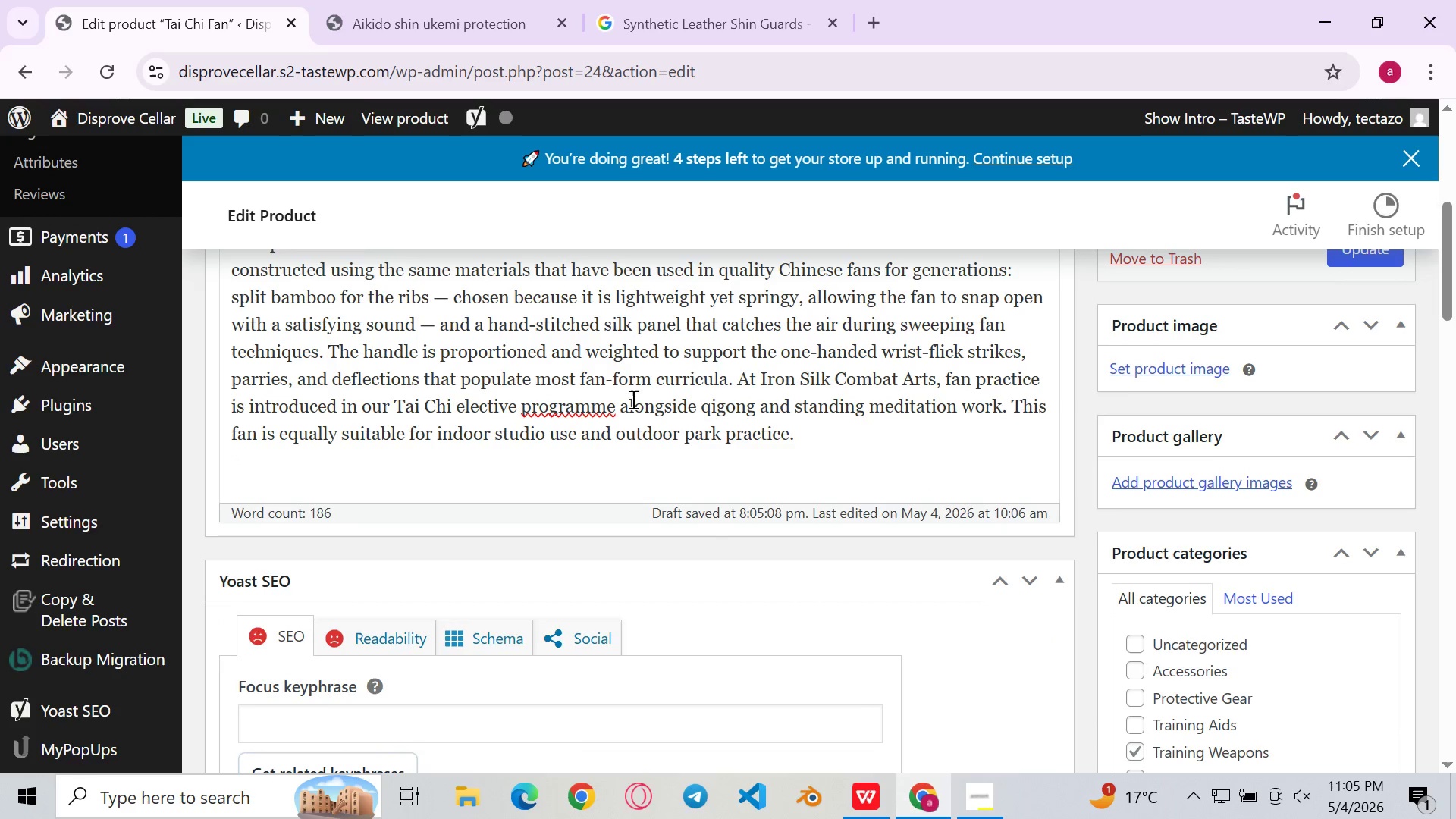 
left_click([635, 399])
 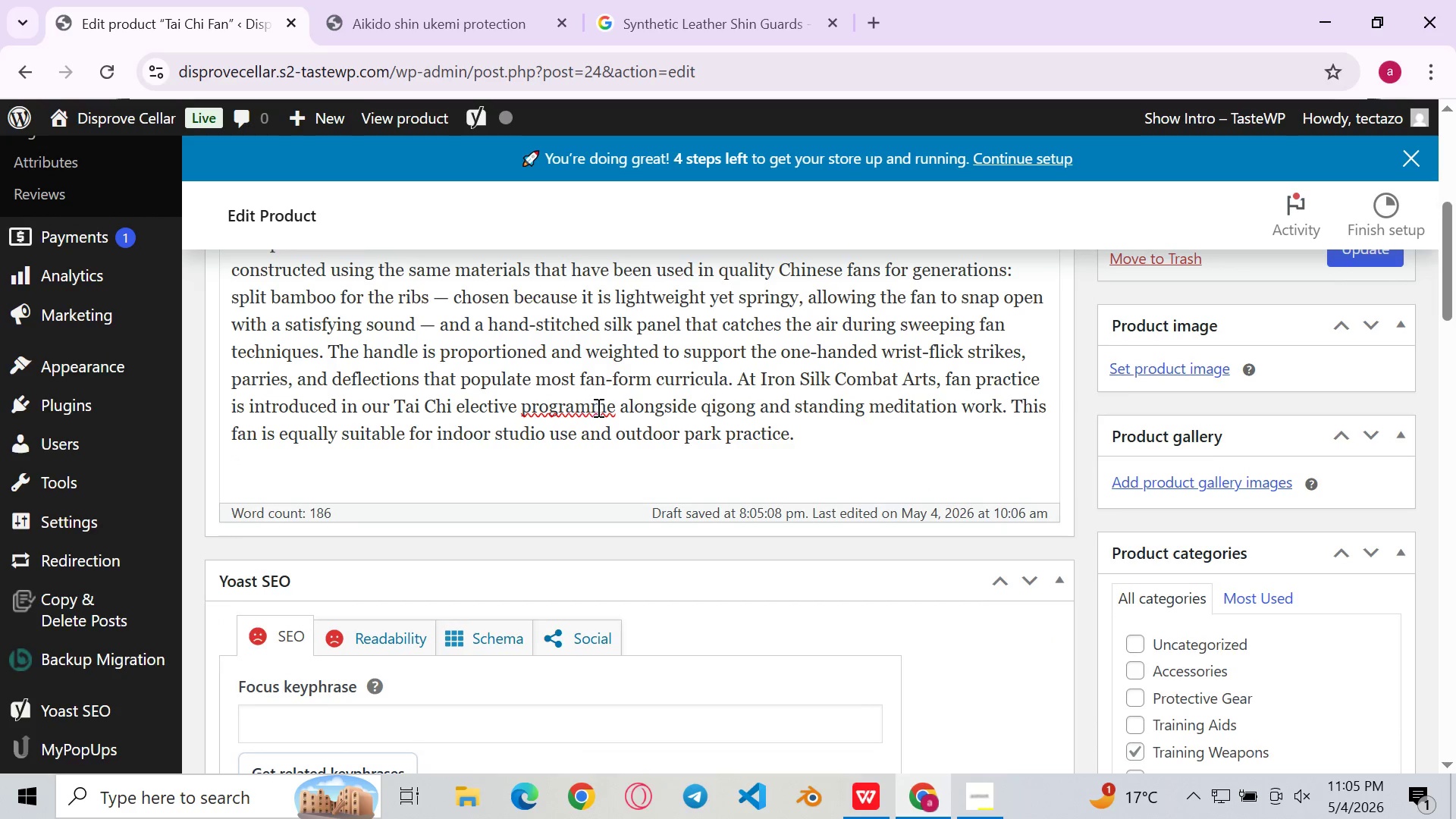 
left_click([613, 408])
 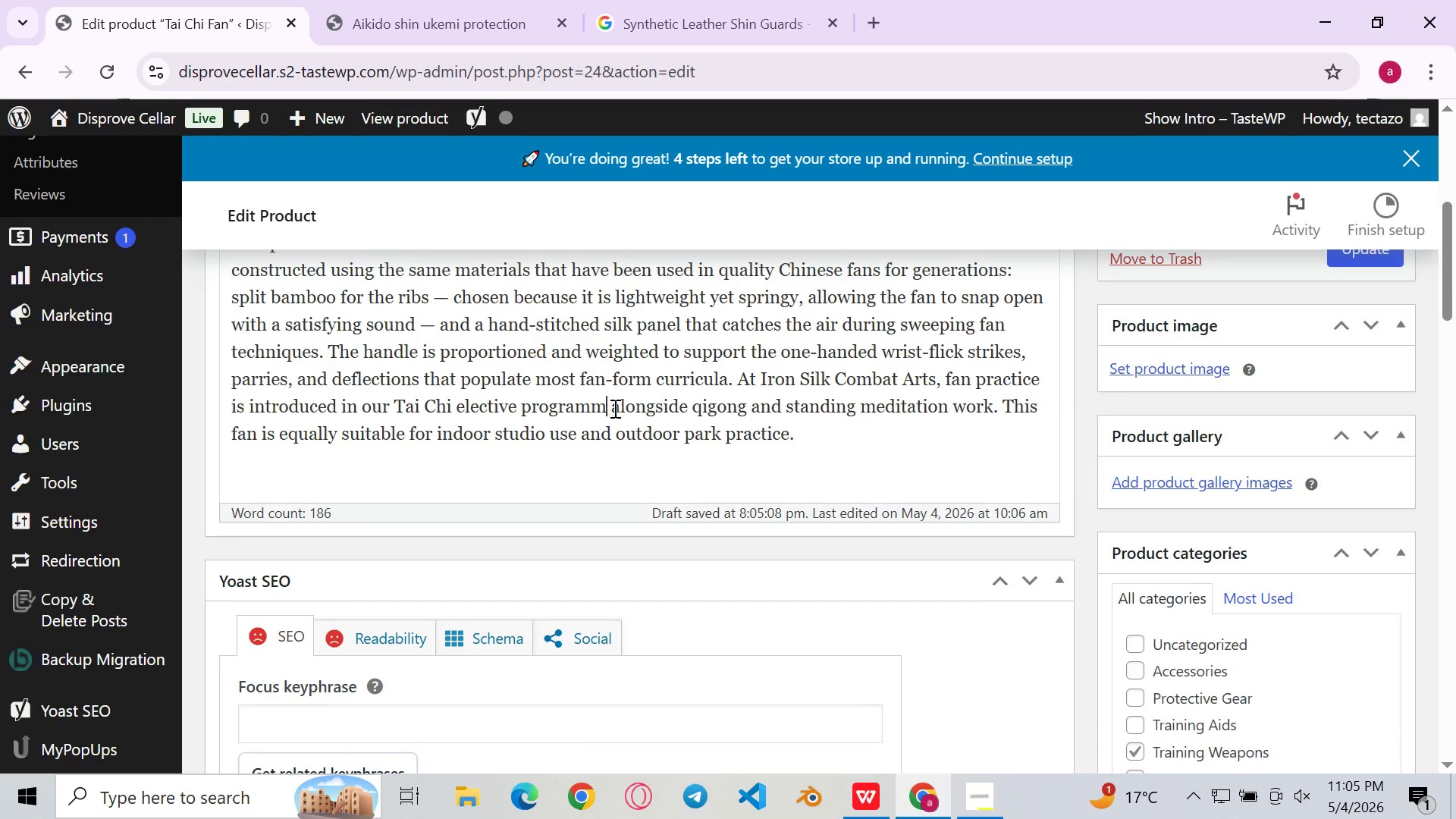 
key(Backspace)
 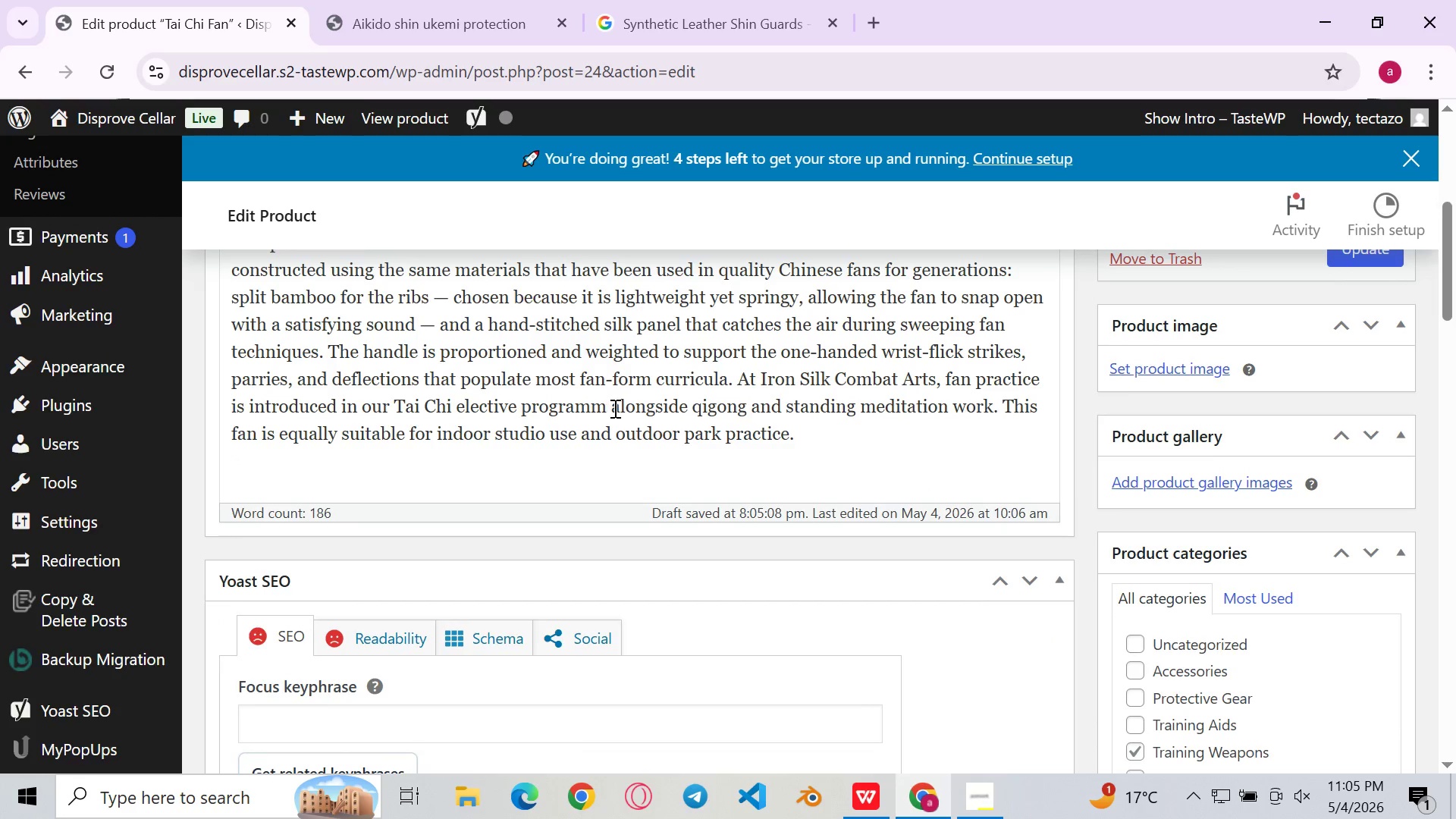 
key(Backspace)
 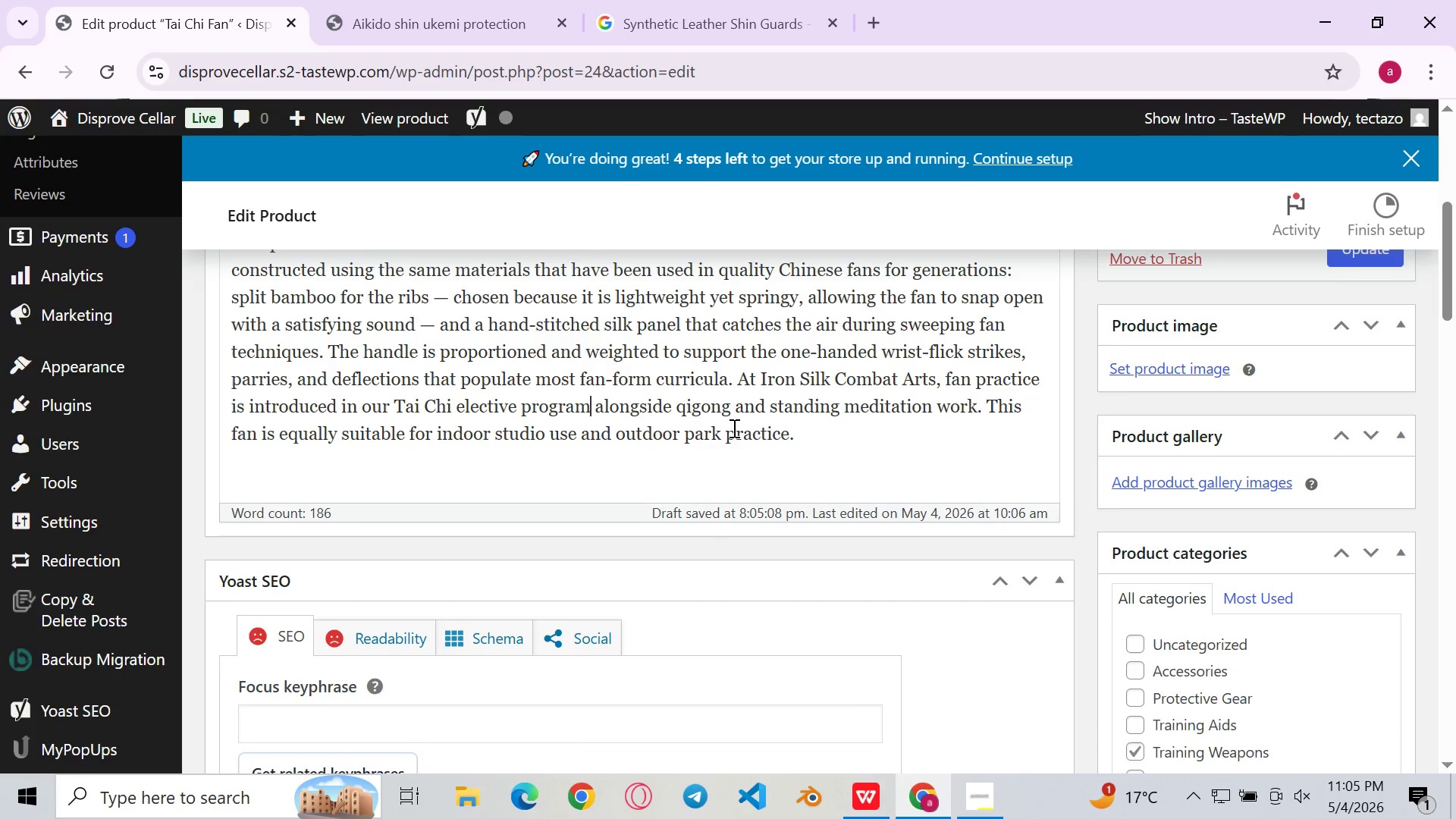 
left_click([733, 428])
 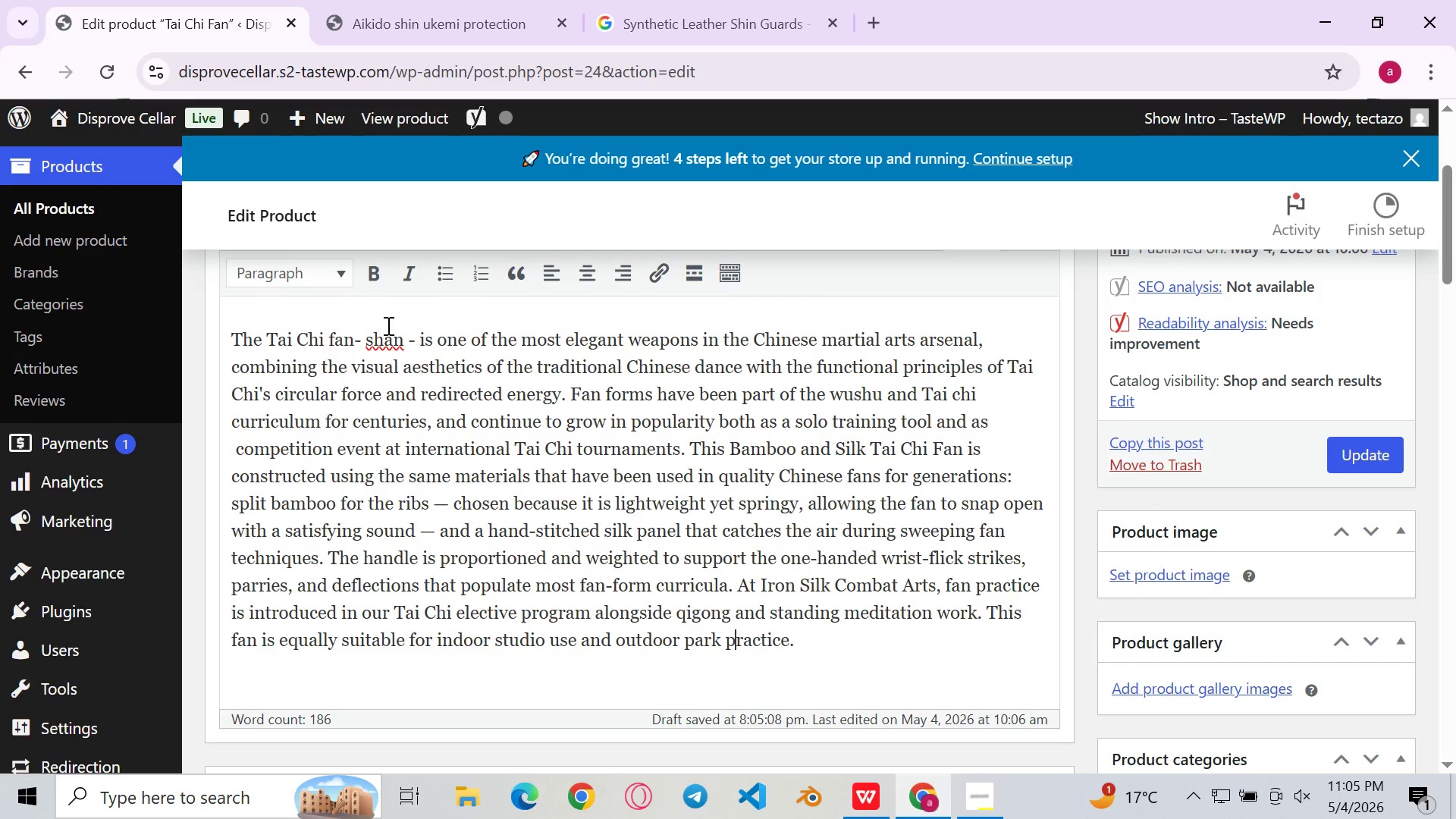 
left_click([372, 339])
 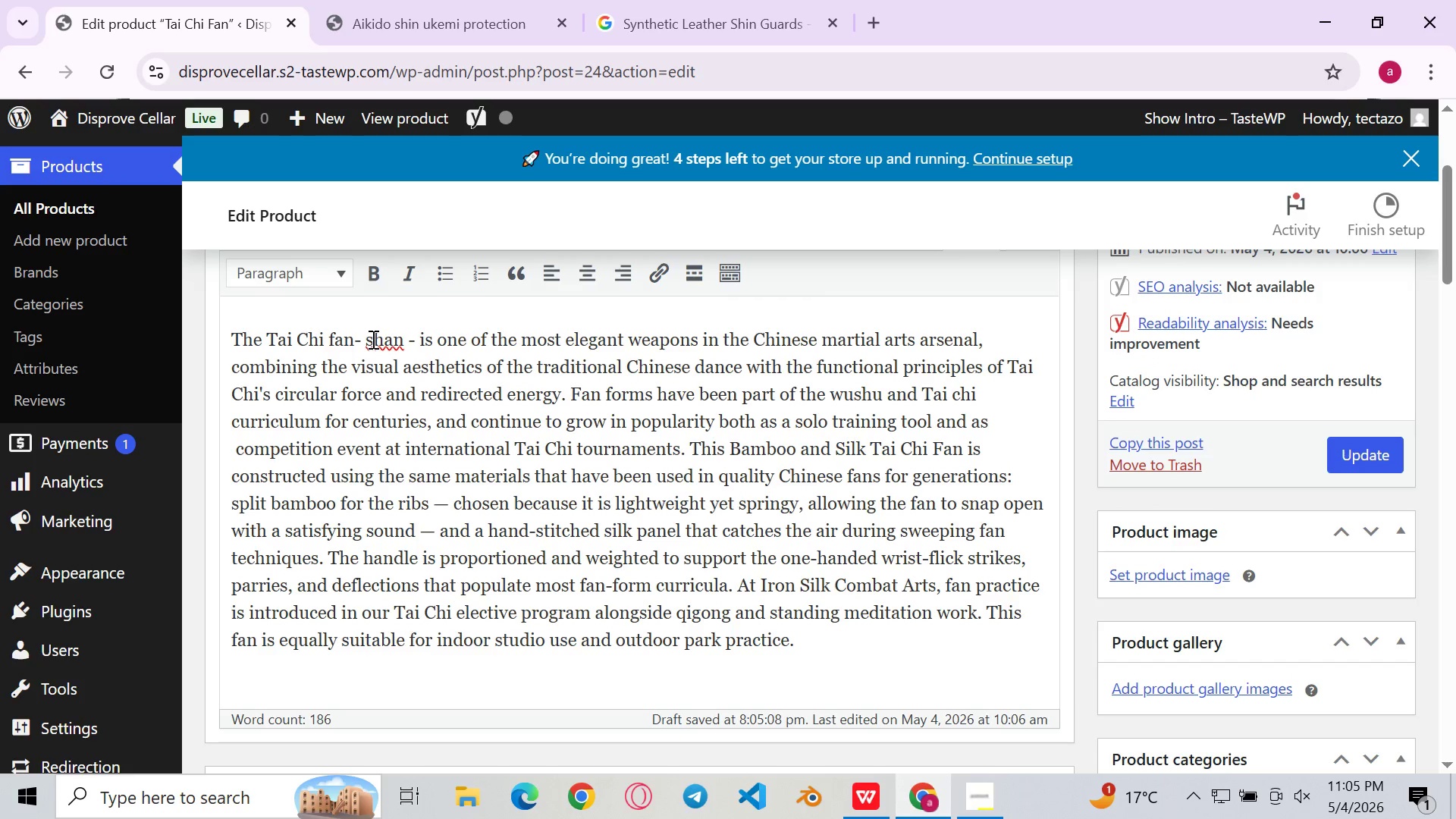 
key(Backspace)
 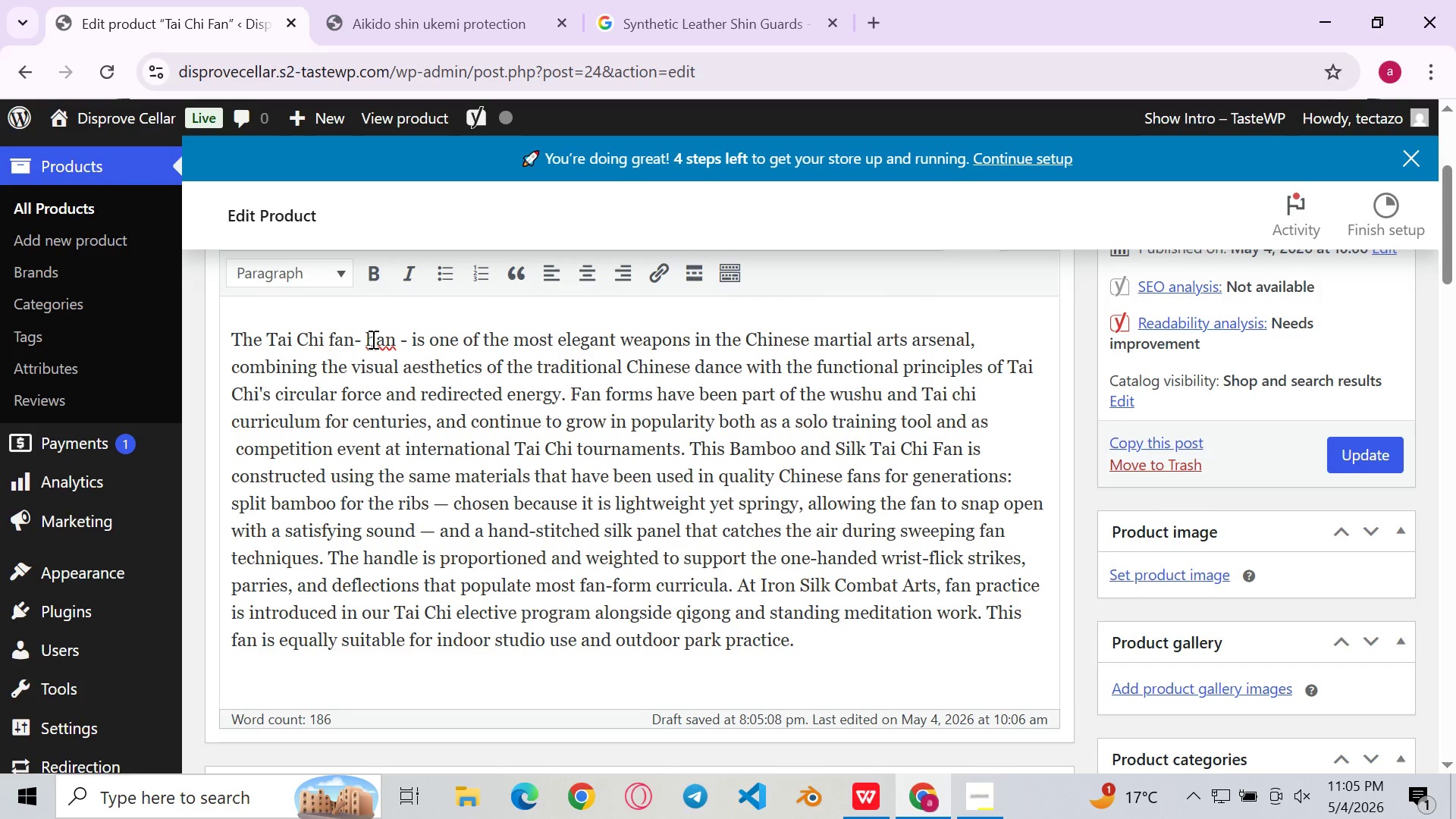 
key(Shift+ShiftLeft)
 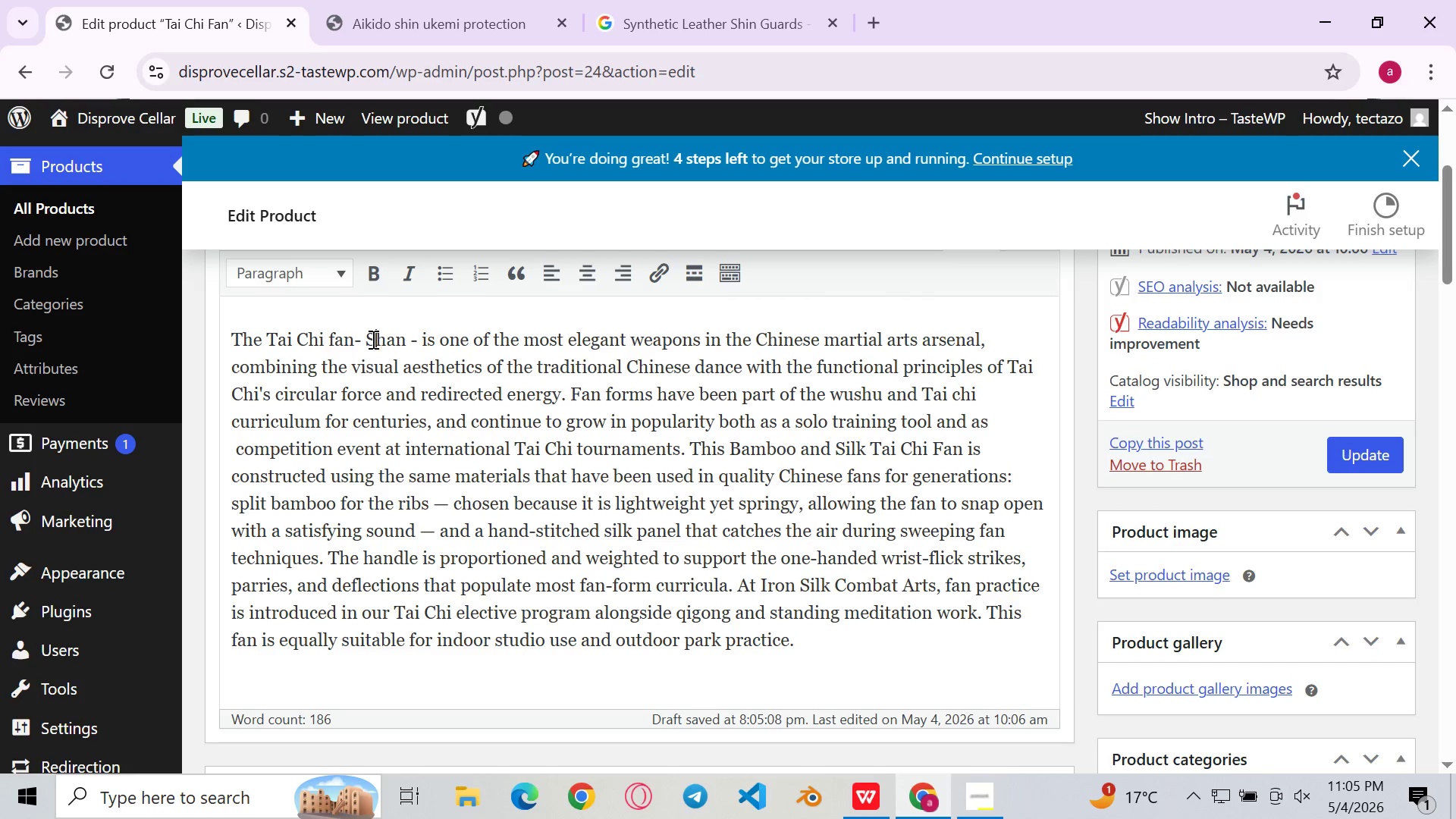 
key(Shift+S)
 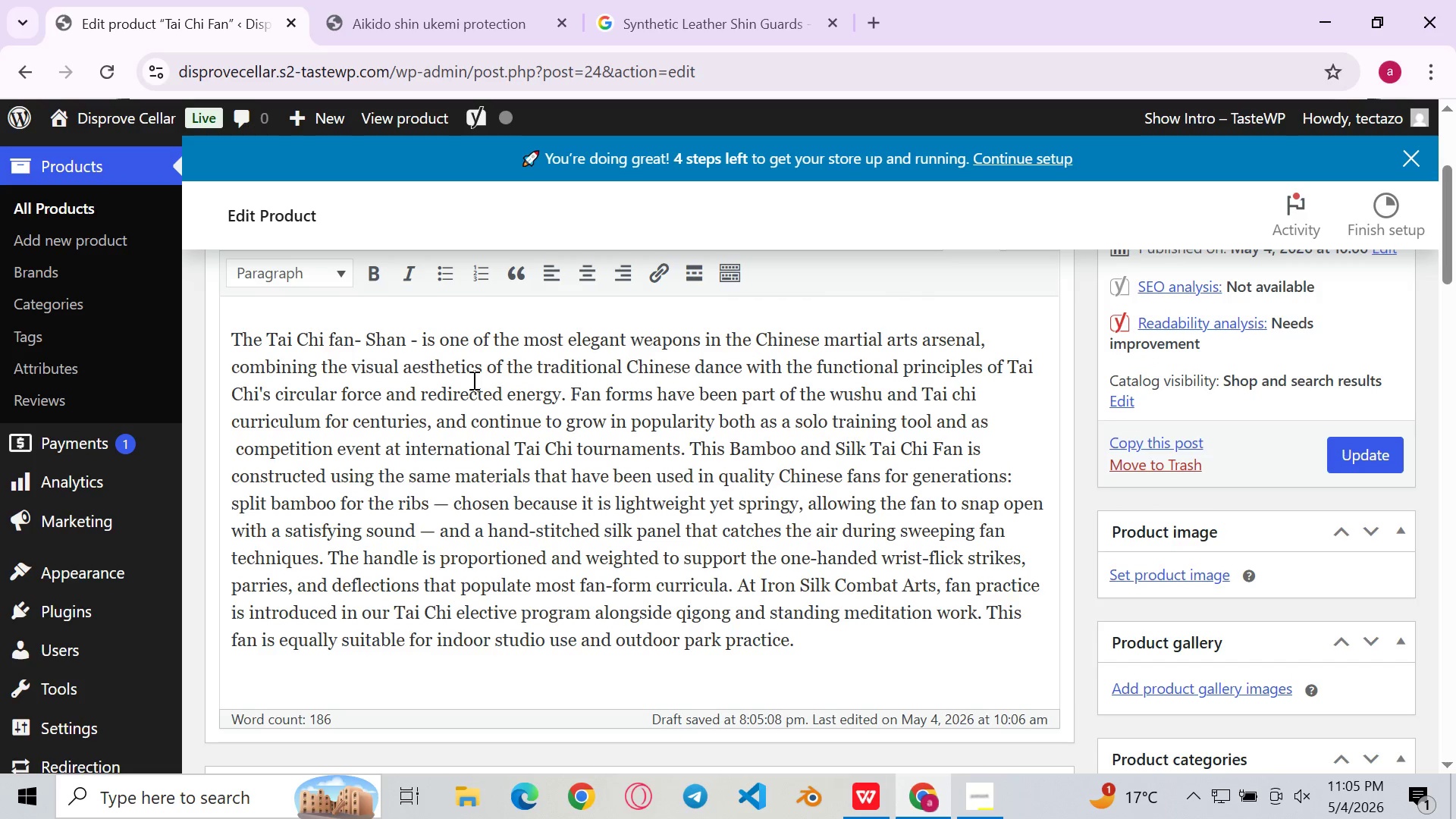 
left_click([472, 380])
 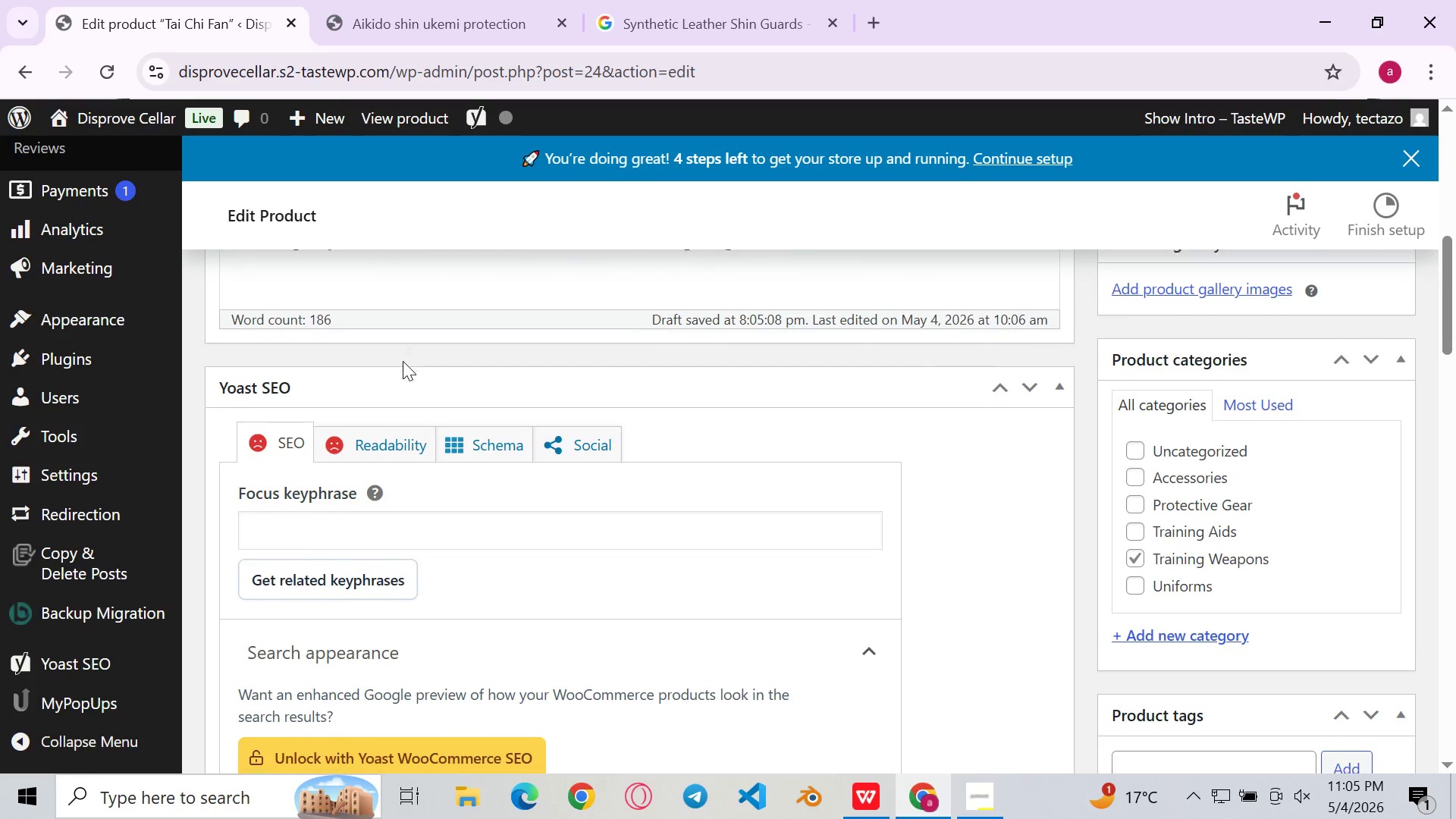 
wait(8.3)
 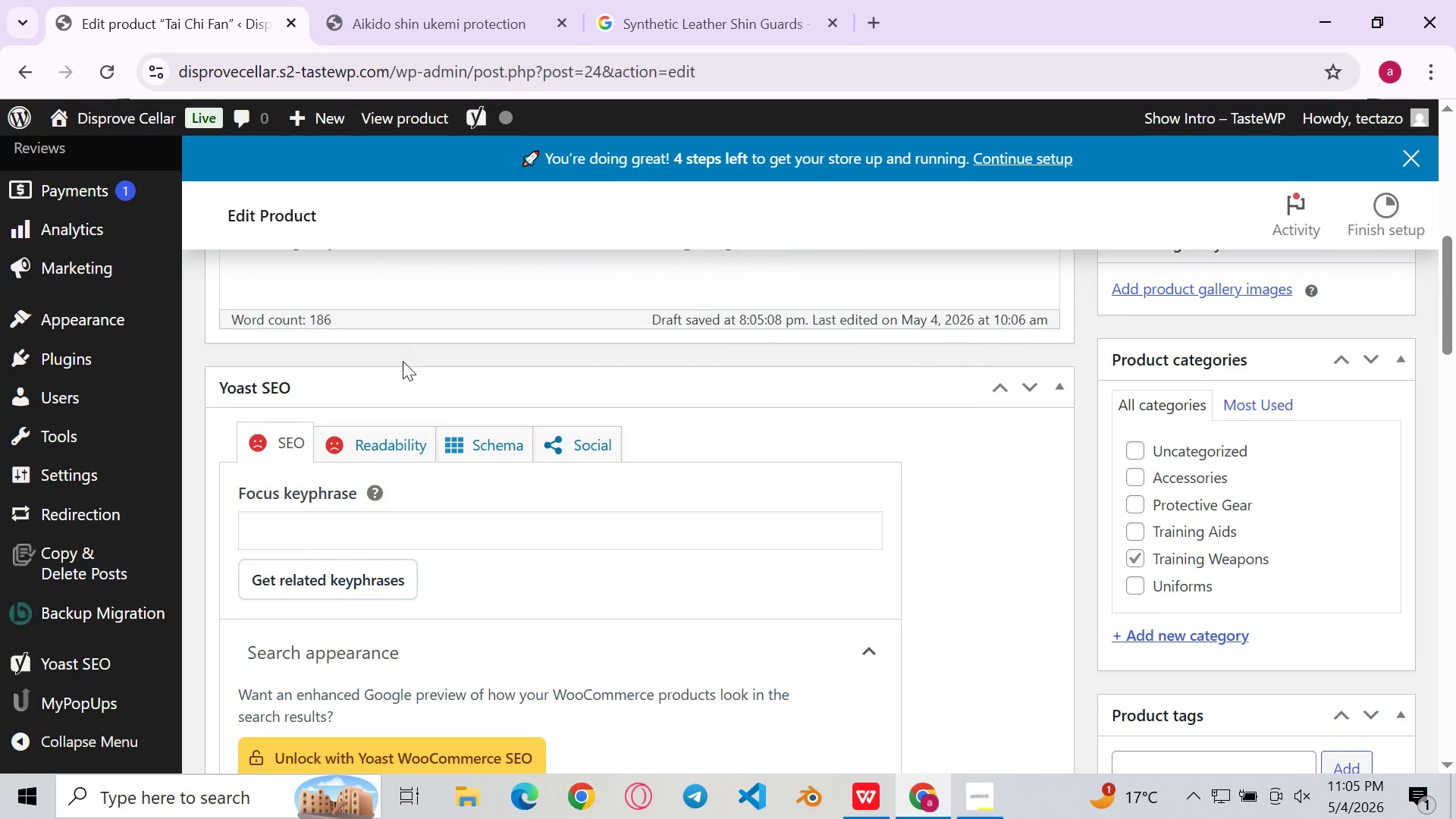 
left_click([575, 331])
 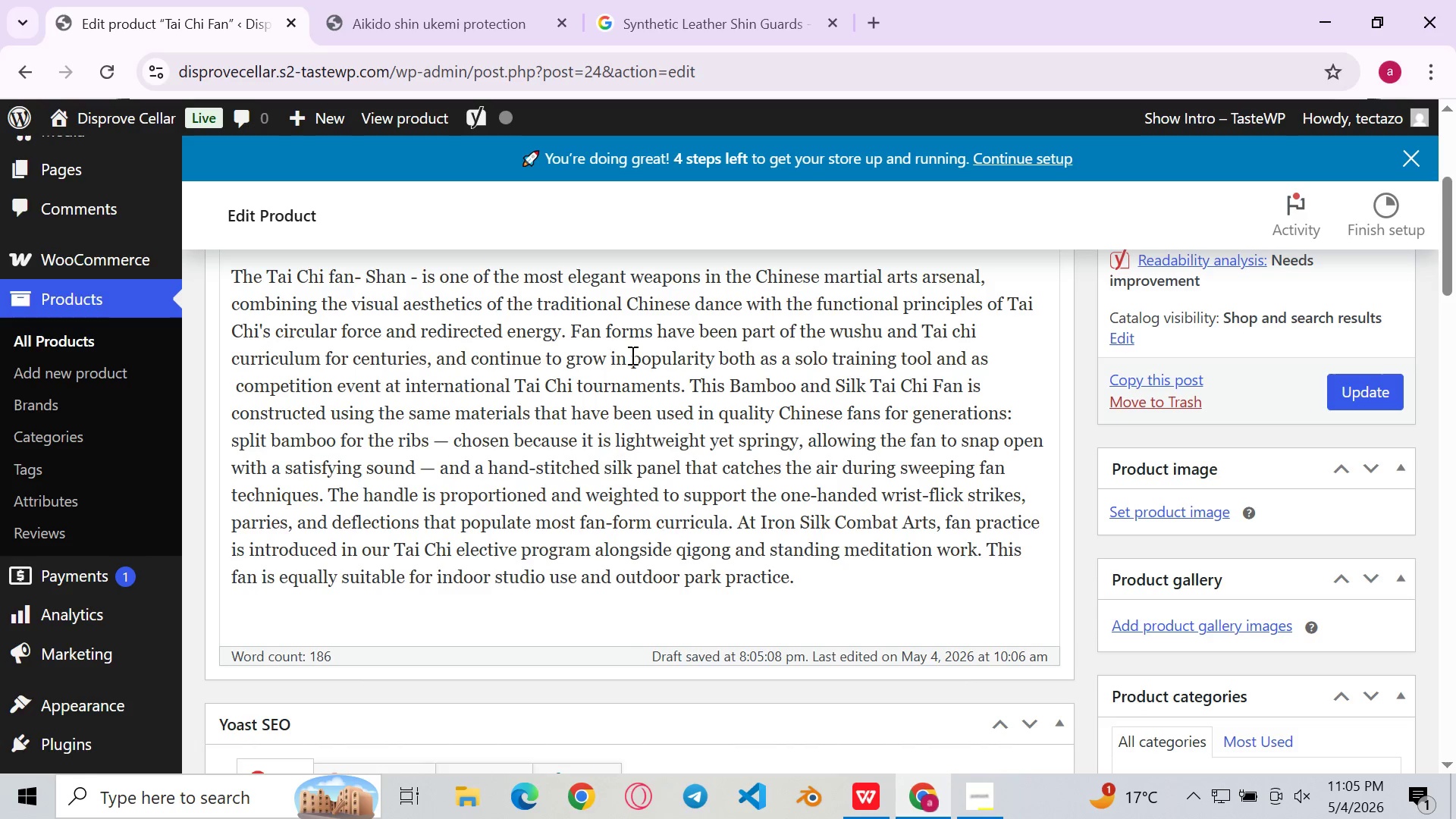 
left_click([692, 390])
 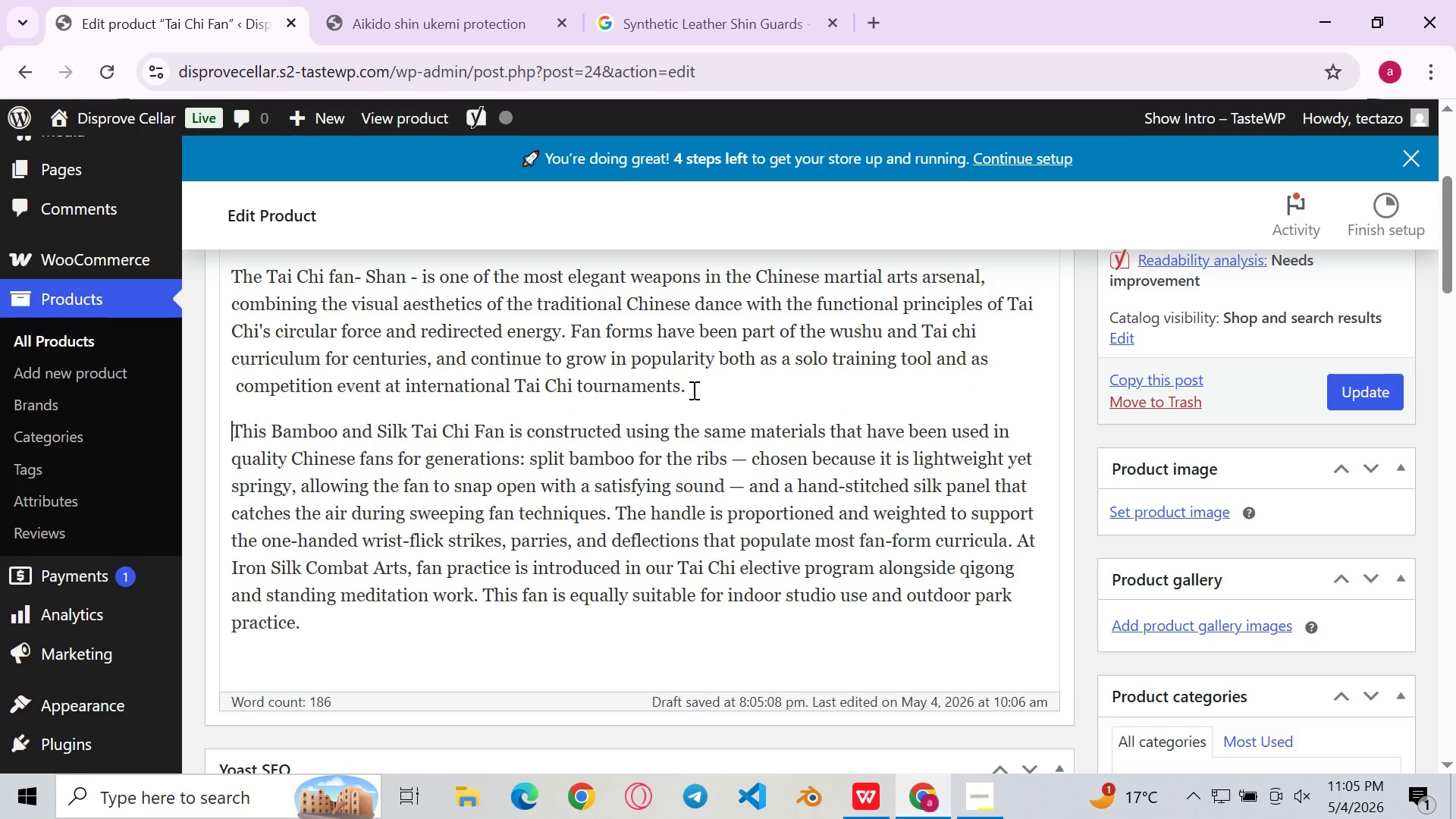 
key(Enter)
 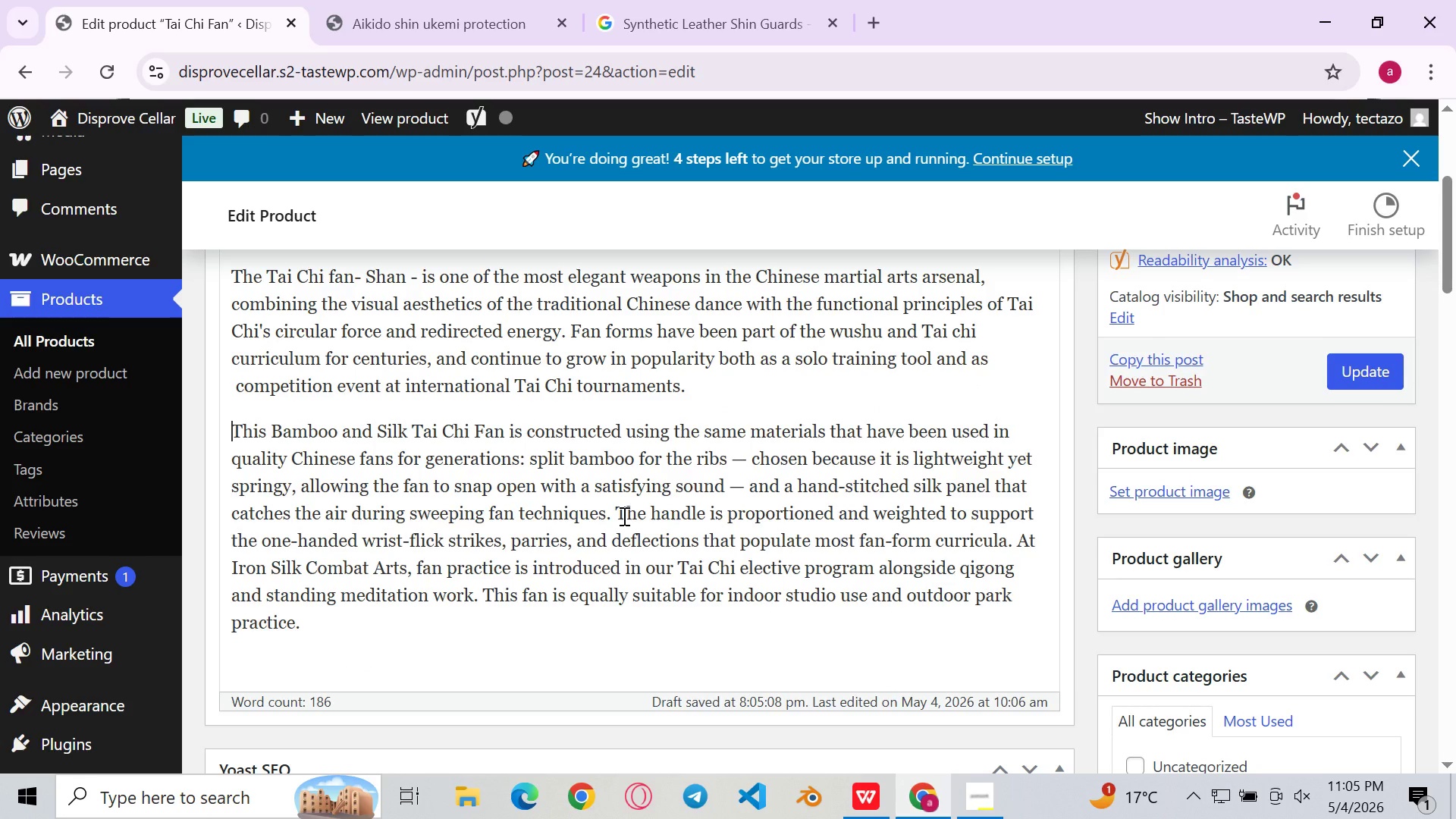 
left_click([617, 516])
 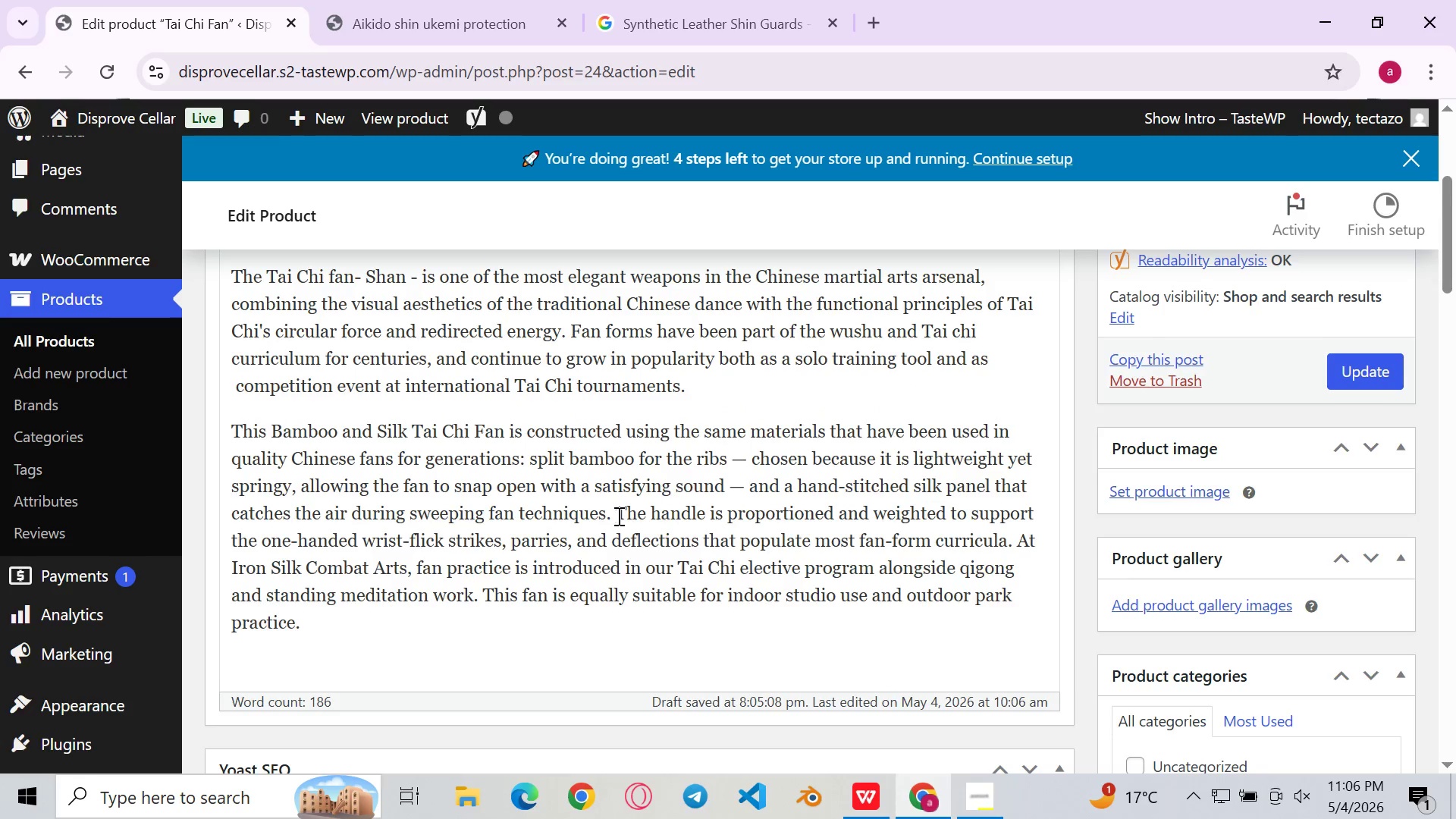 
key(Enter)
 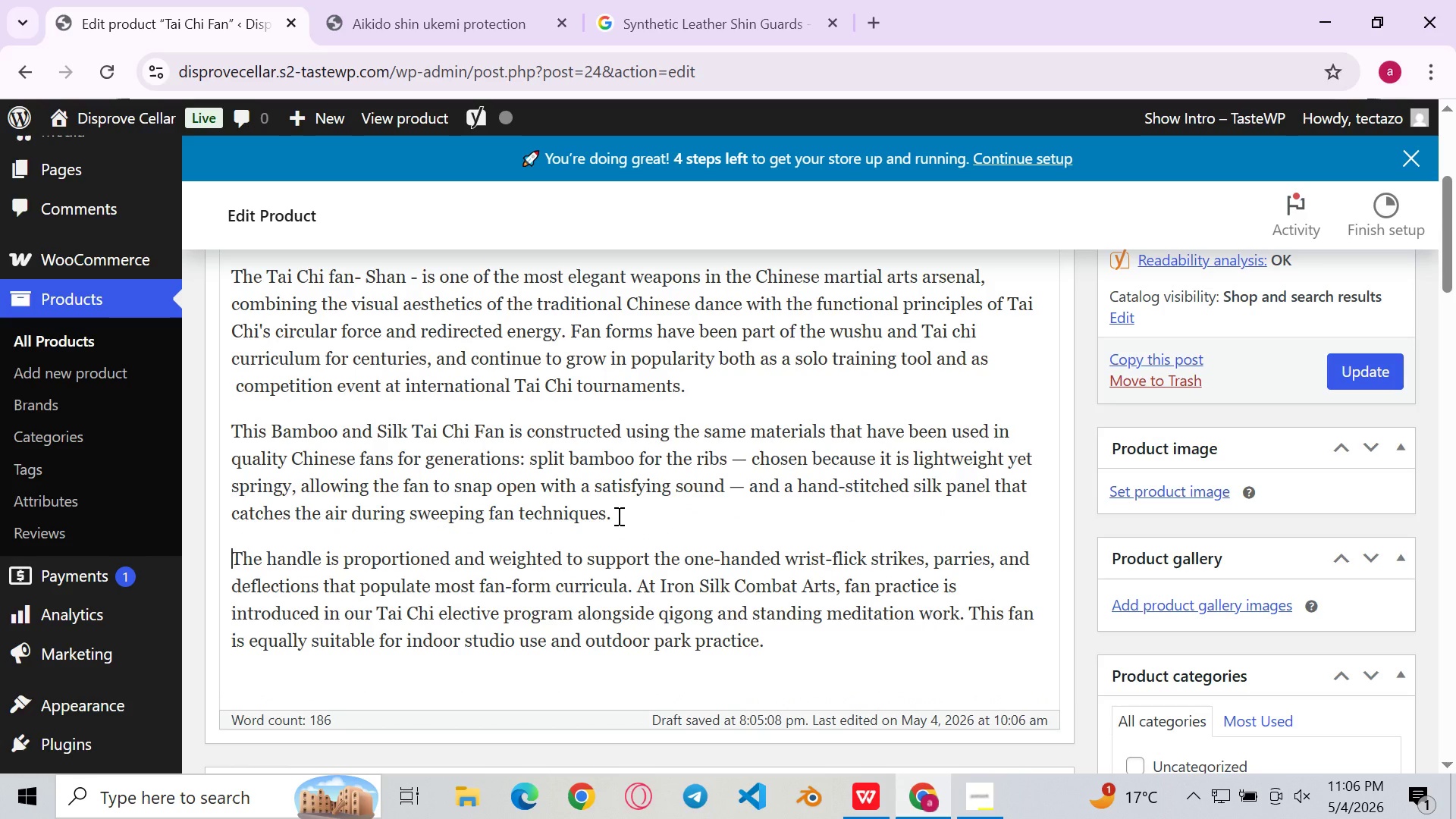 
left_click([674, 574])
 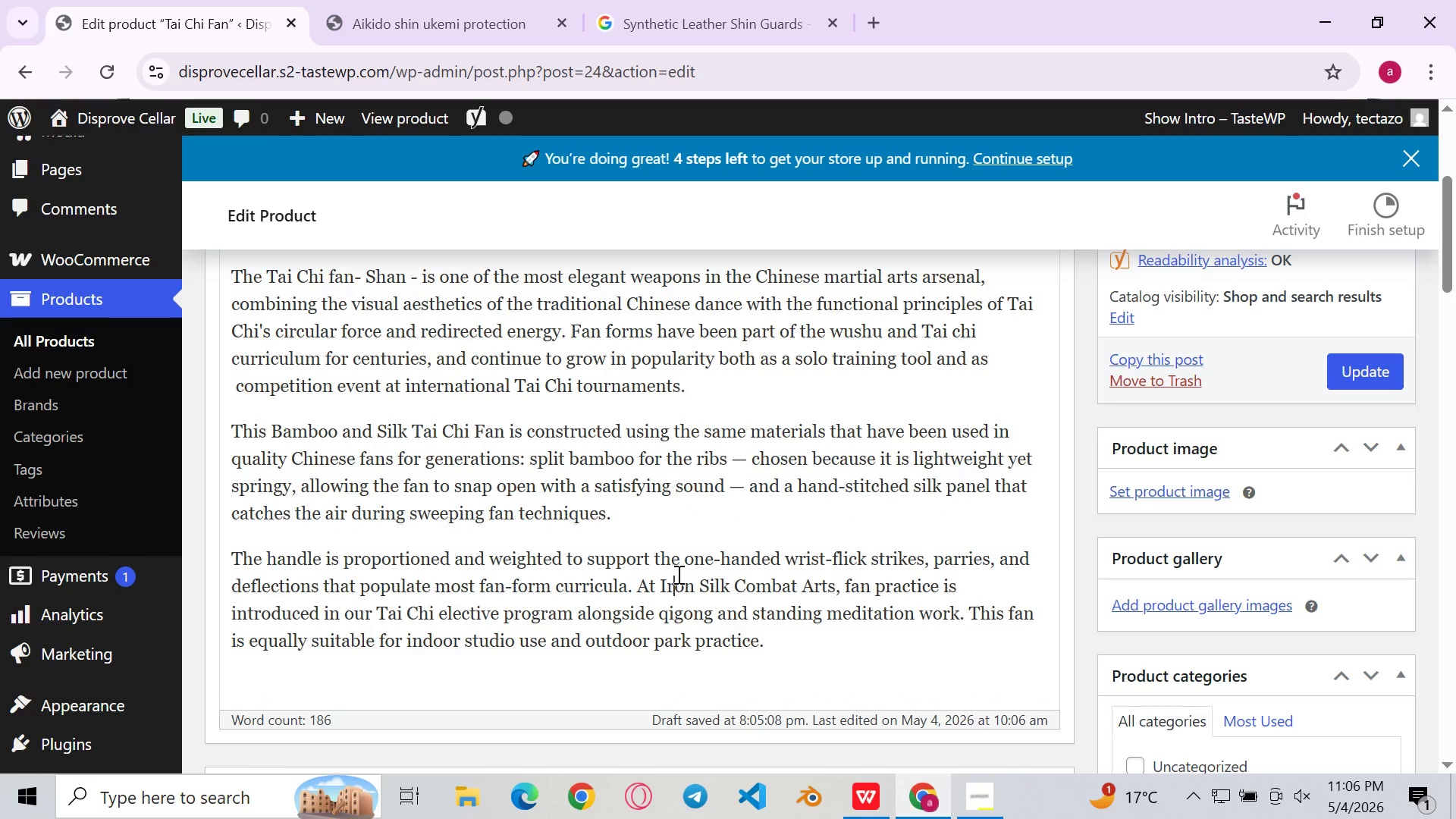 
left_click([736, 558])
 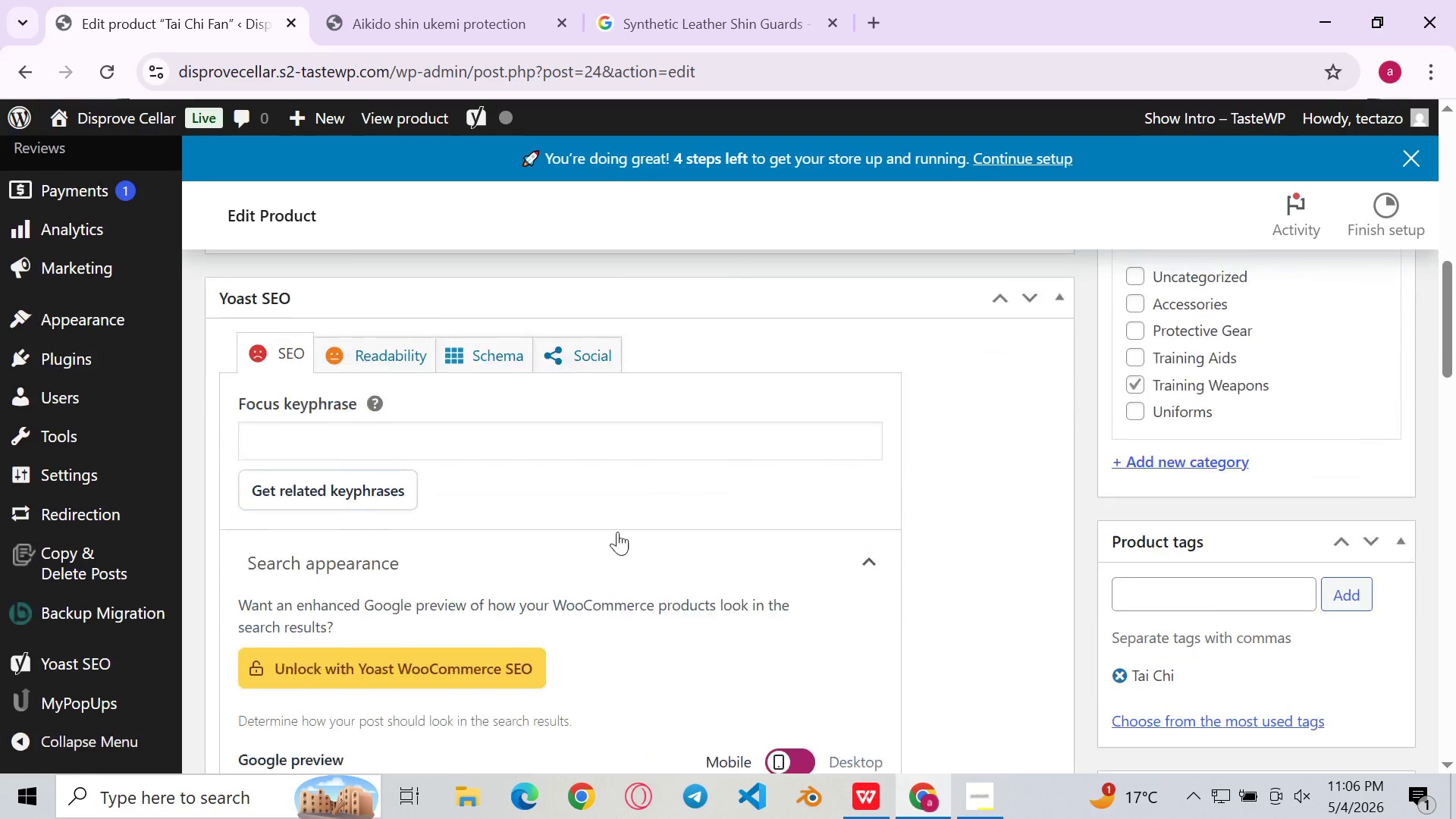 
left_click([388, 262])
 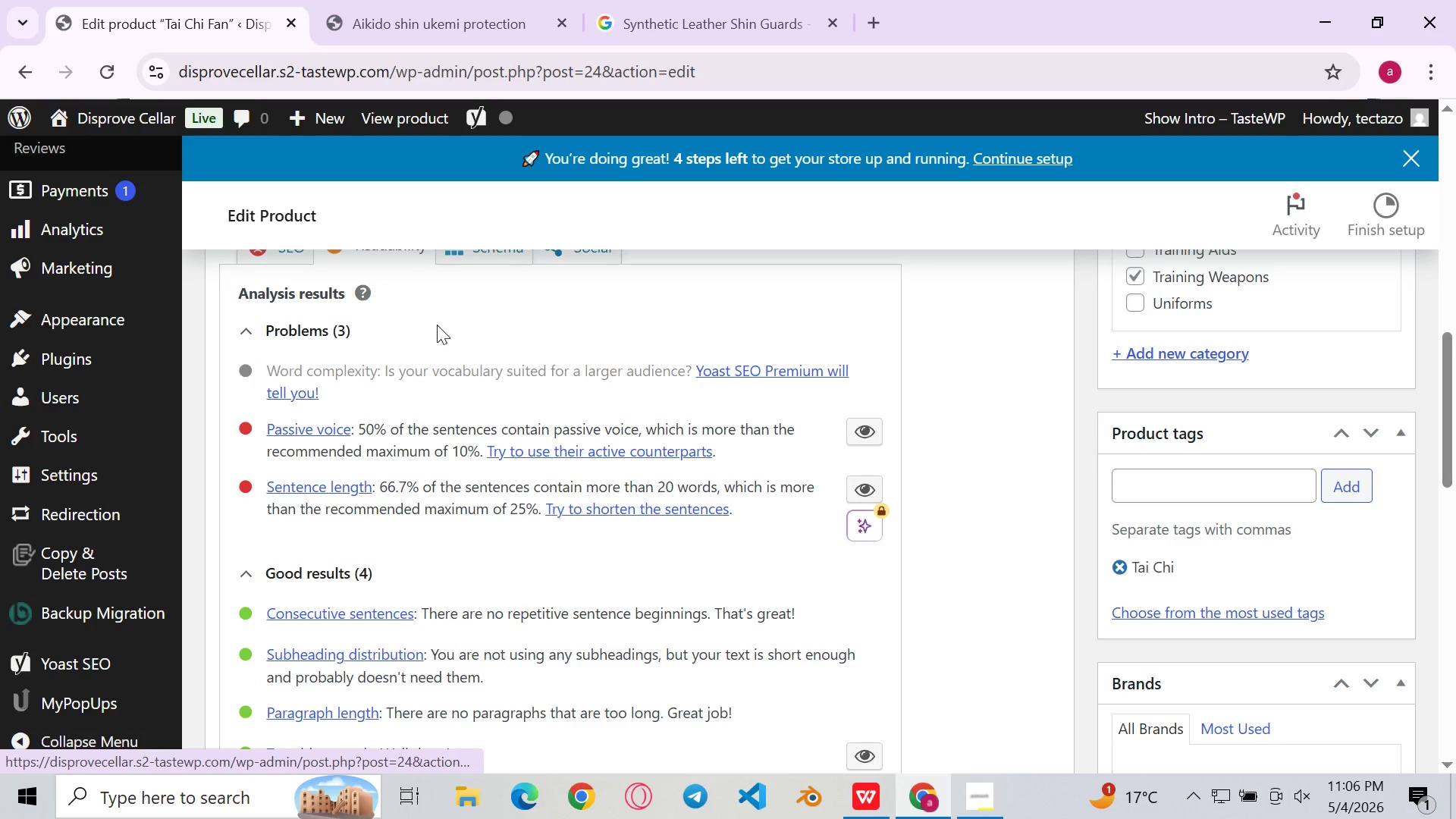 
mouse_move([510, 455])
 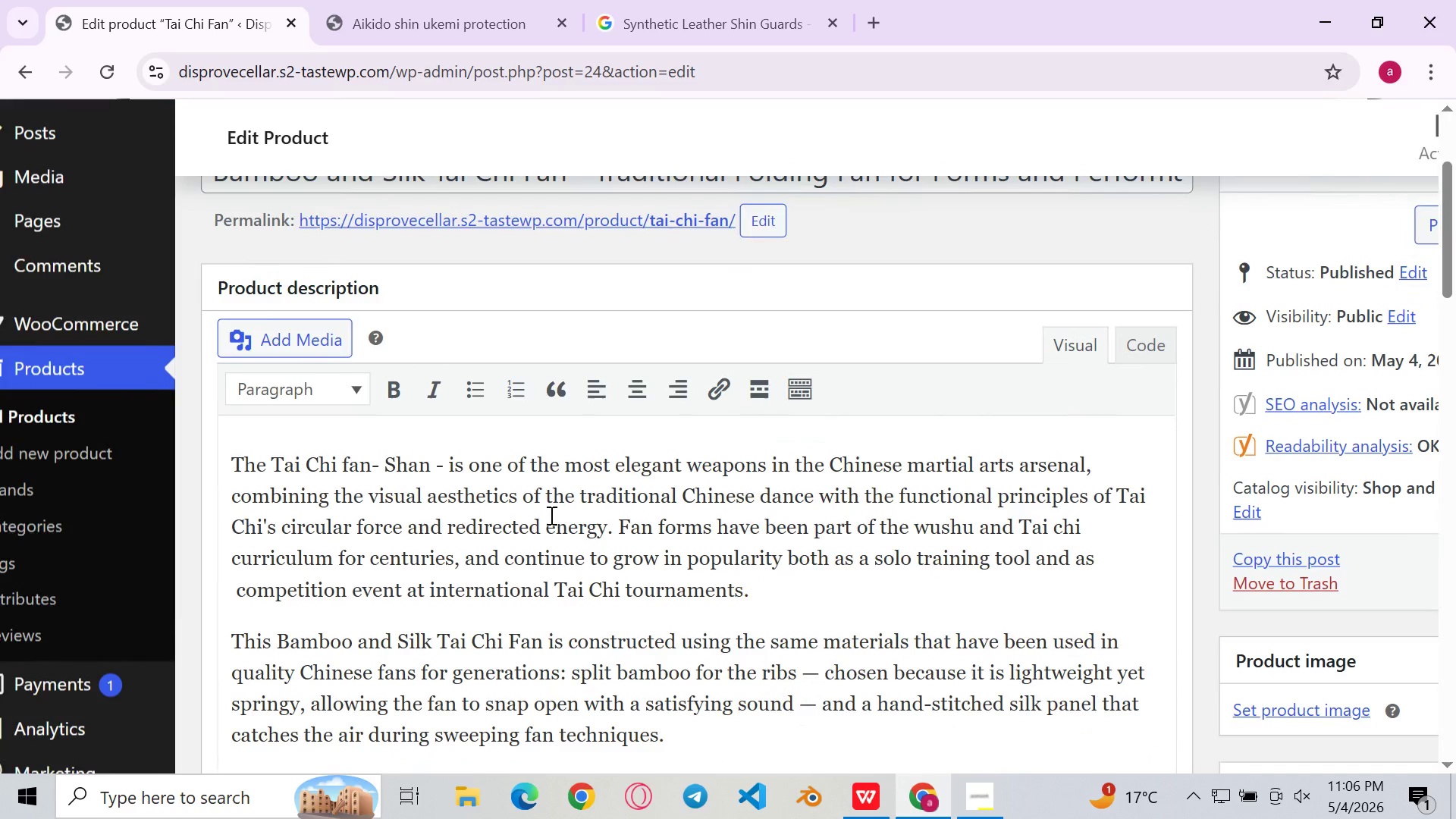 
left_click([626, 491])
 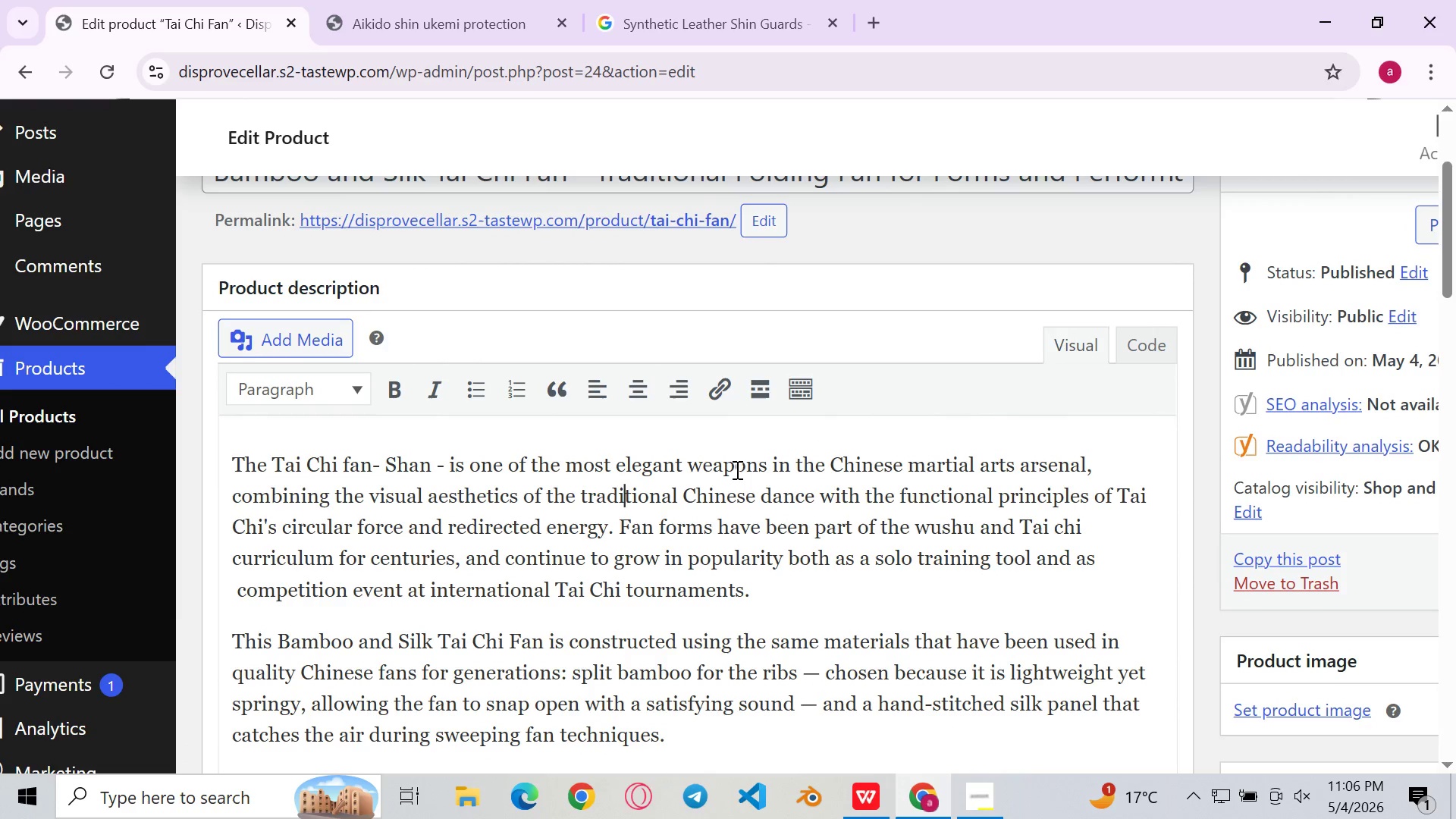 
left_click([1095, 460])
 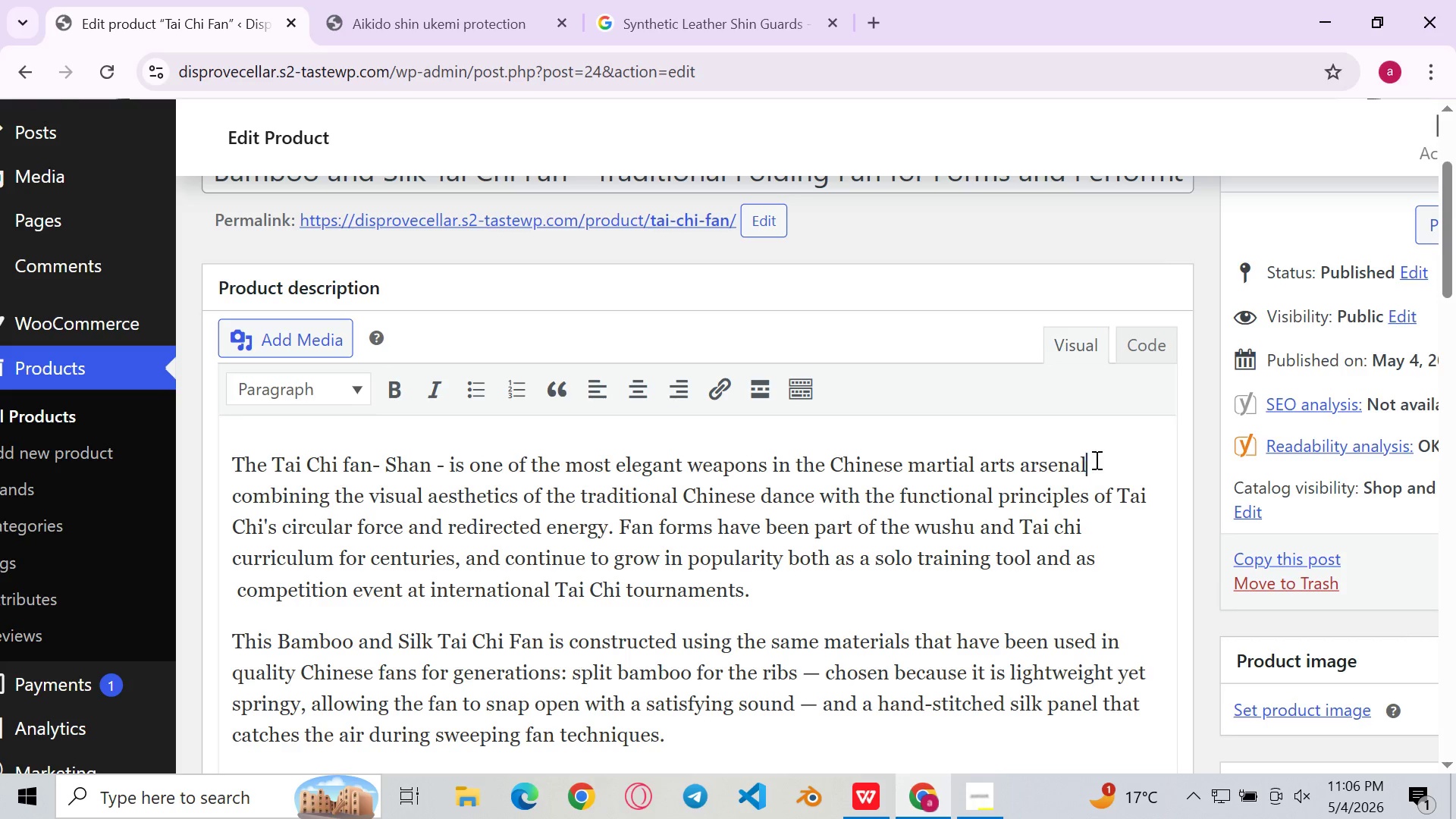 
key(Backspace)
 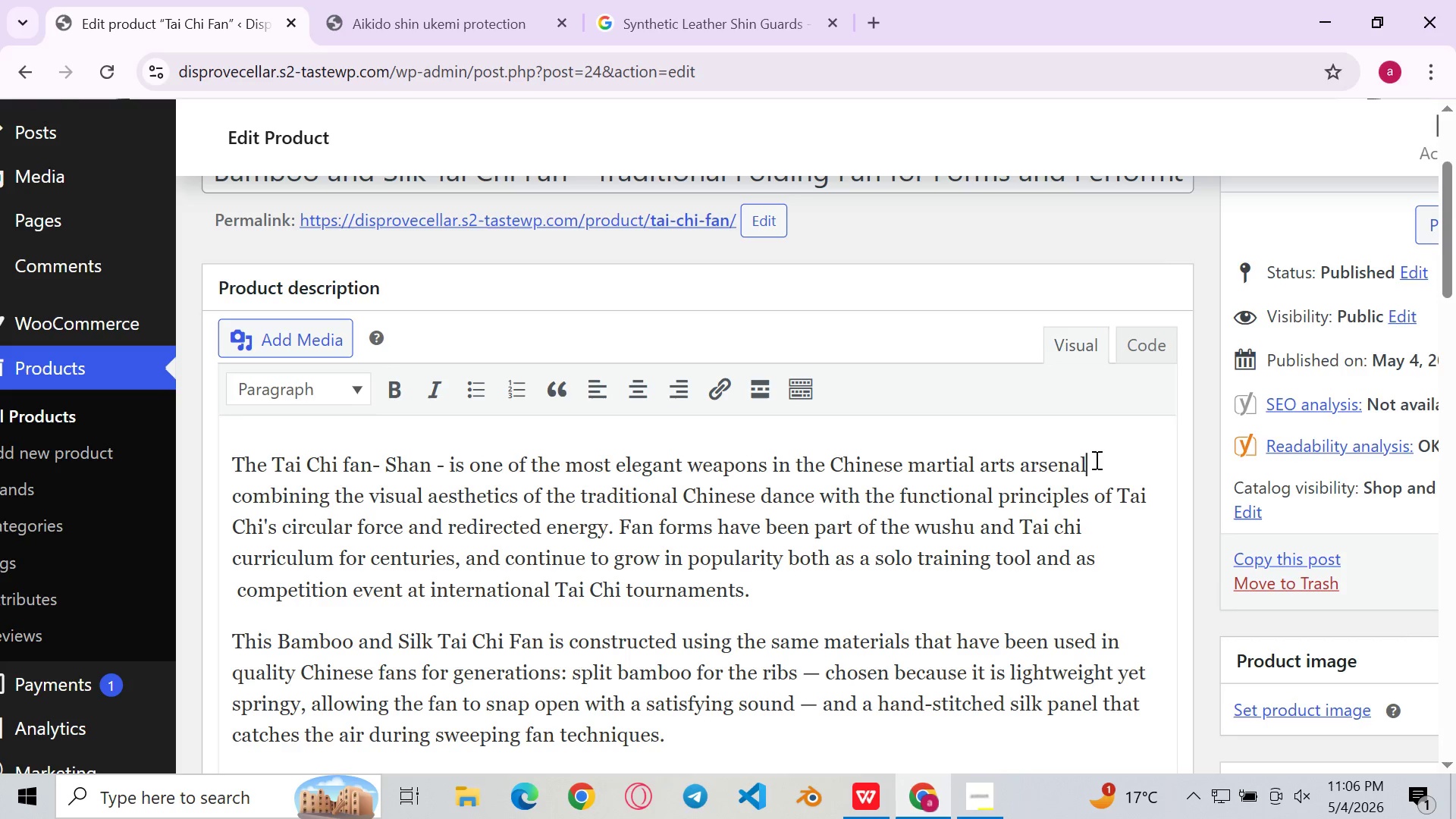 
key(Period)
 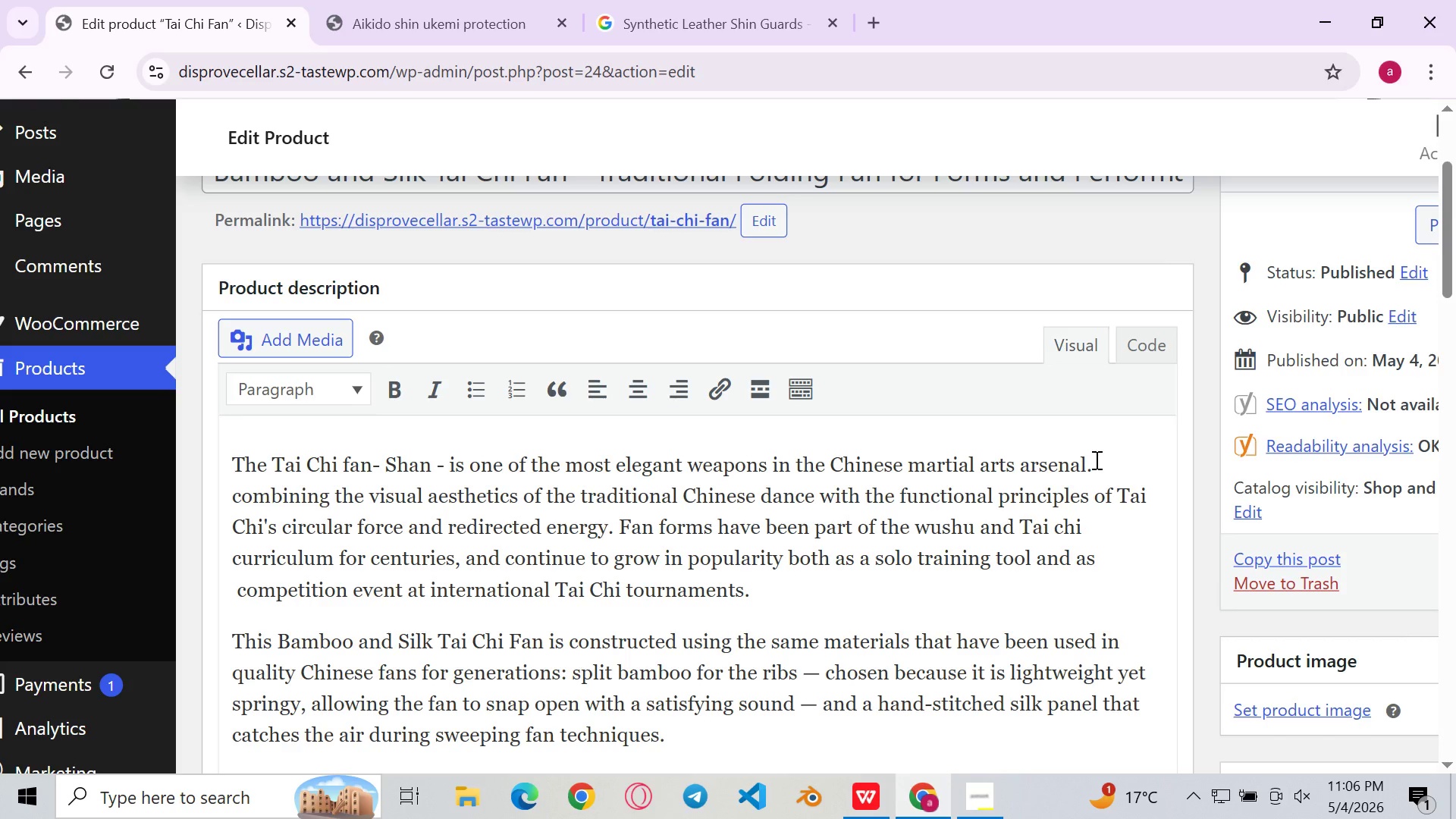 
key(ArrowRight)
 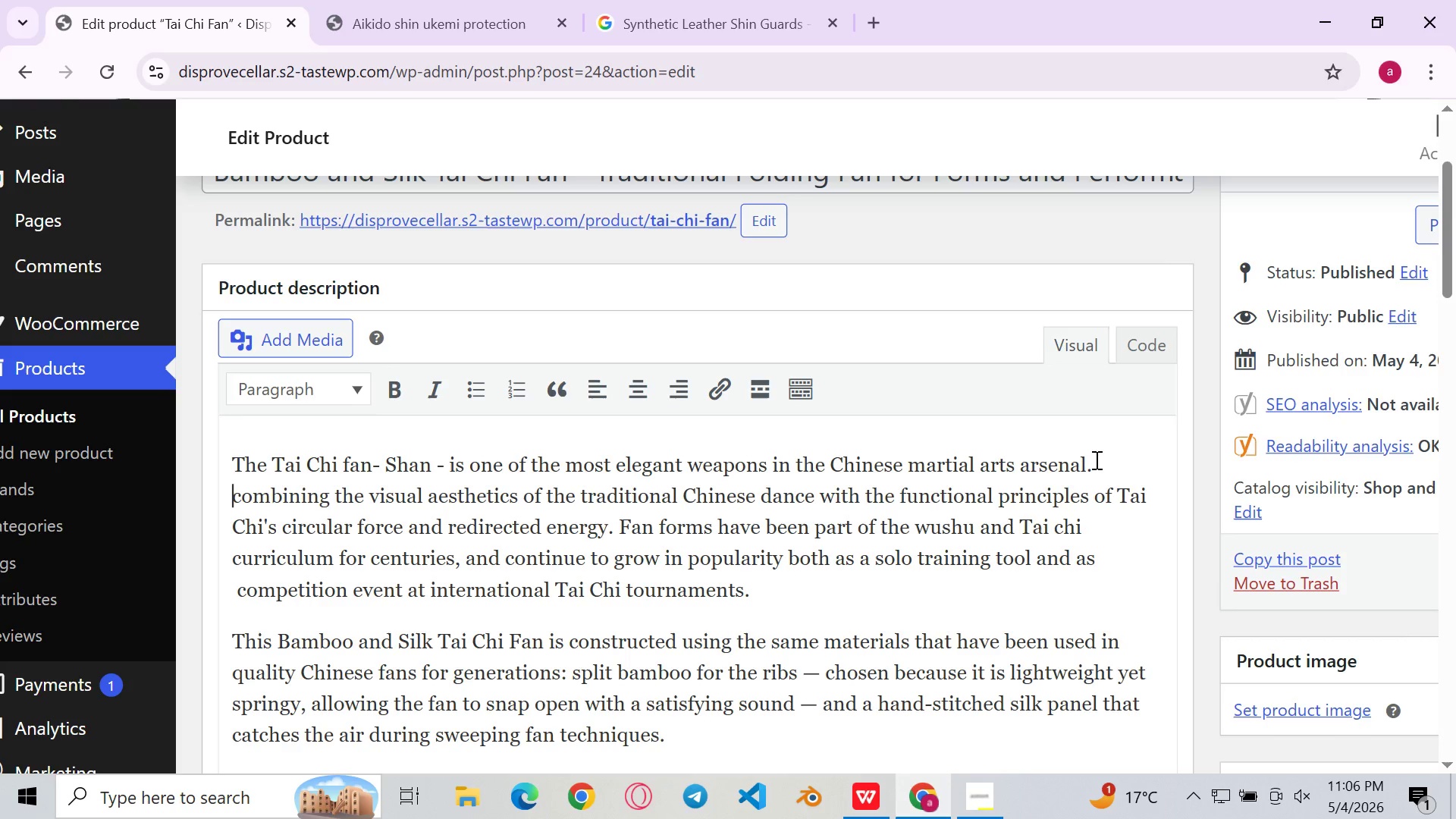 
type(It )
key(Backspace)
key(Backspace)
key(Backspace)
key(Backspace)
type(nw)
key(Backspace)
type(es)
 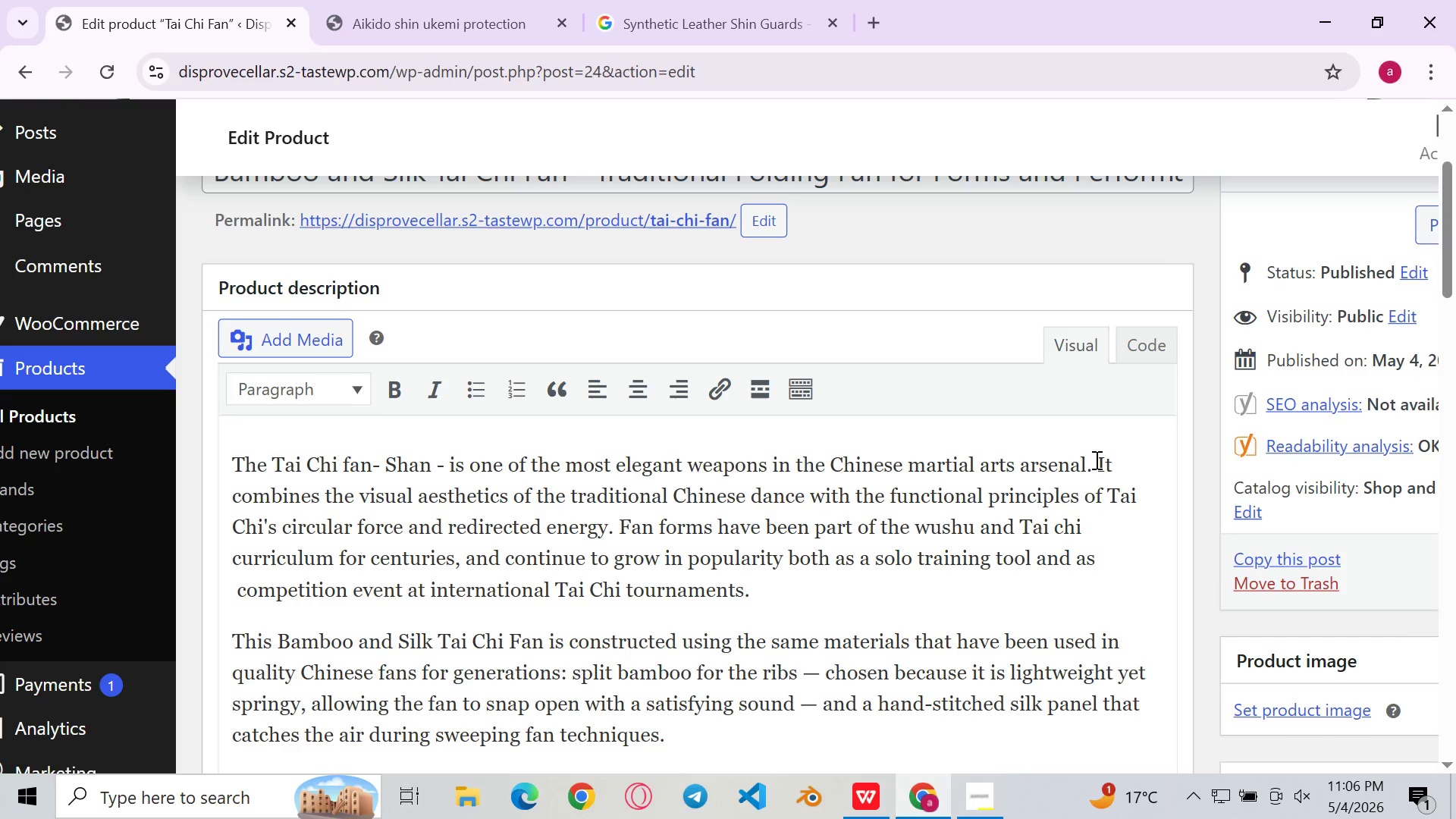 
hold_key(key=ArrowRight, duration=0.8)
 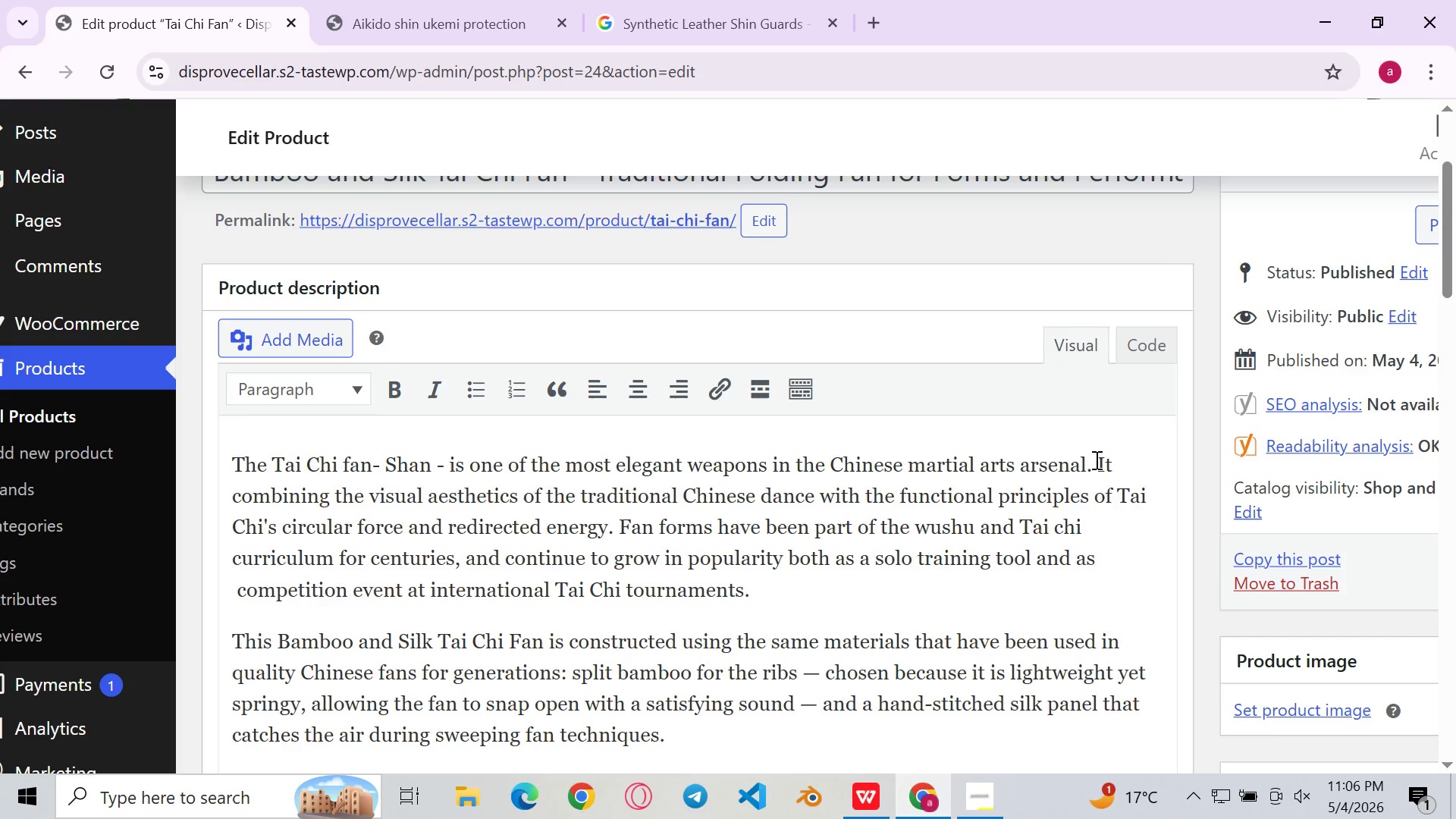 
hold_key(key=ArrowRight, duration=18.28)
 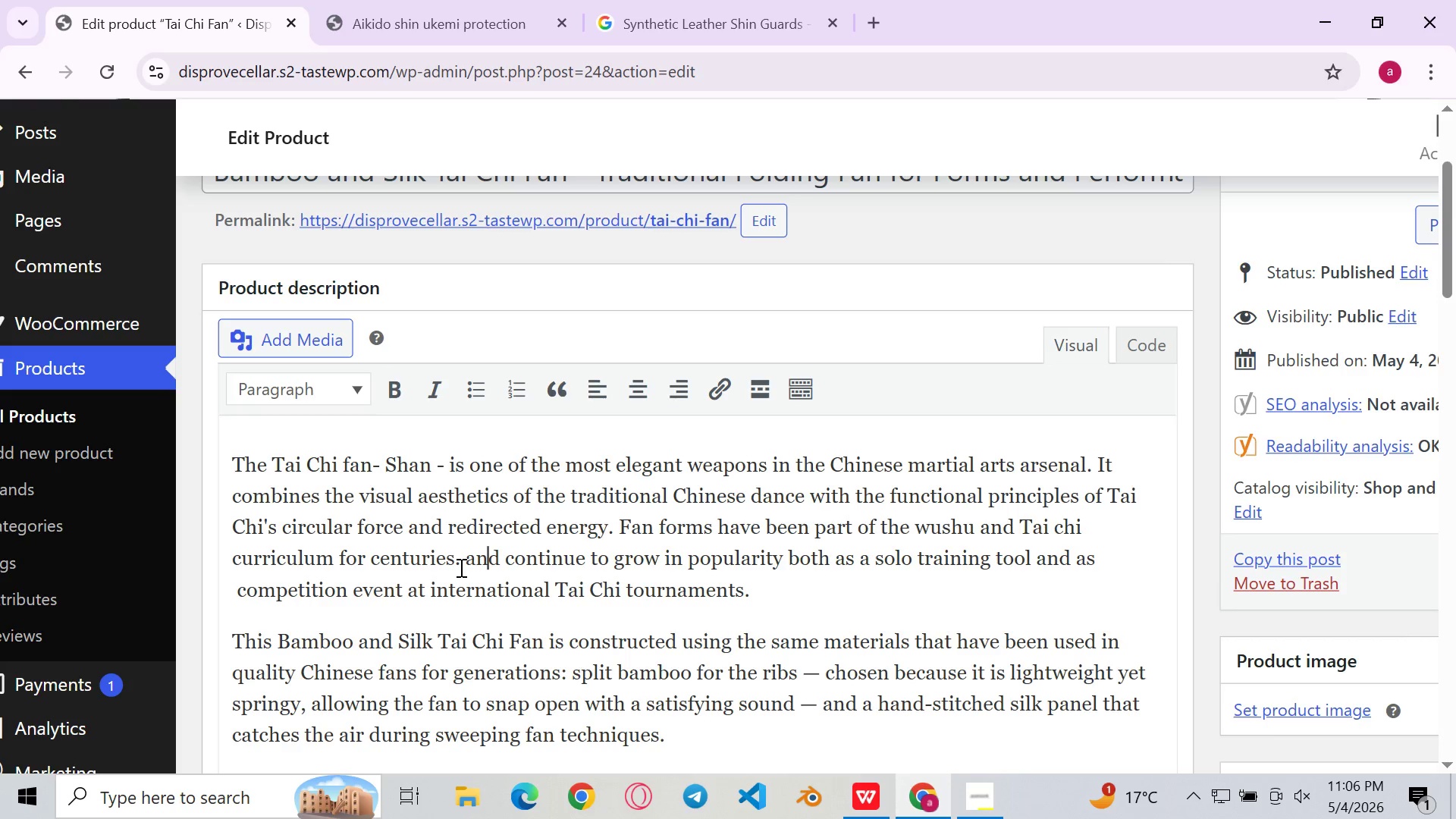 
left_click([1018, 504])
 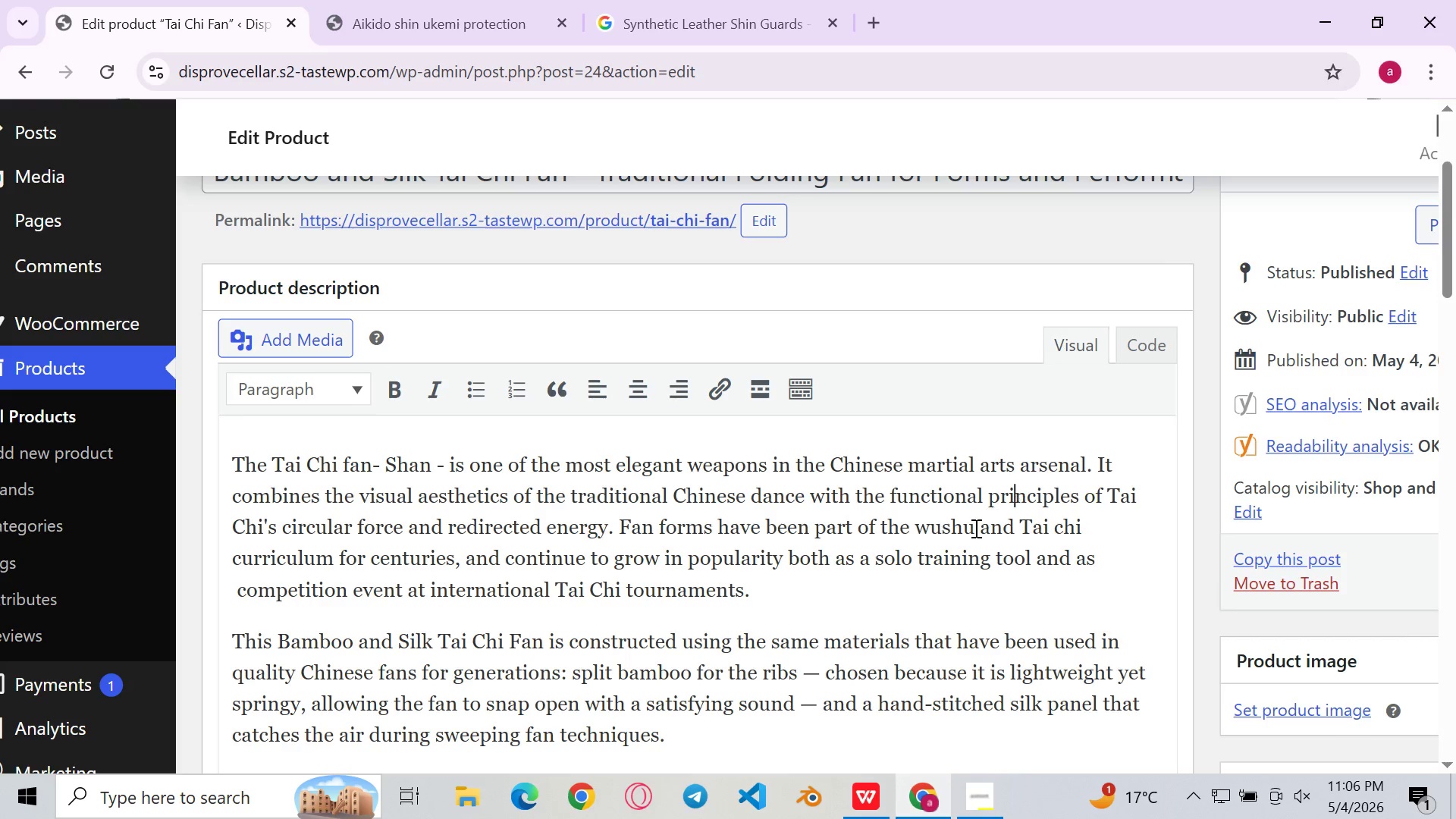 
left_click([974, 528])
 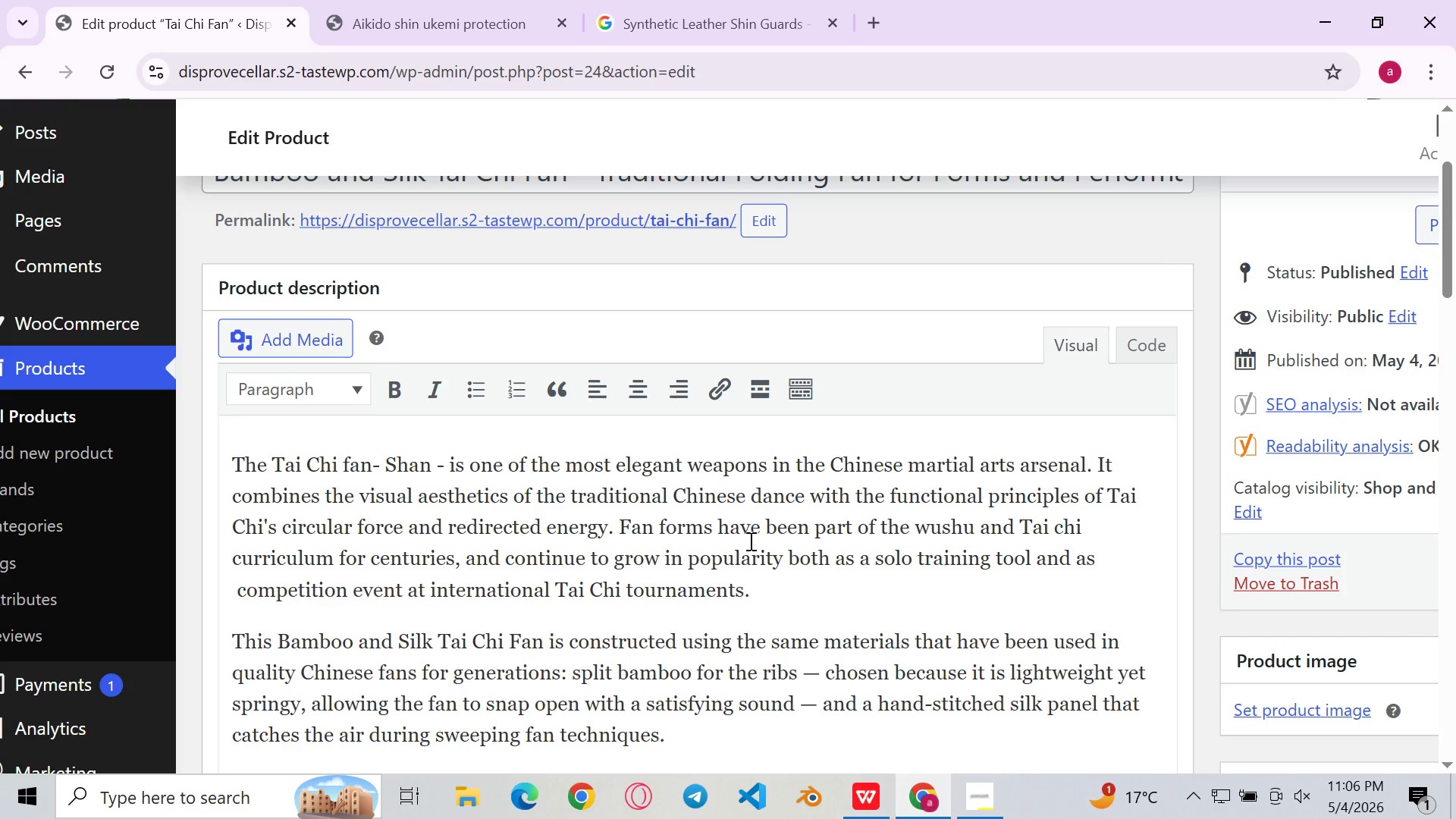 
left_click([705, 557])
 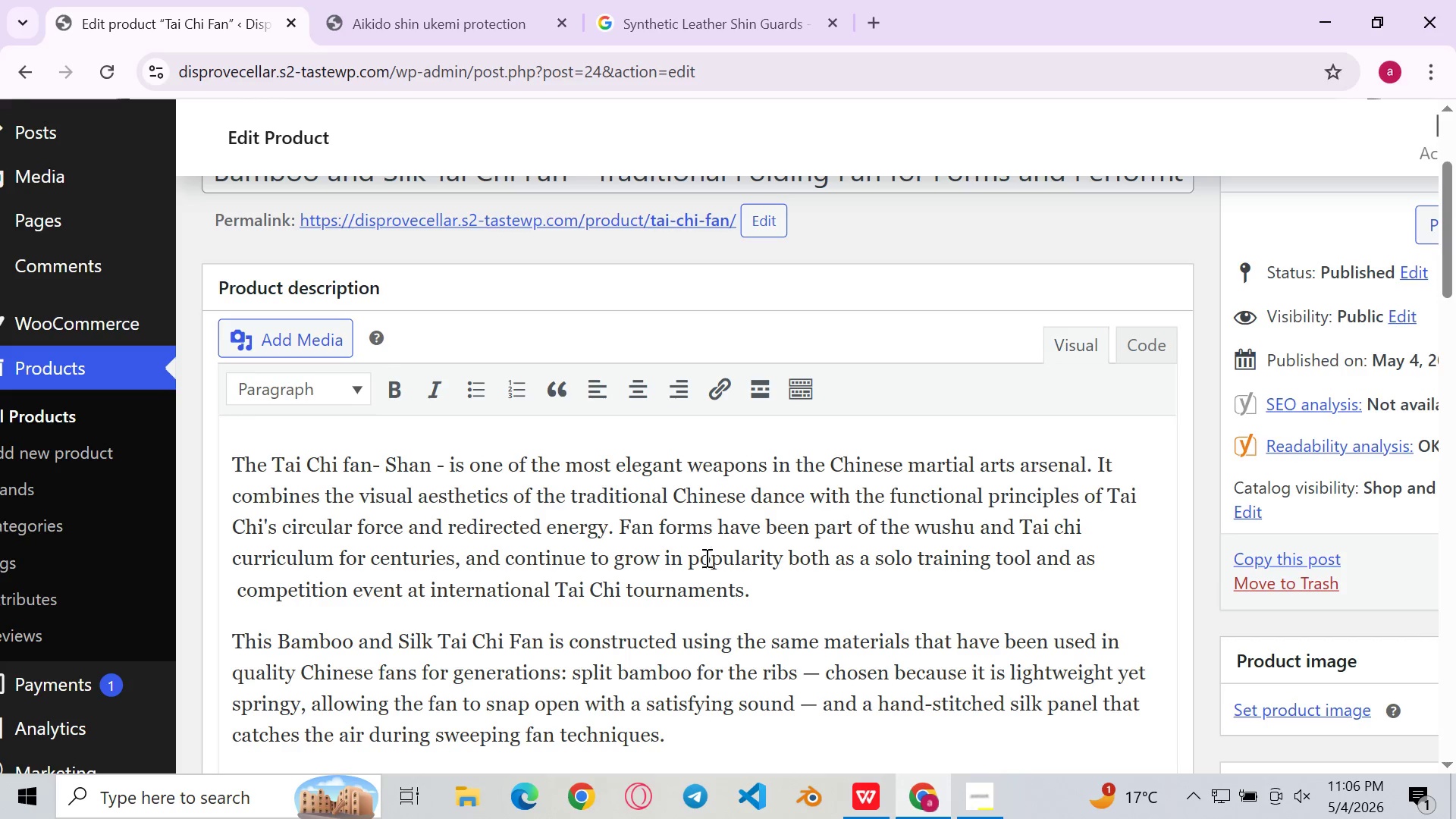 
left_click([460, 567])
 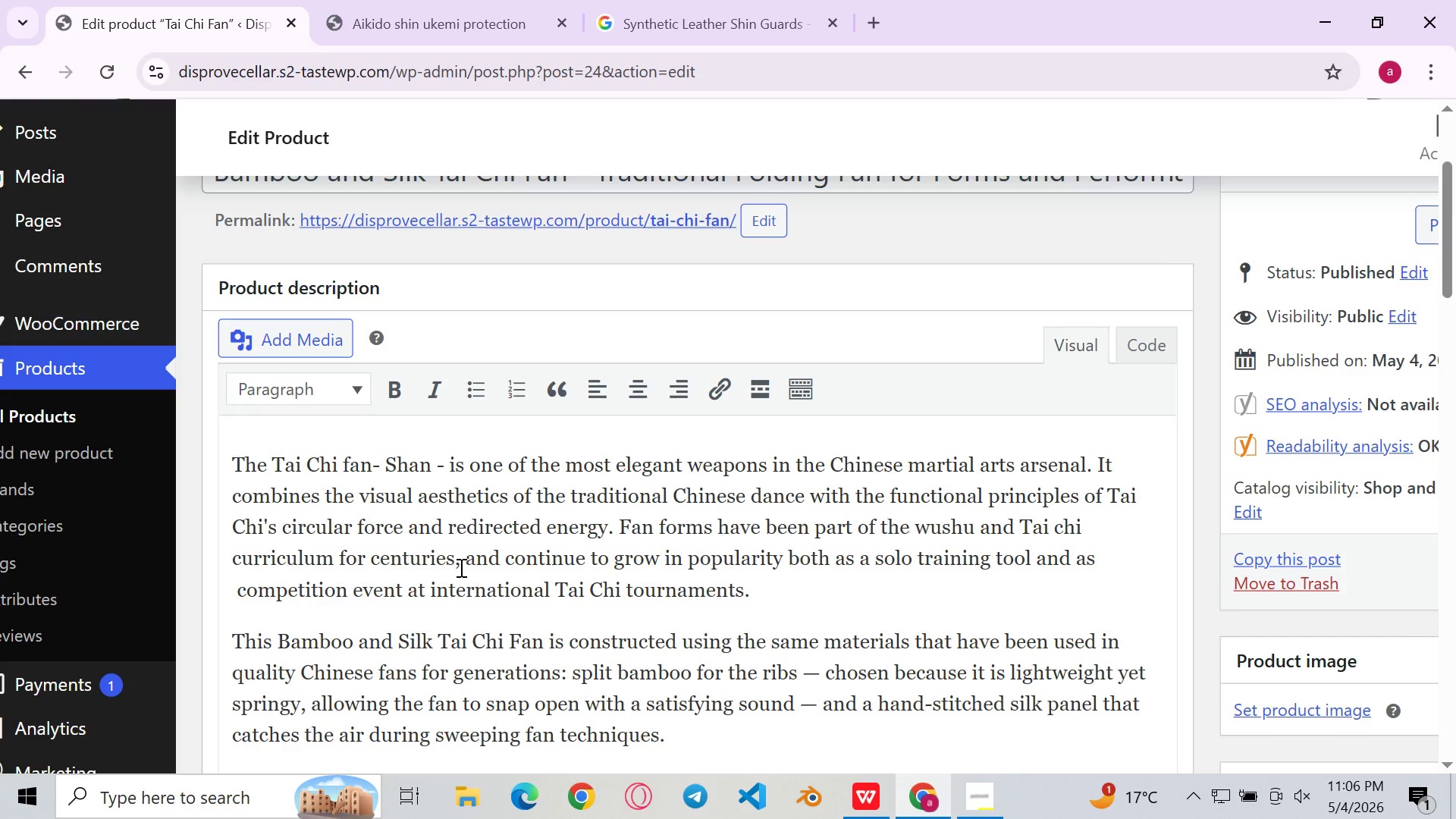 
key(Backspace)
 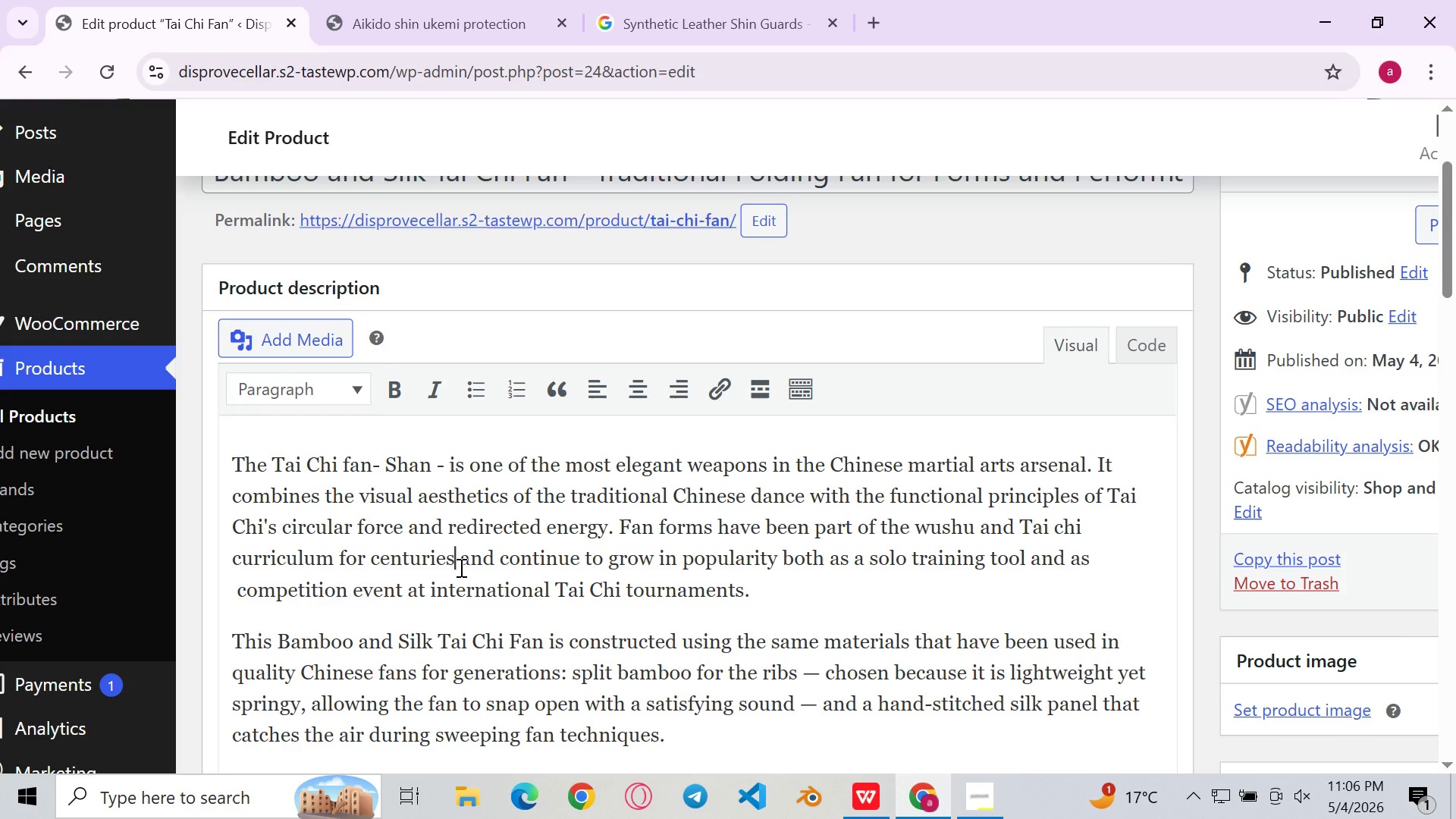 
key(Period)
 